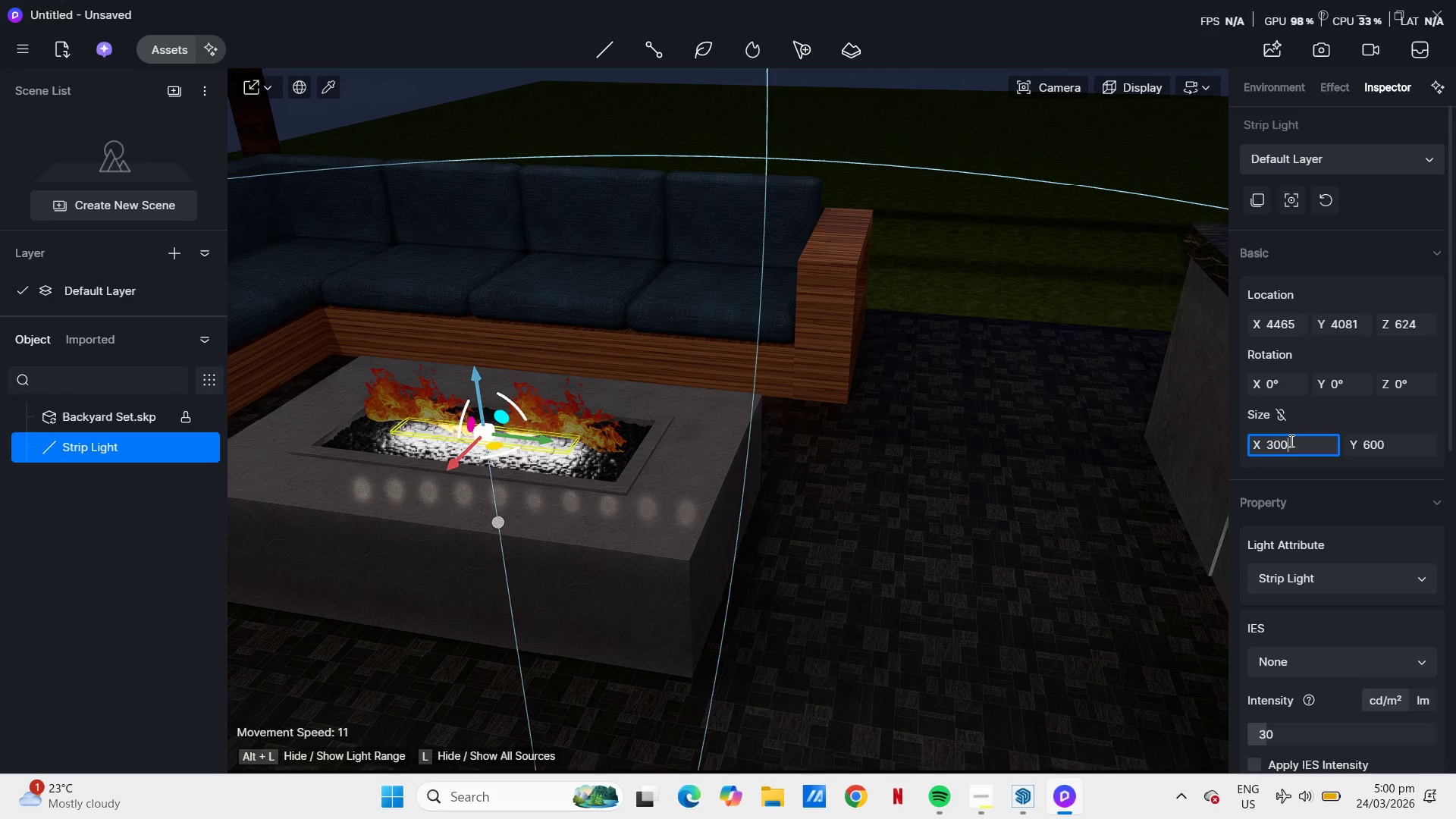 
key(NumpadEnter)
 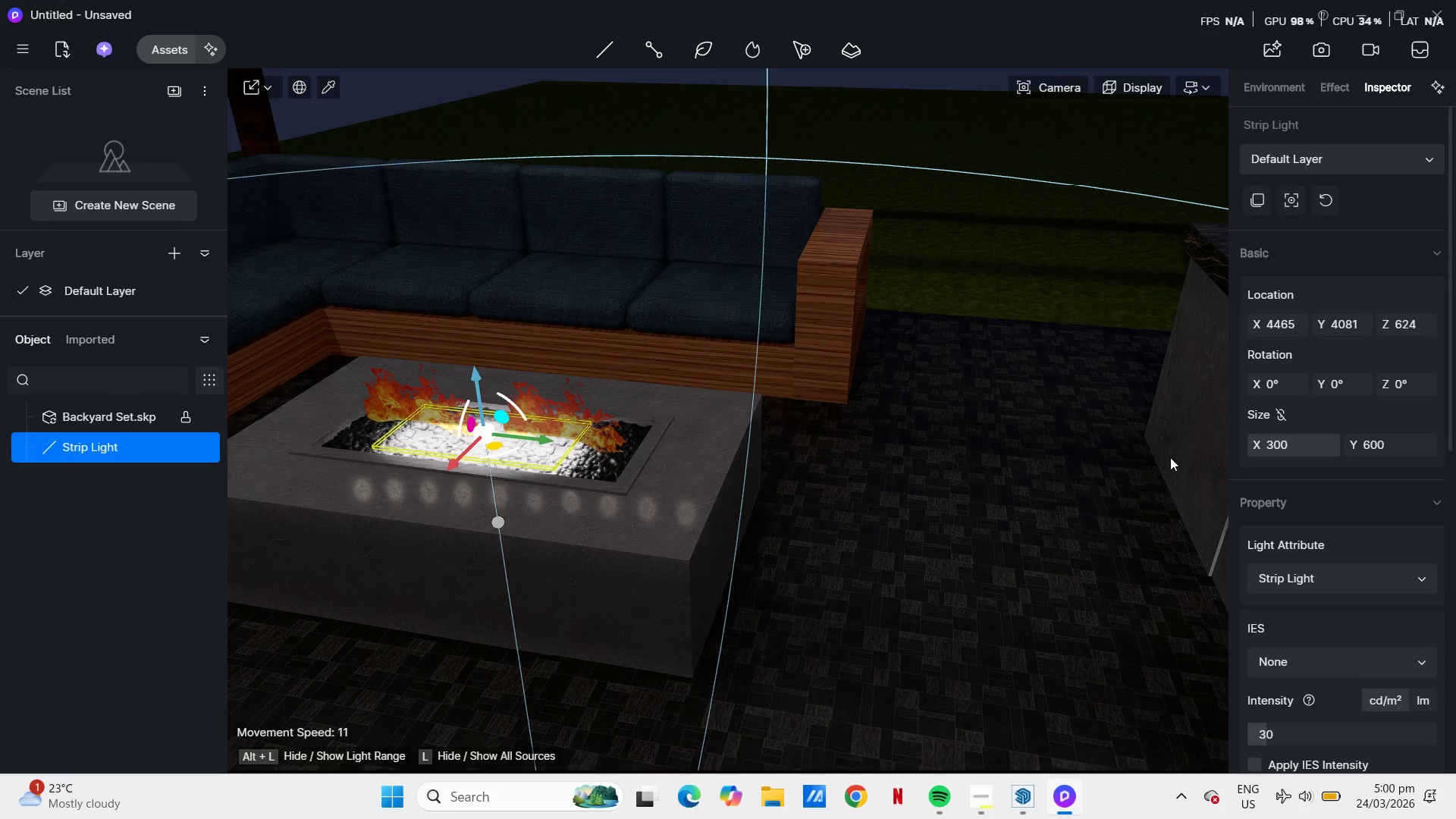 
left_click([1370, 449])
 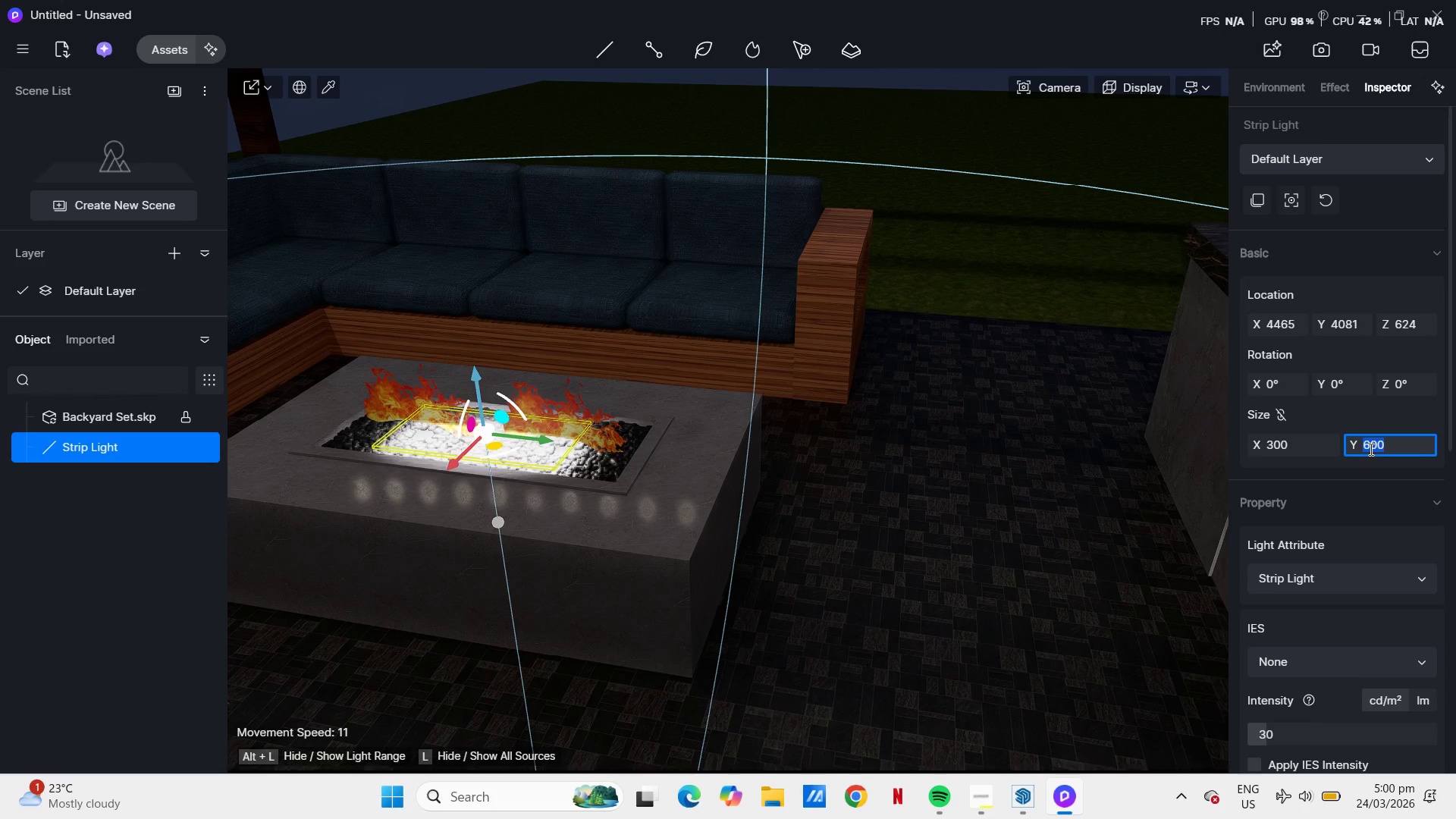 
key(Numpad8)
 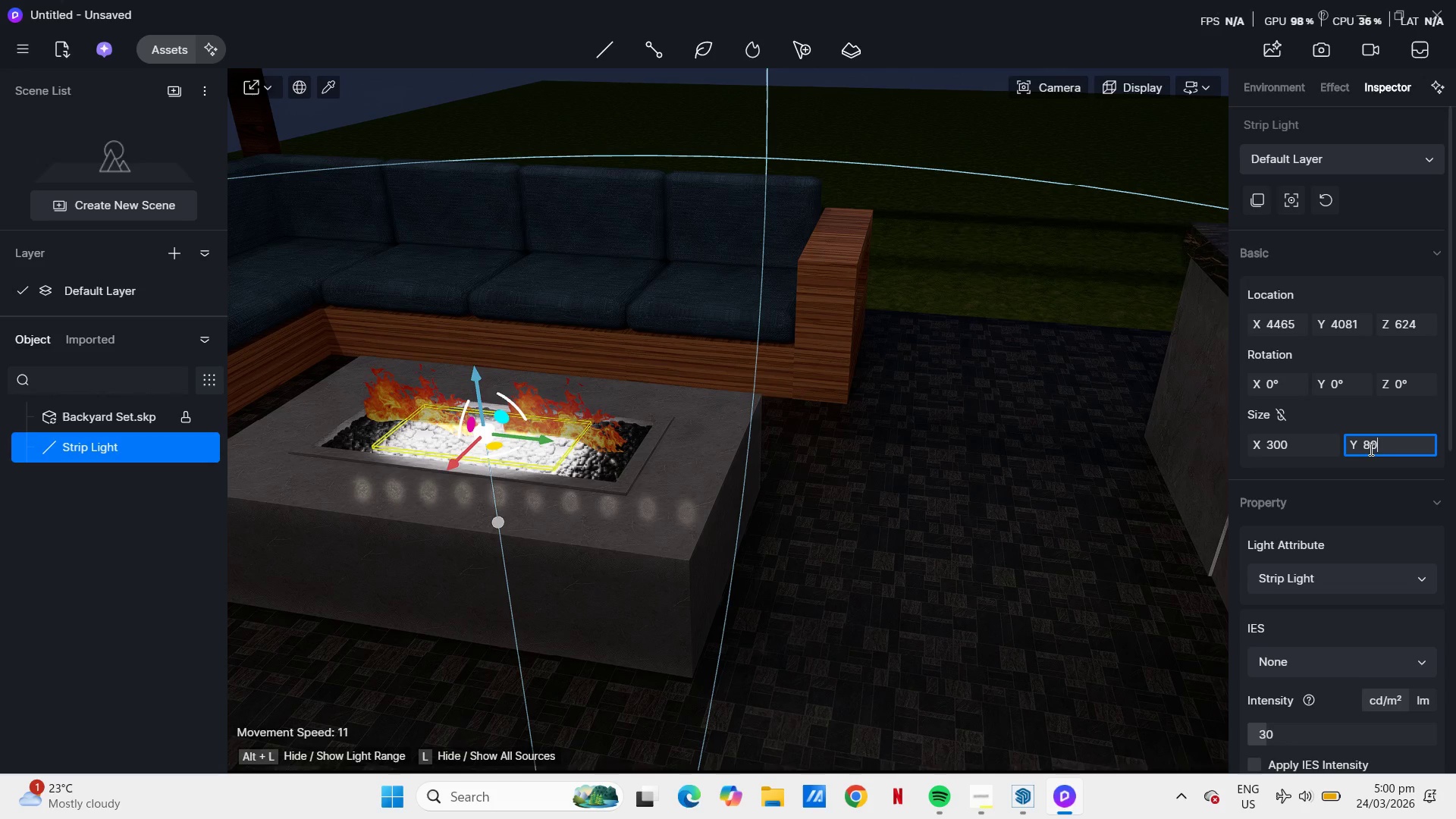 
key(Numpad0)
 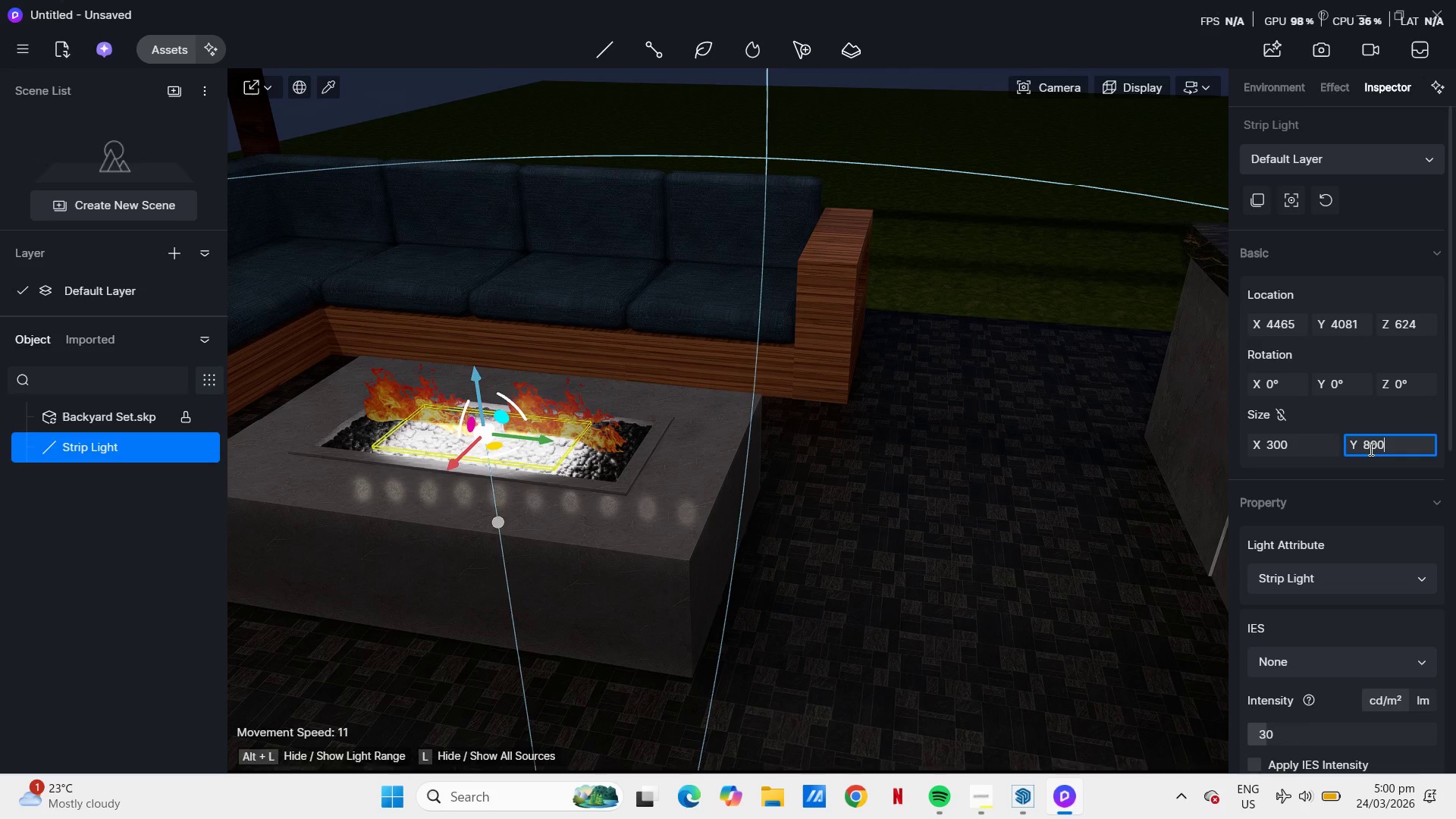 
key(Numpad0)
 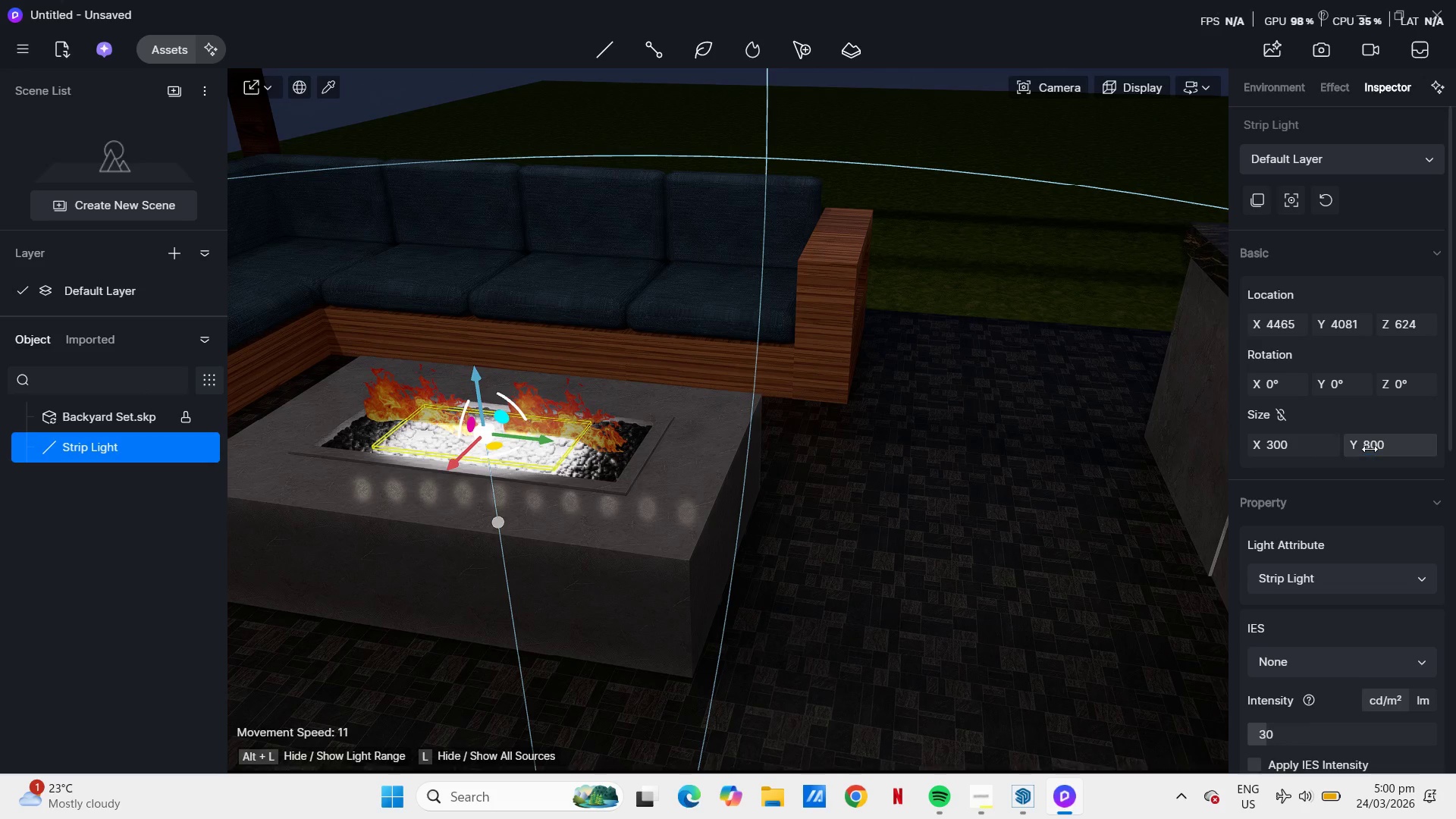 
key(NumpadEnter)
 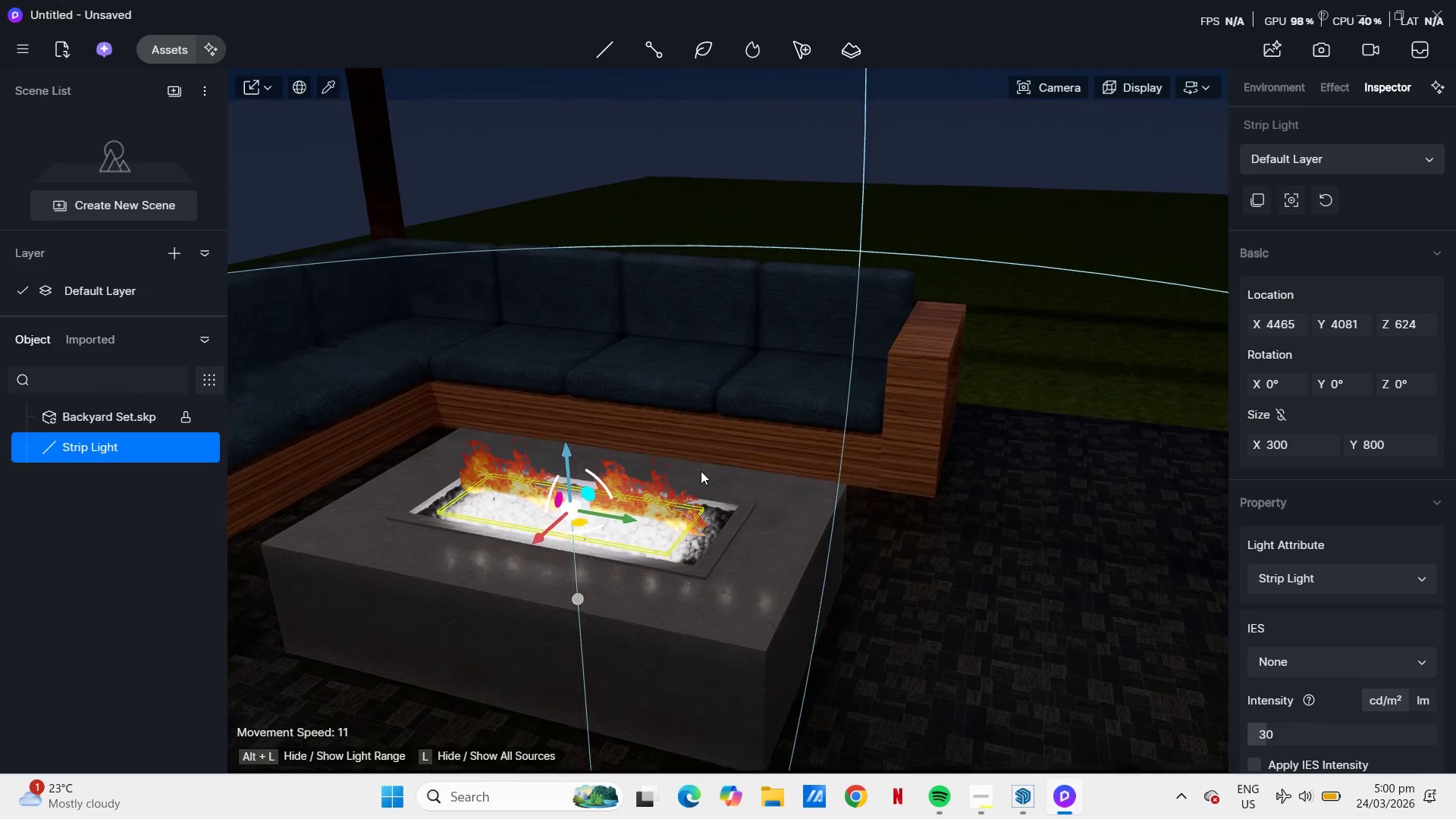 
wait(5.3)
 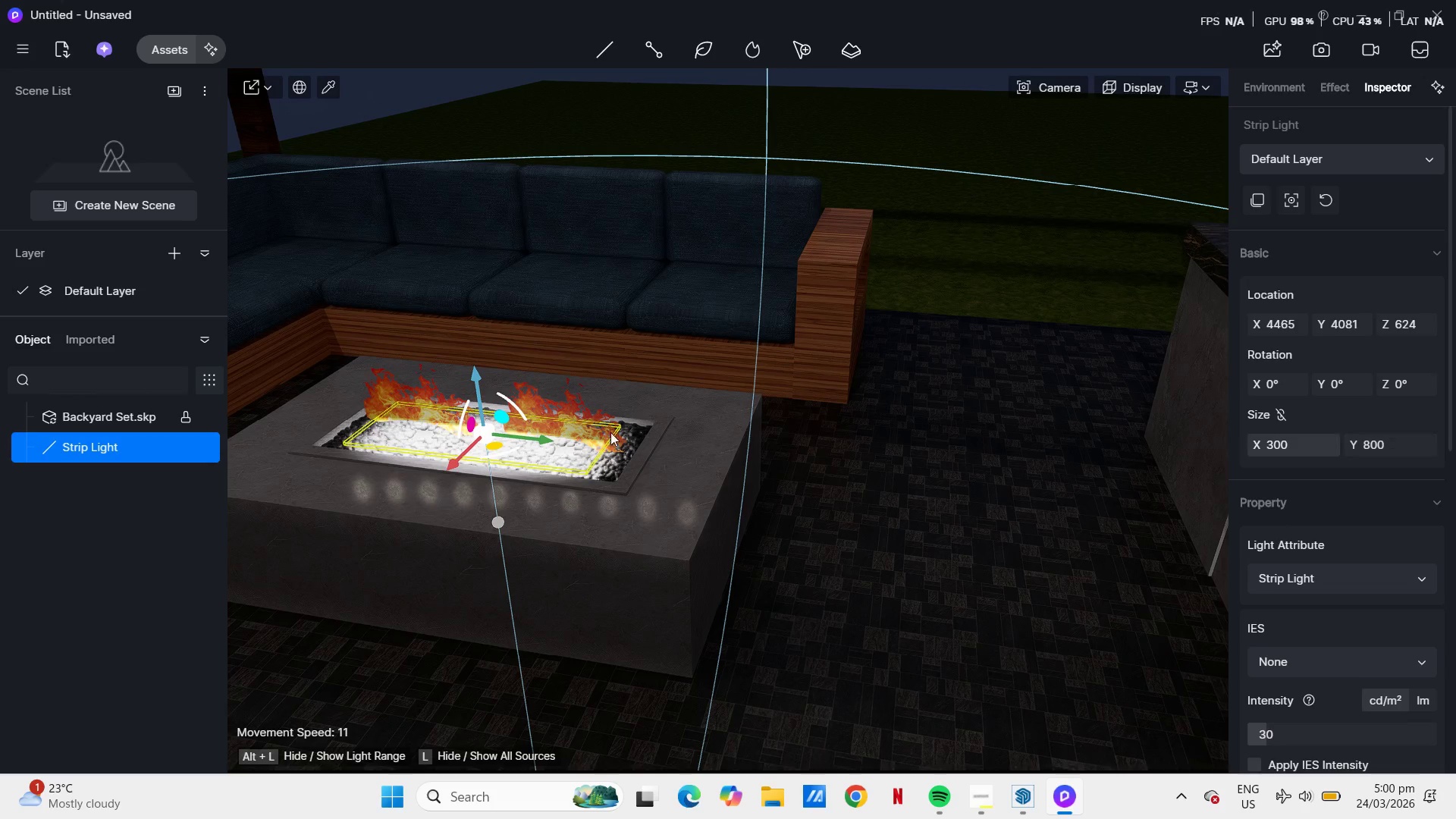 
left_click_drag(start_coordinate=[570, 457], to_coordinate=[573, 427])
 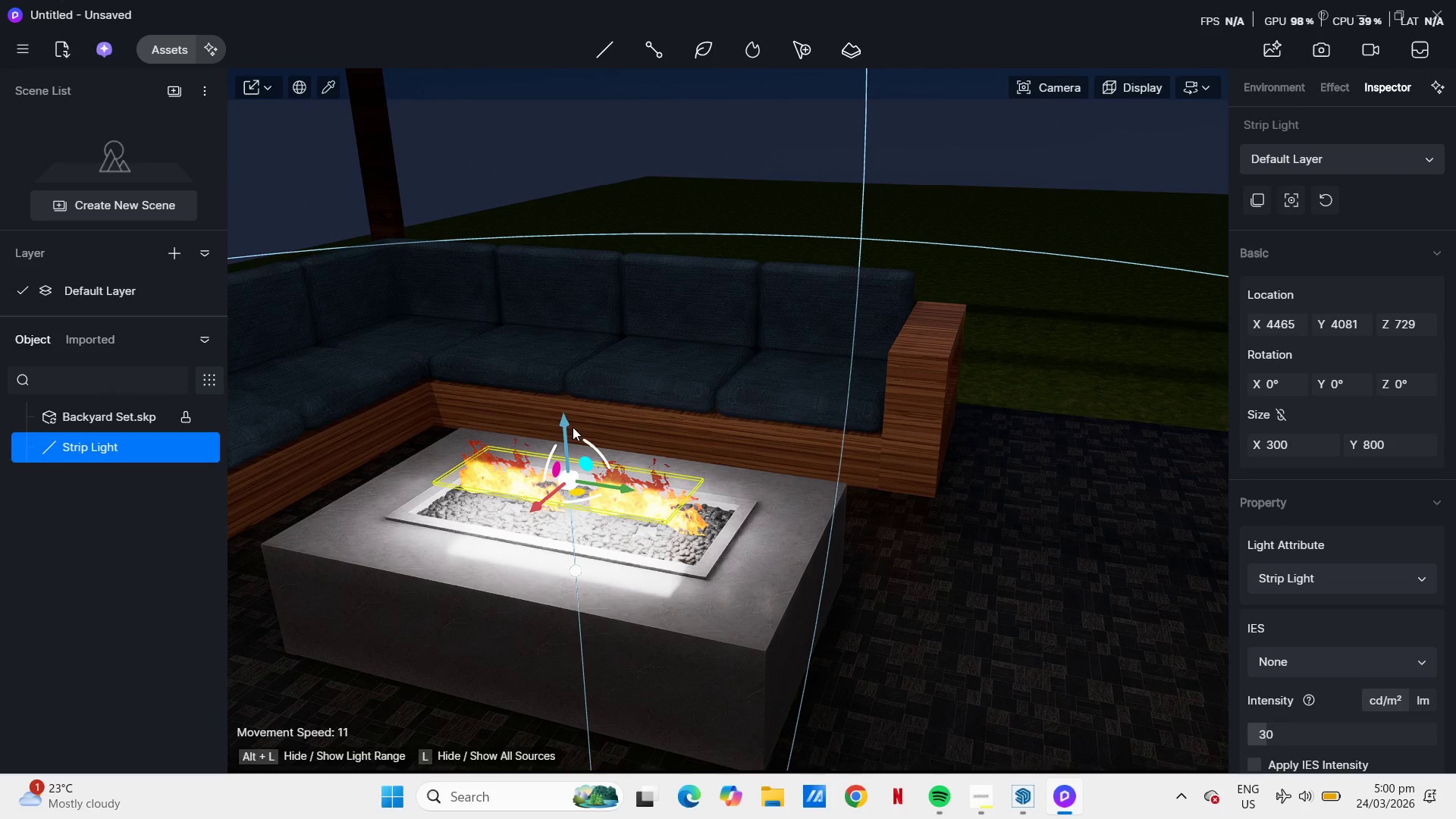 
left_click([573, 427])
 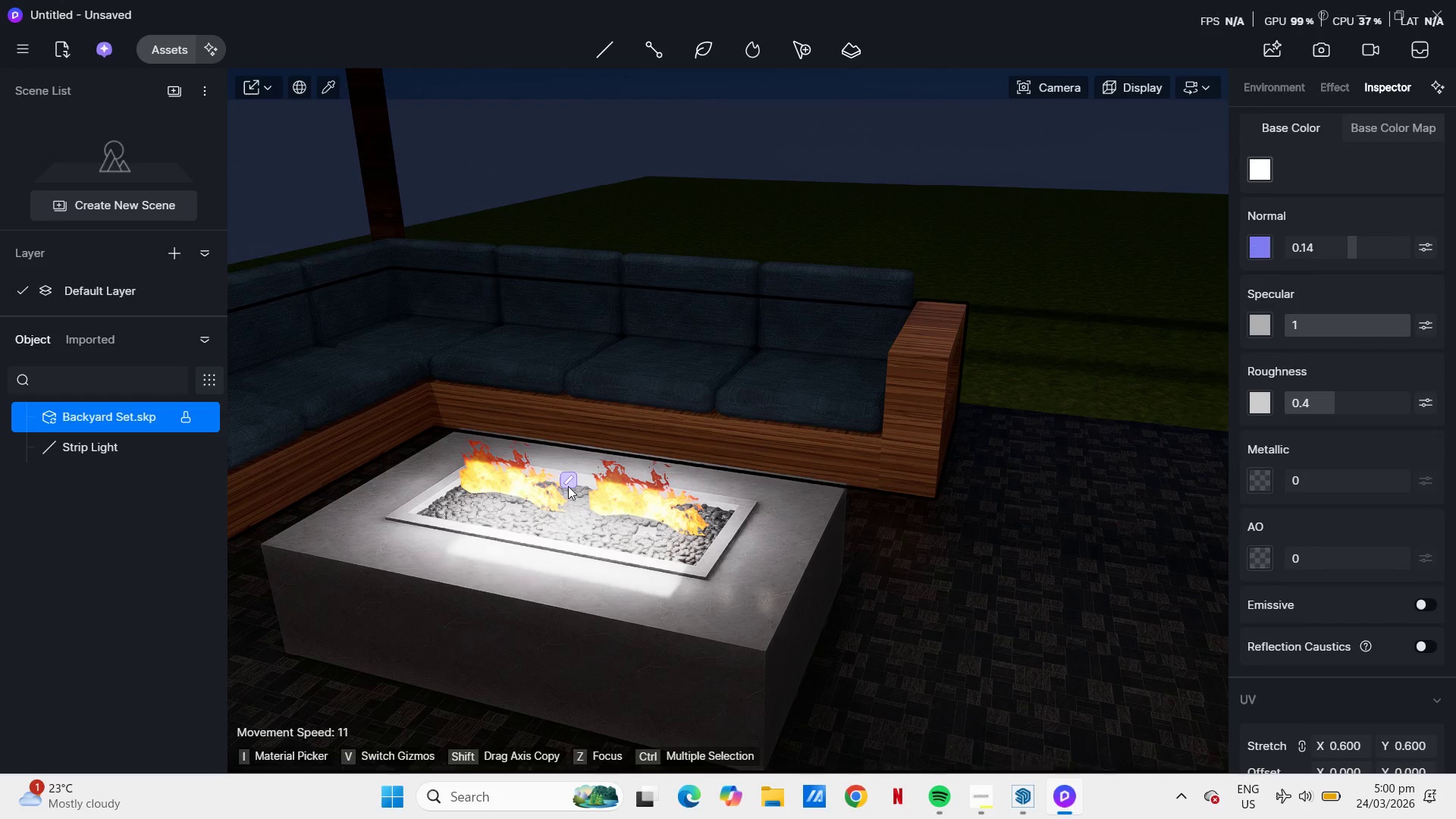 
left_click([564, 484])
 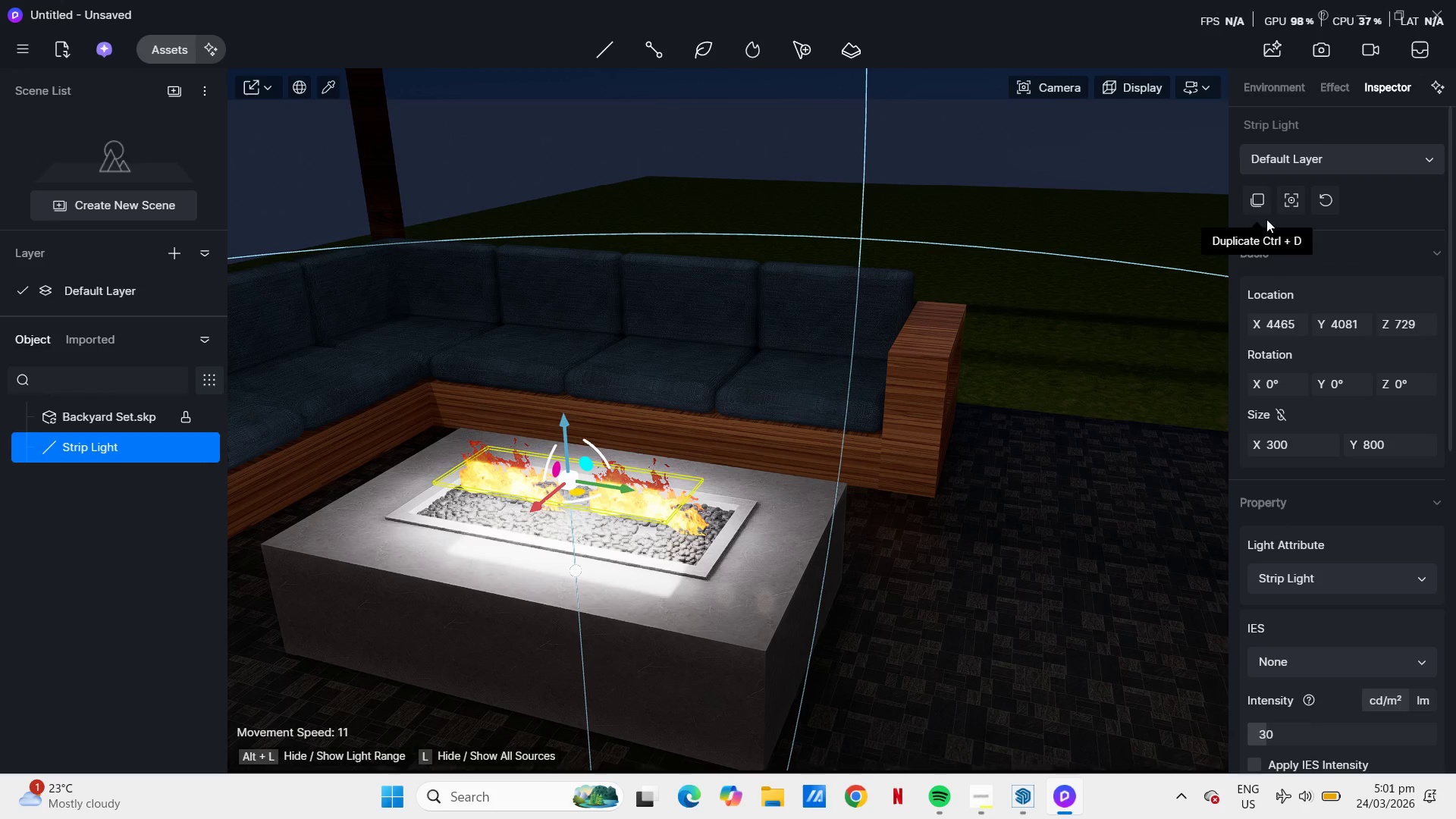 
wait(6.42)
 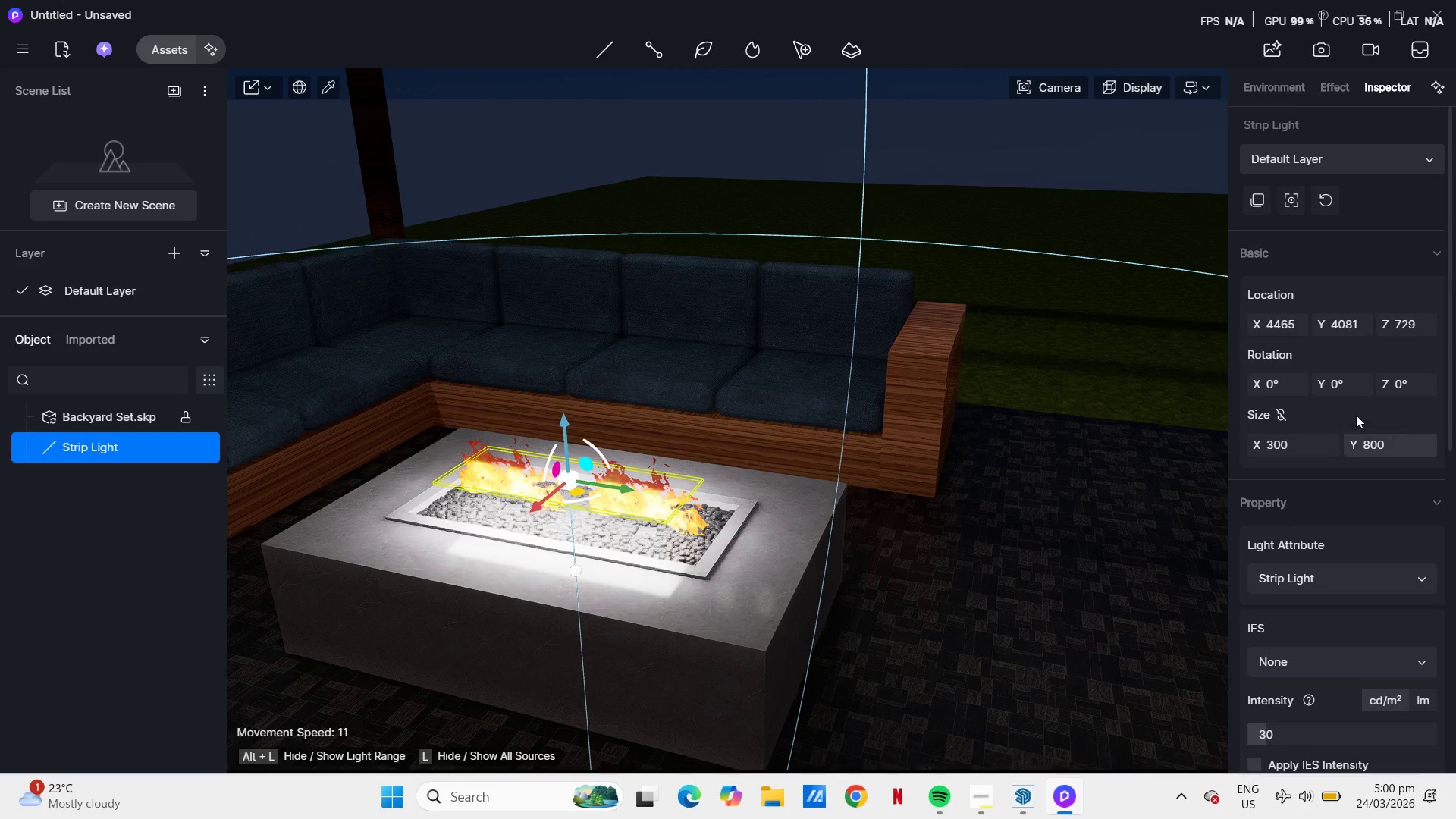 
left_click([1344, 577])
 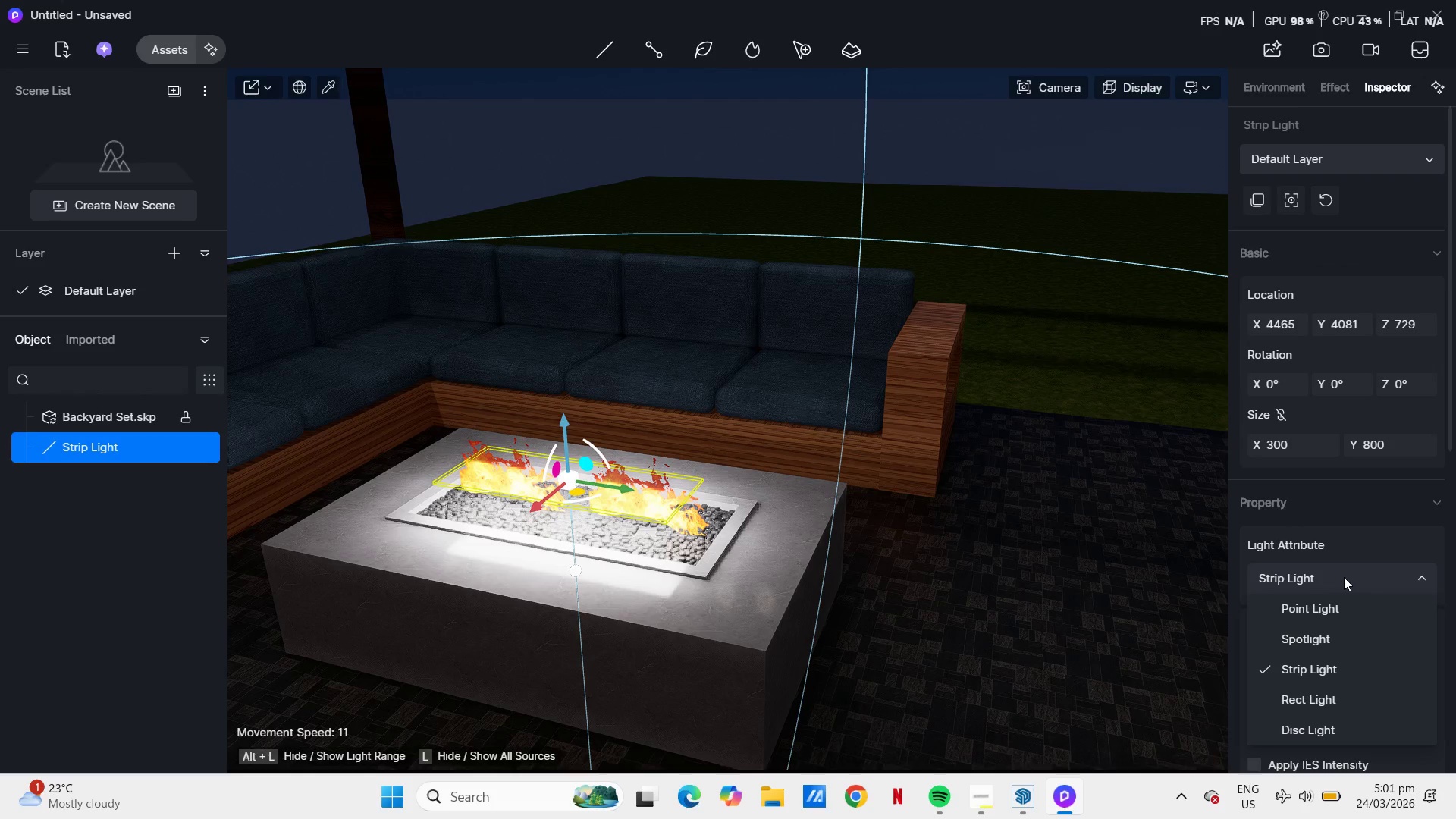 
left_click([1344, 577])
 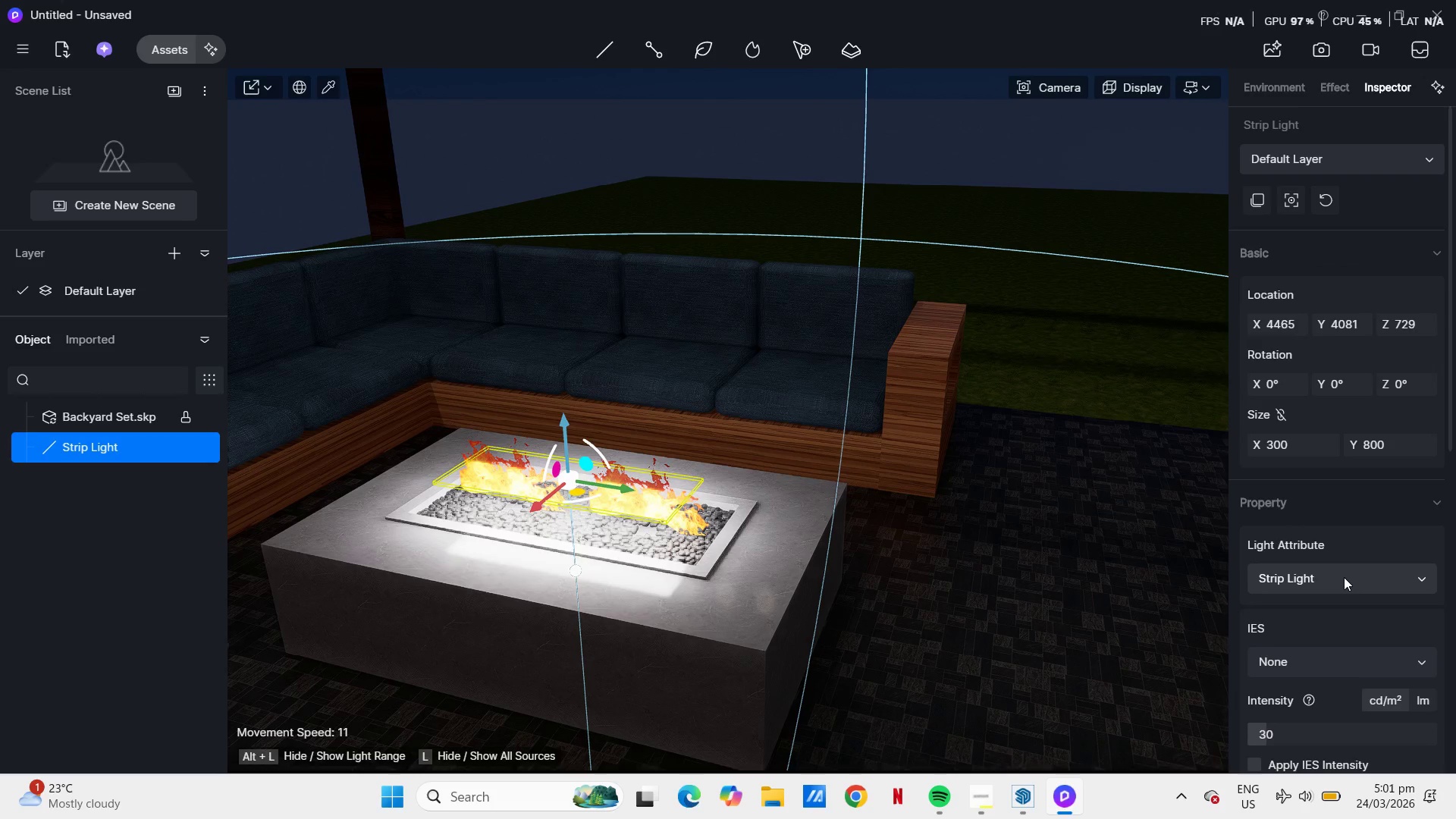 
scroll: coordinate [1263, 639], scroll_direction: down, amount: 2.0
 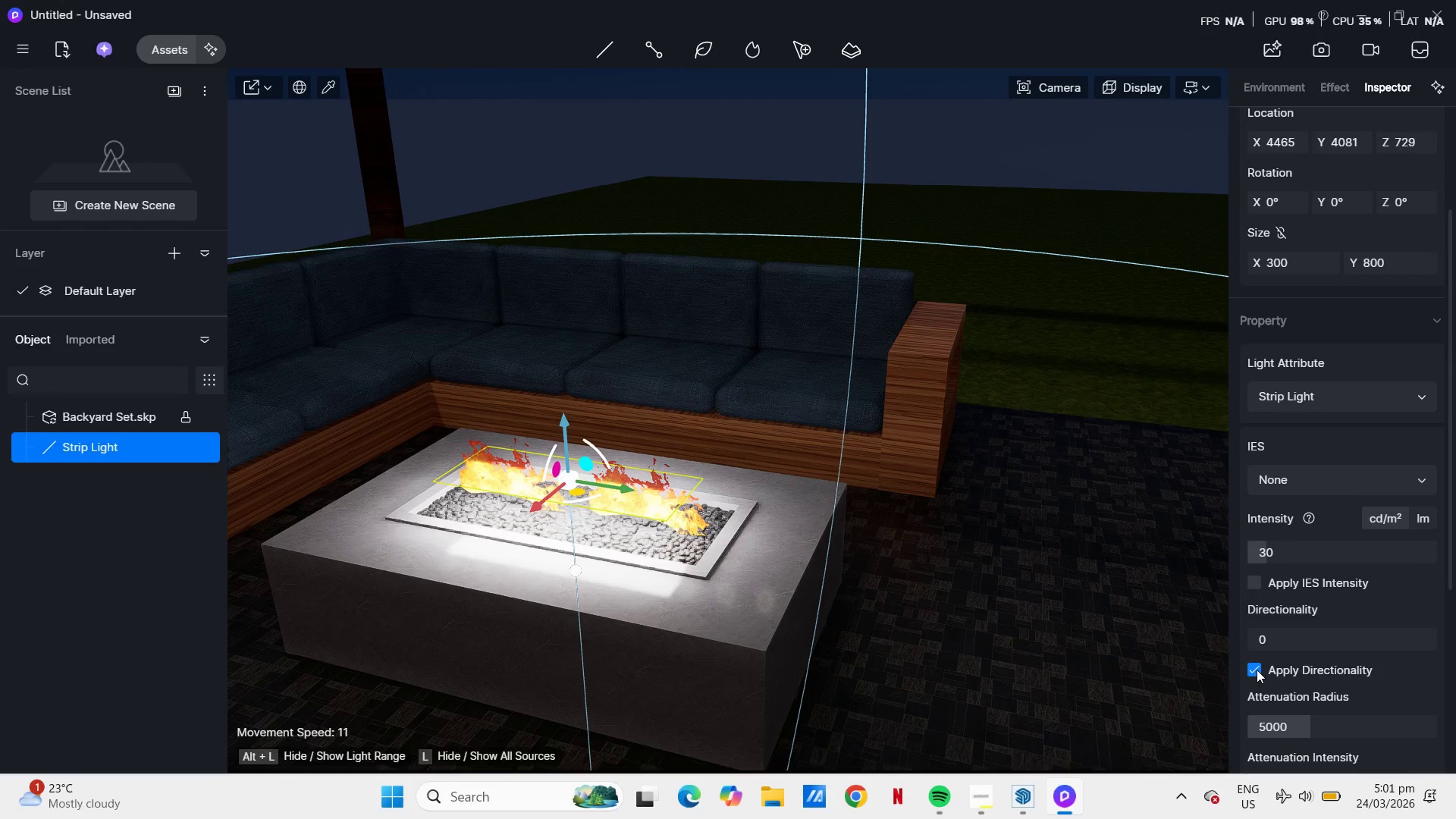 
left_click([1257, 670])
 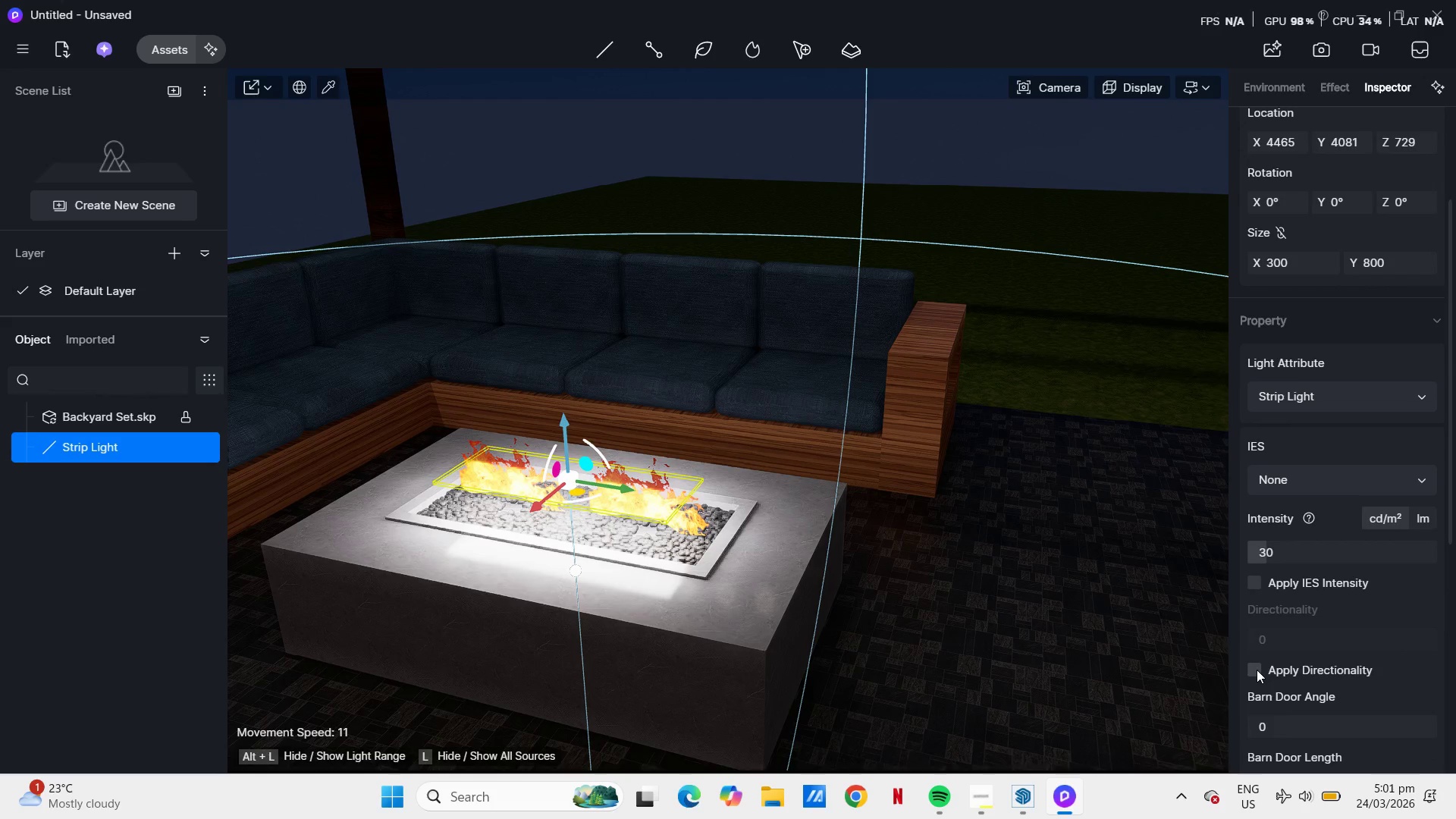 
scroll: coordinate [1289, 638], scroll_direction: down, amount: 7.0
 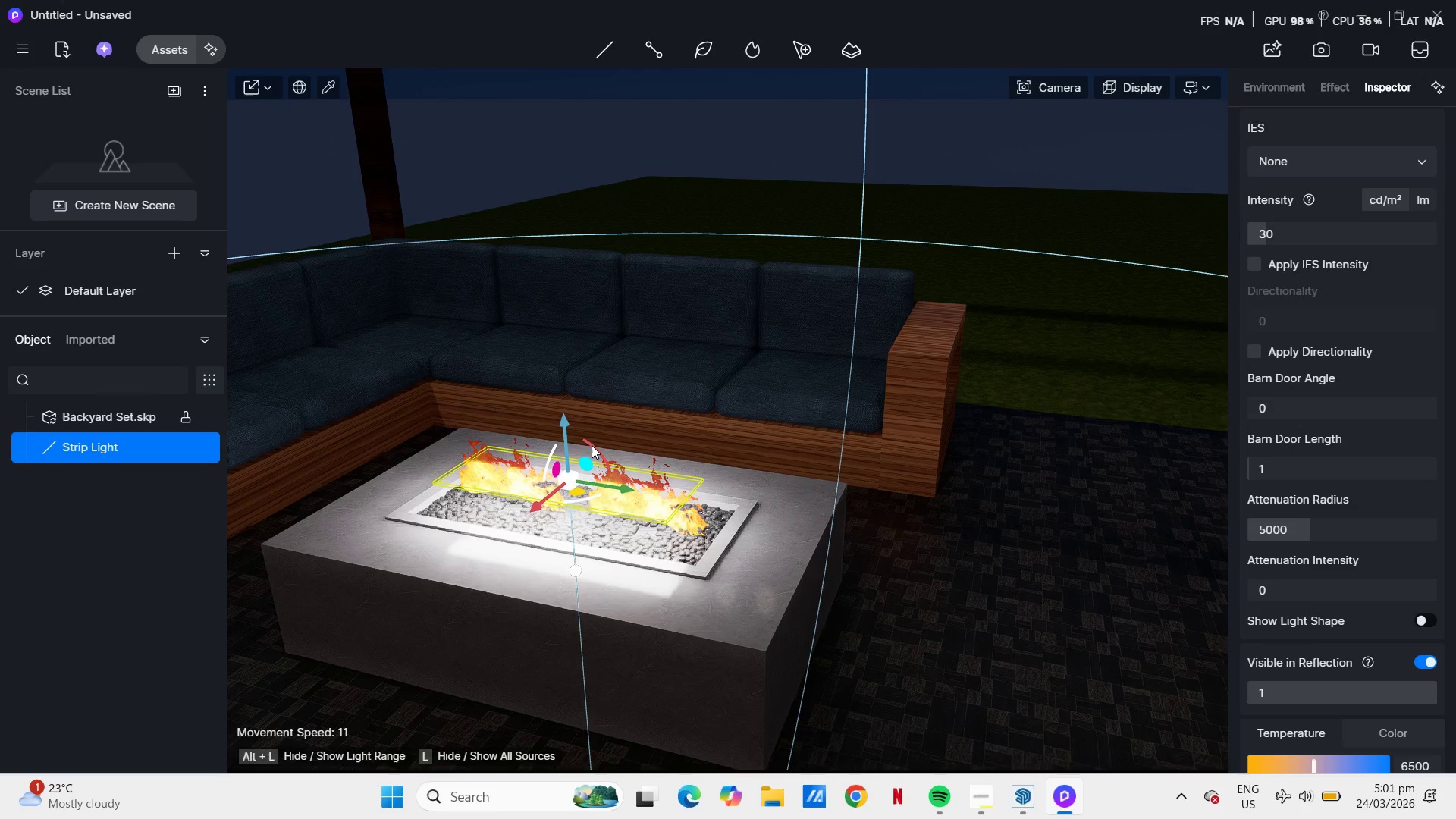 
left_click_drag(start_coordinate=[592, 445], to_coordinate=[546, 531])
 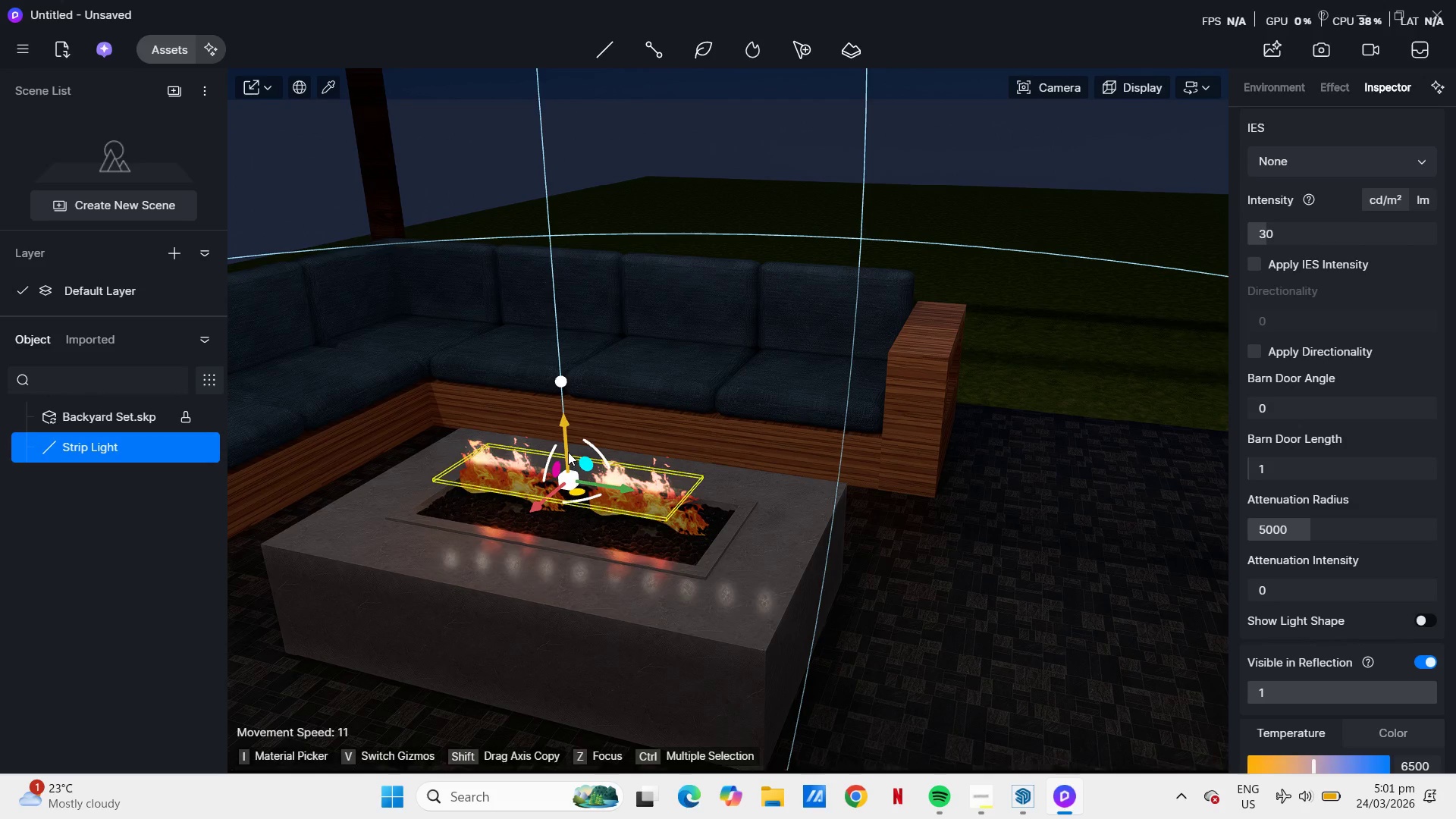 
left_click_drag(start_coordinate=[568, 451], to_coordinate=[568, 489])
 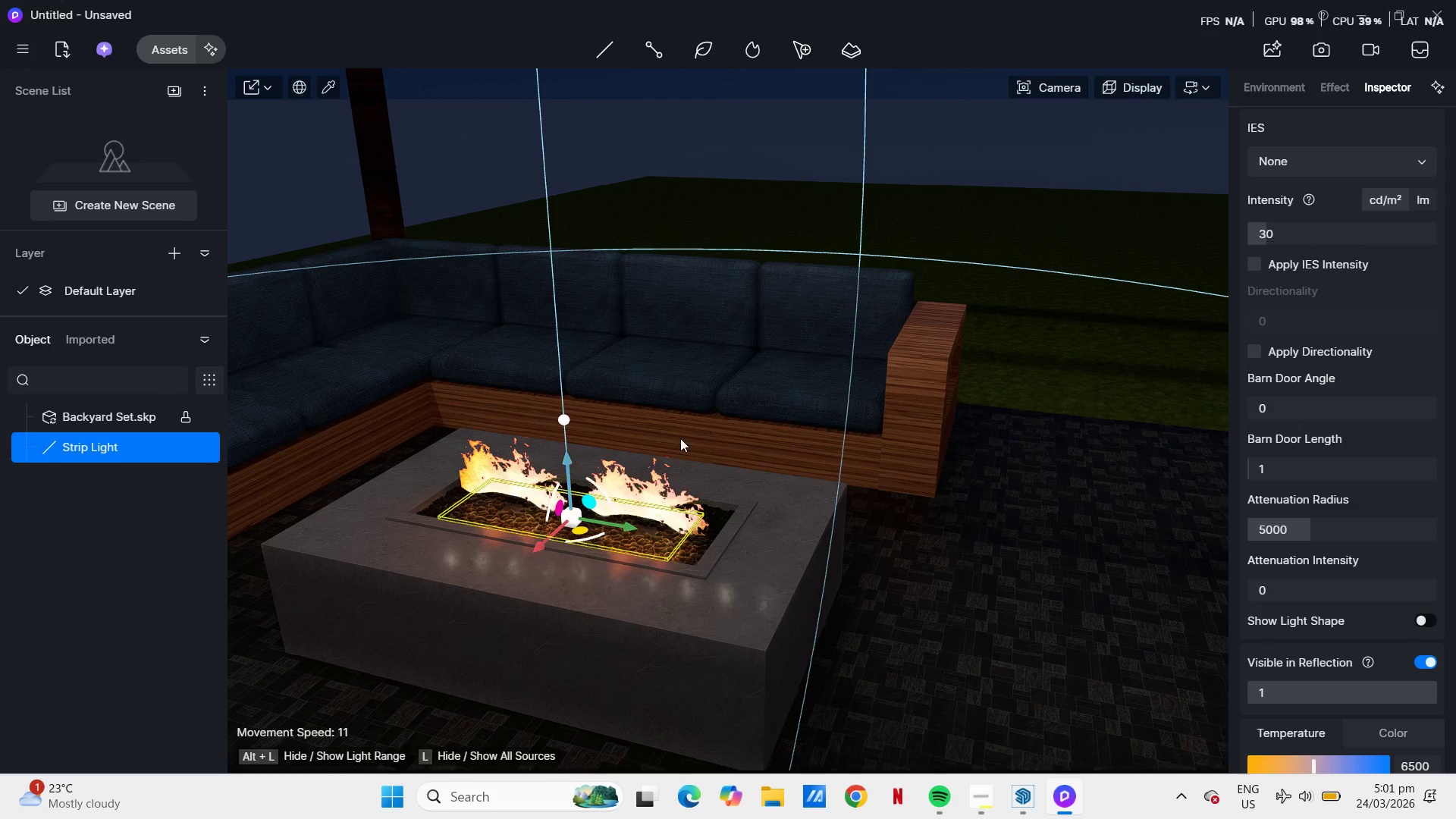 
scroll: coordinate [682, 436], scroll_direction: down, amount: 2.0
 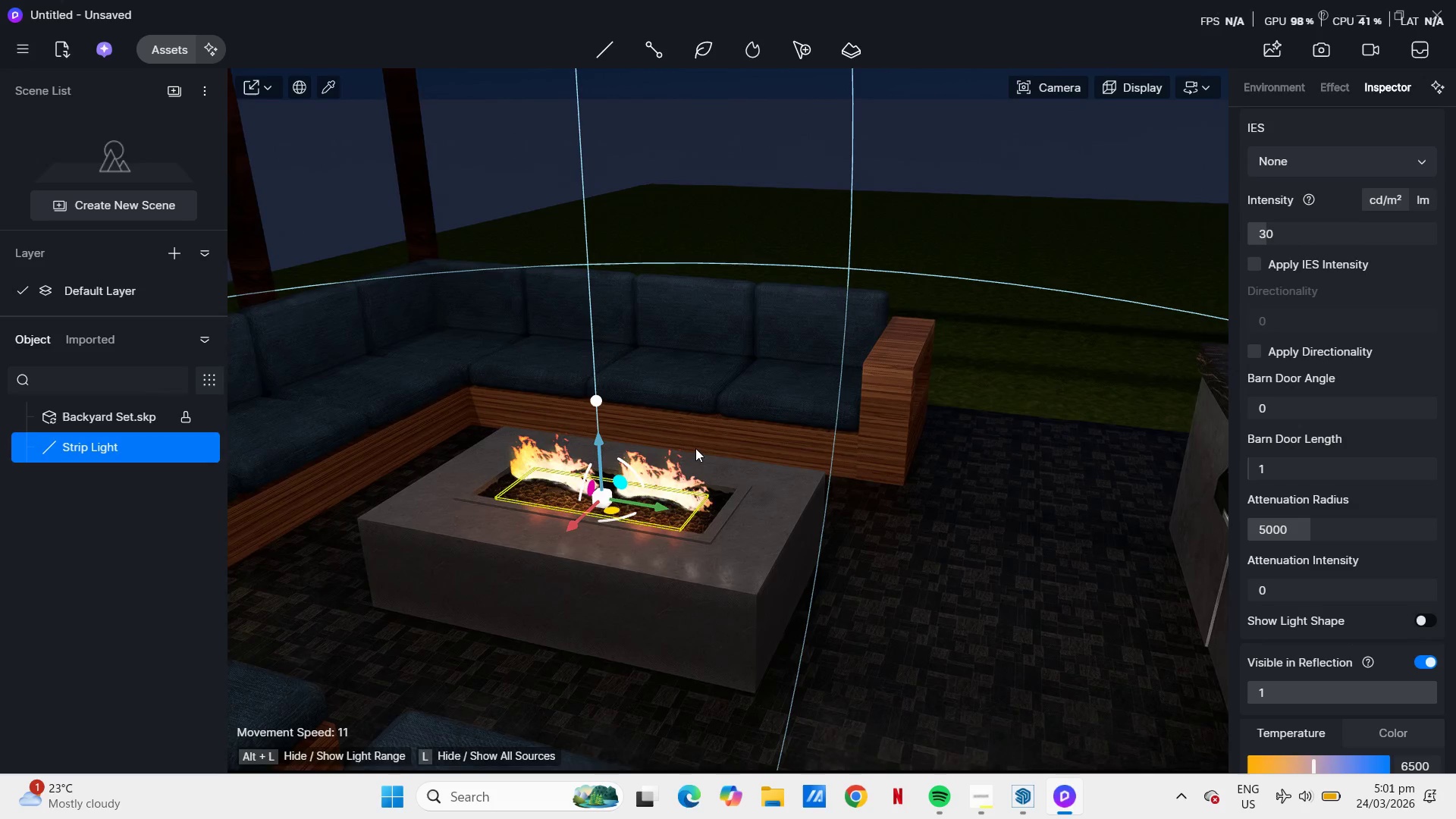 
key(A)
 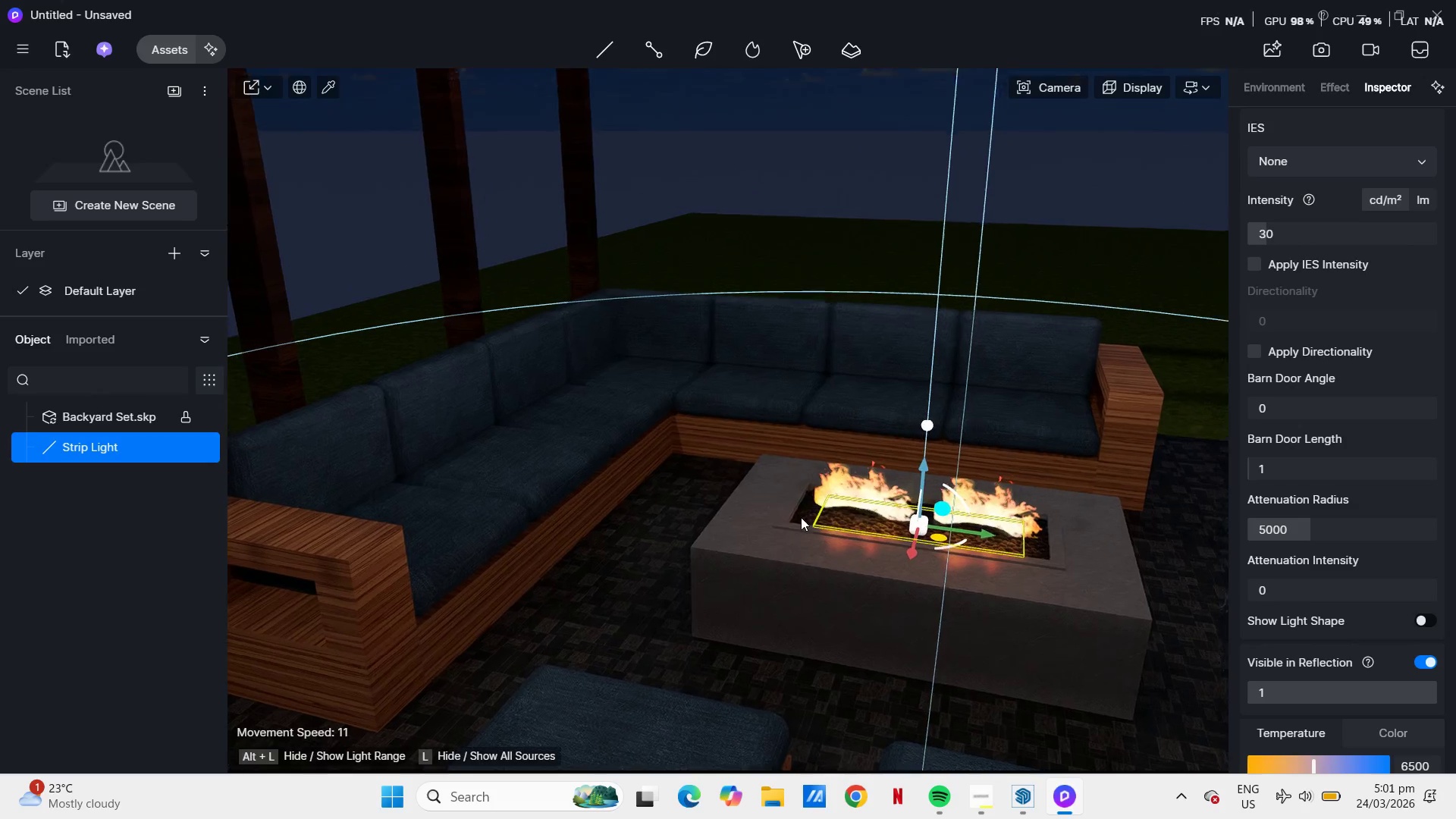 
key(E)
 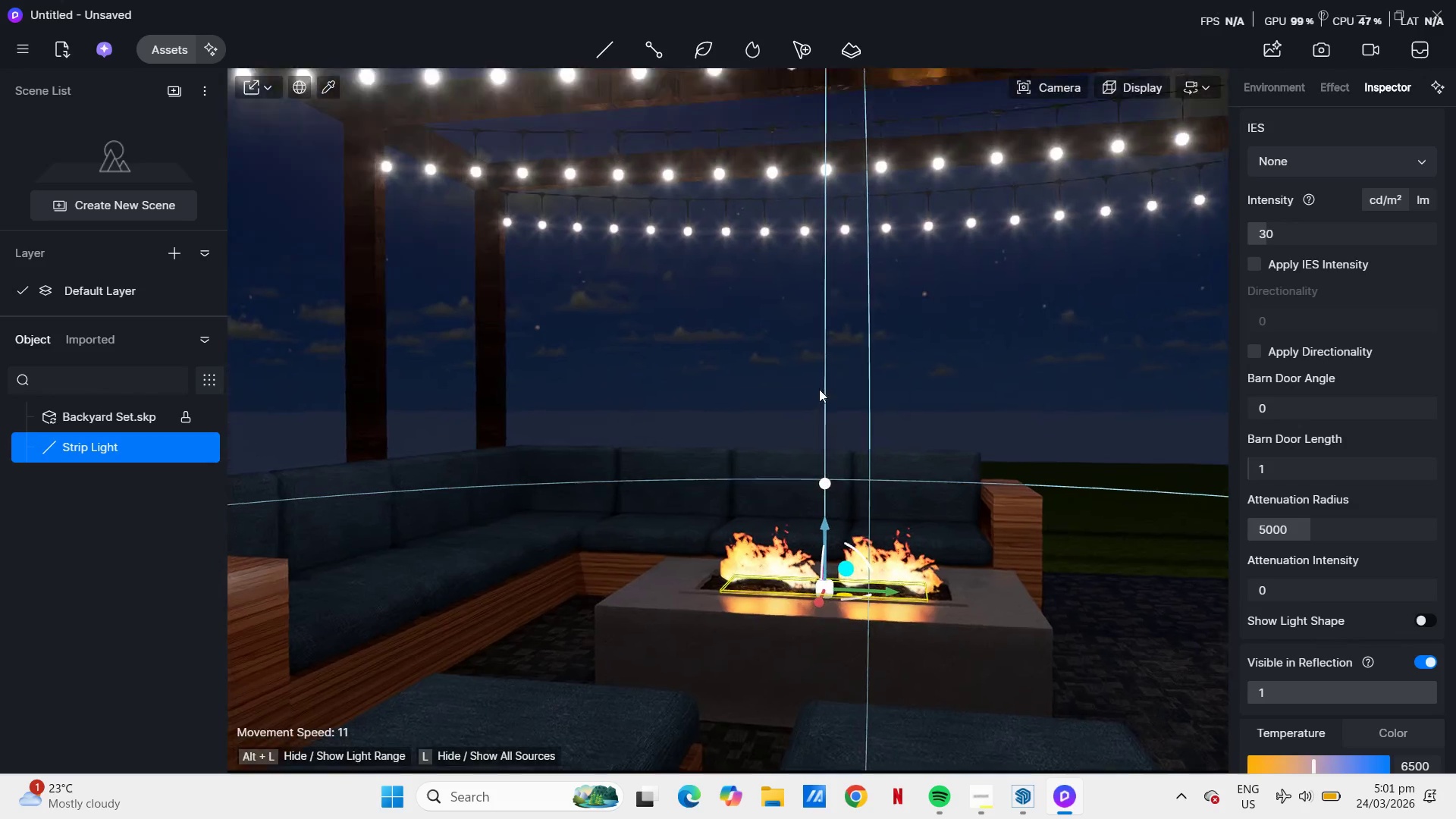 
scroll: coordinate [798, 623], scroll_direction: down, amount: 9.0
 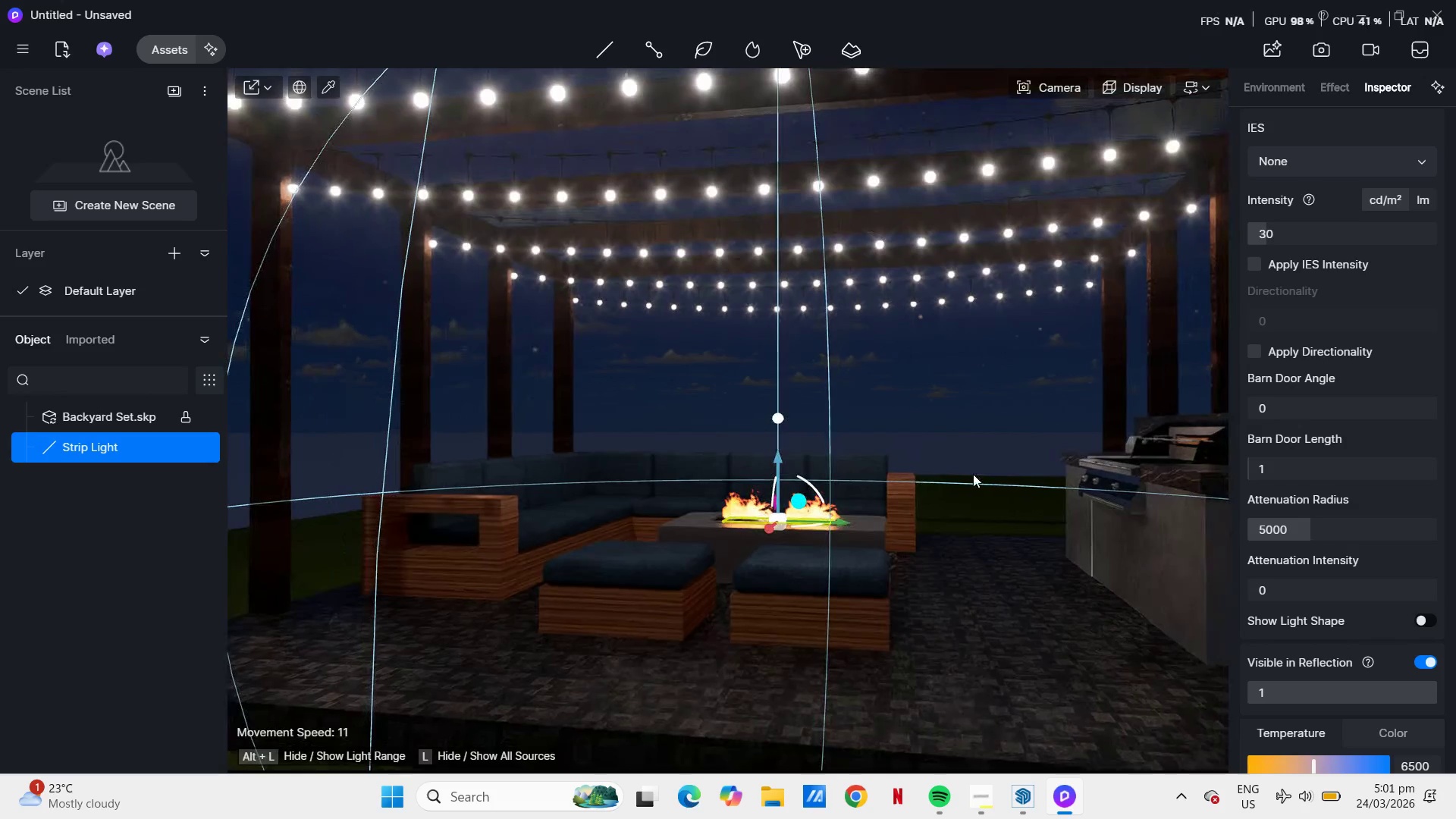 
left_click([987, 459])
 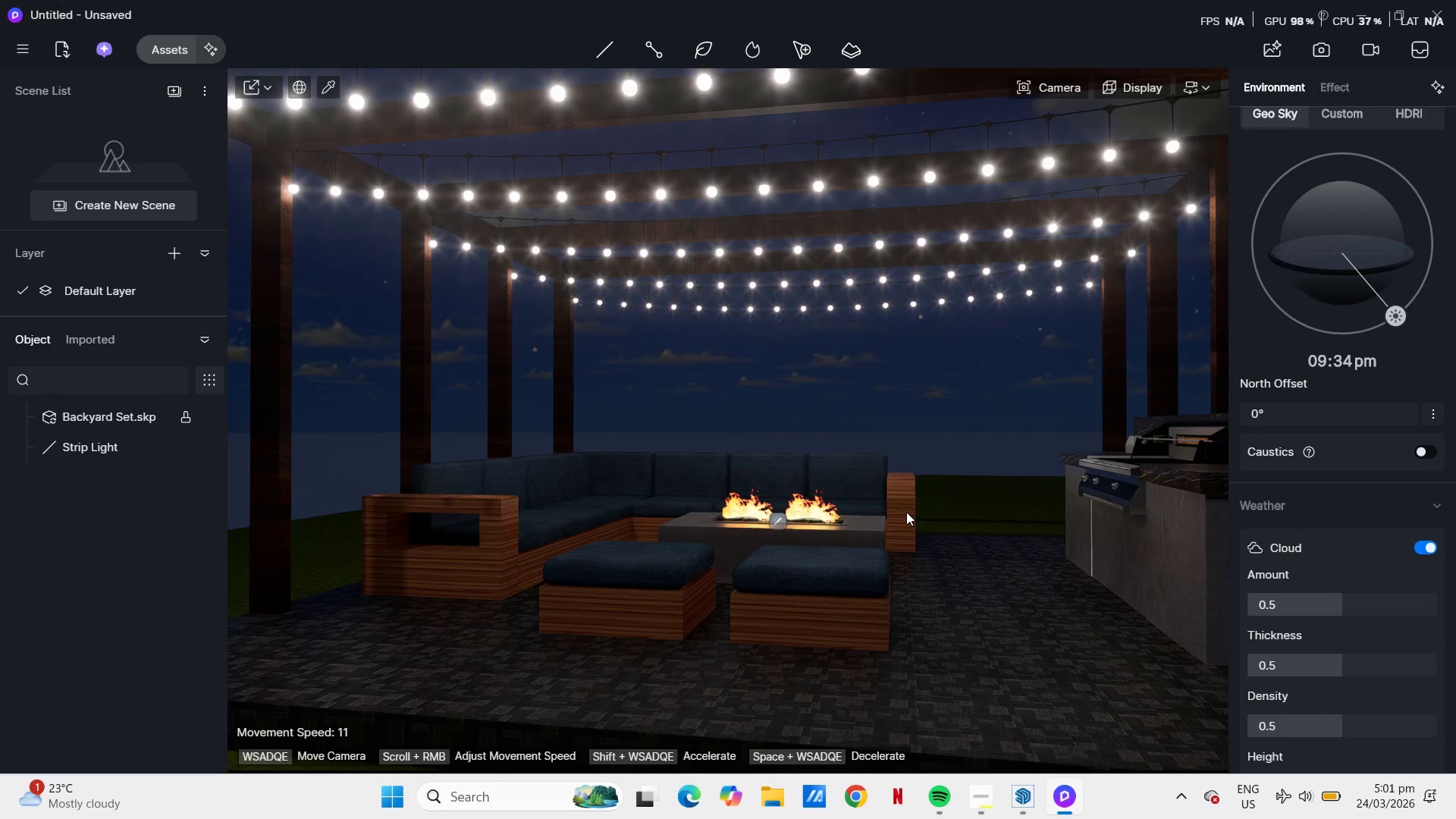 
type(qq)
 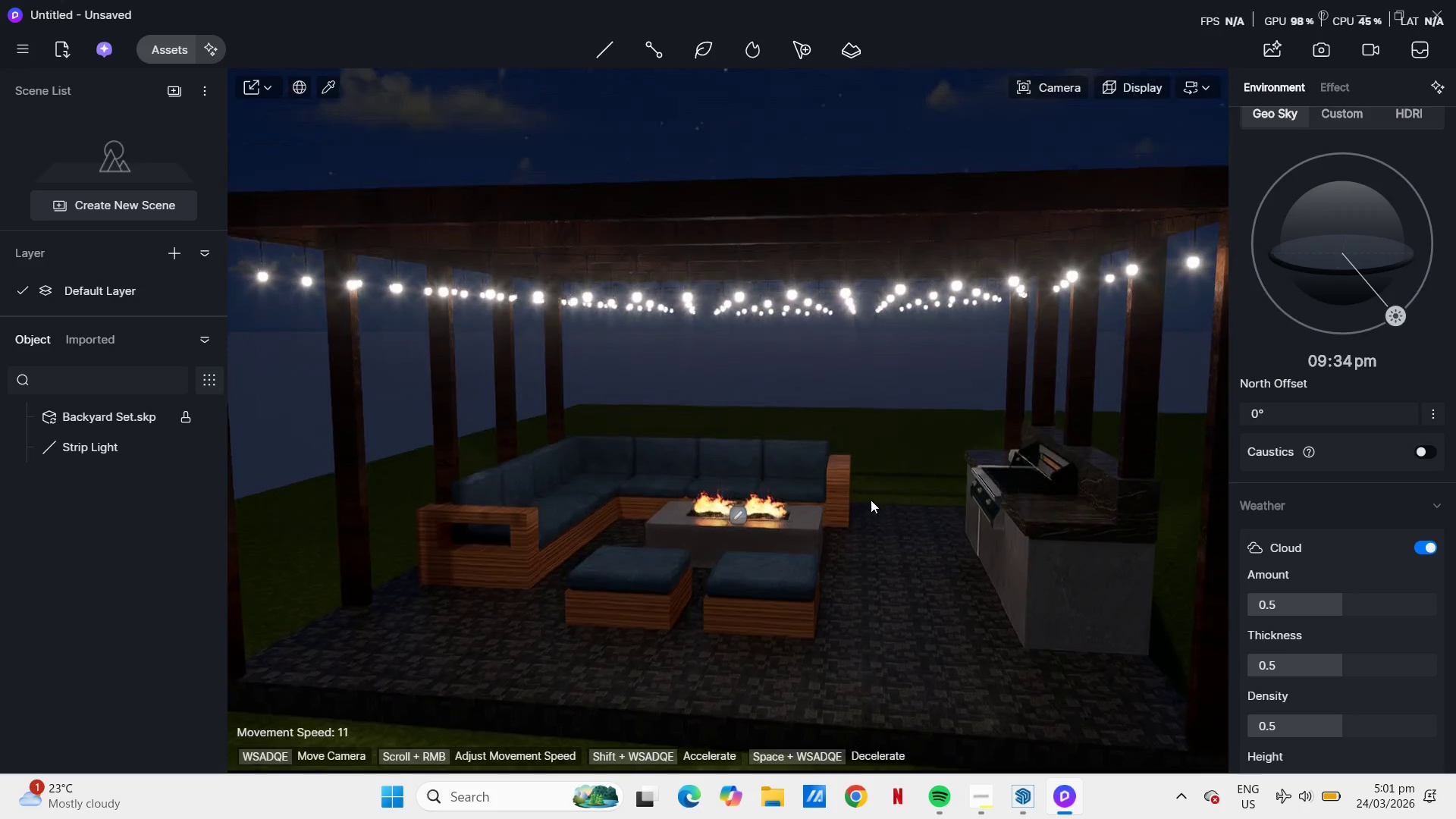 
scroll: coordinate [774, 392], scroll_direction: down, amount: 6.0
 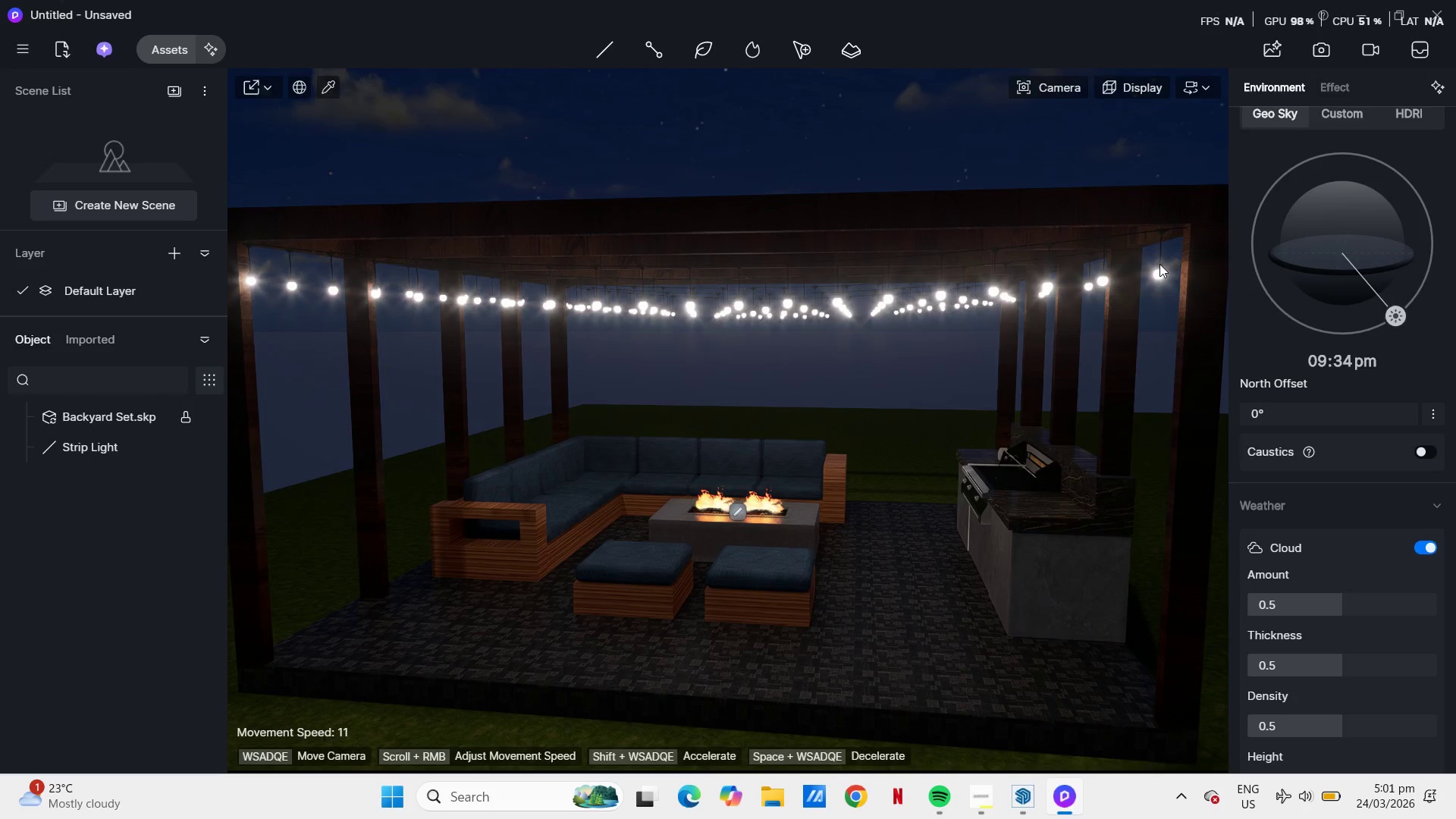 
left_click([1160, 273])
 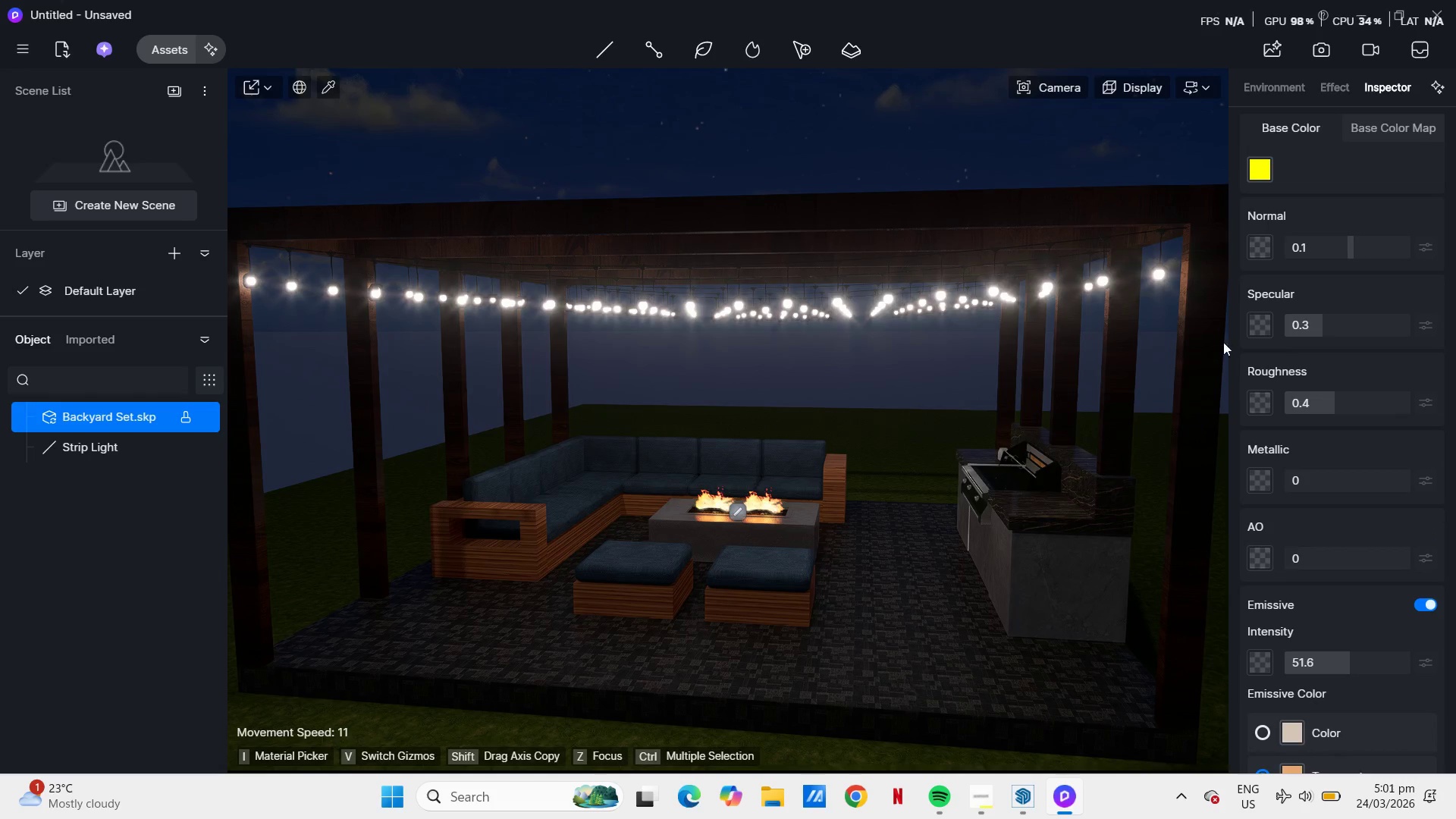 
scroll: coordinate [1335, 615], scroll_direction: down, amount: 3.0
 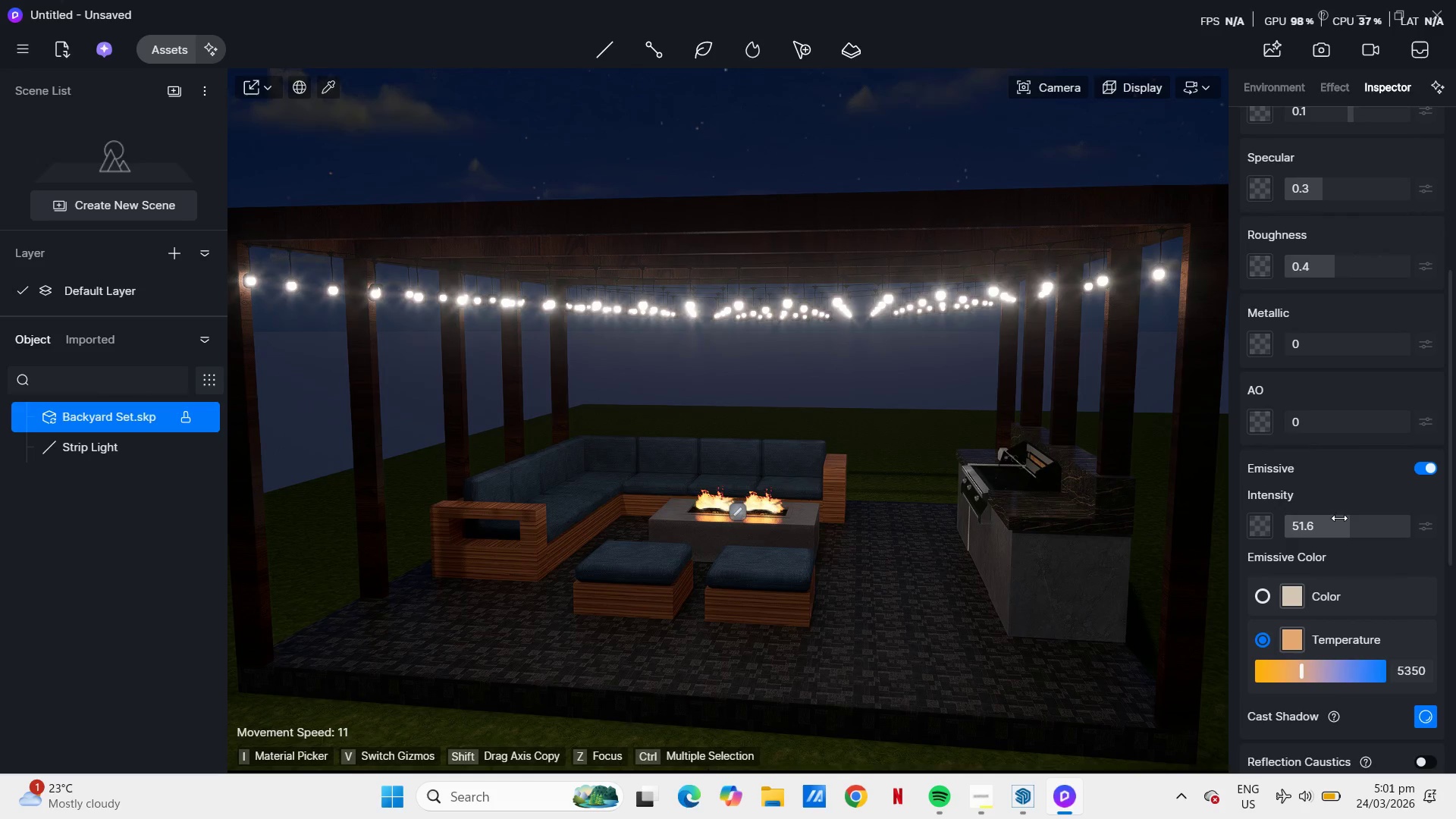 
left_click([1341, 520])
 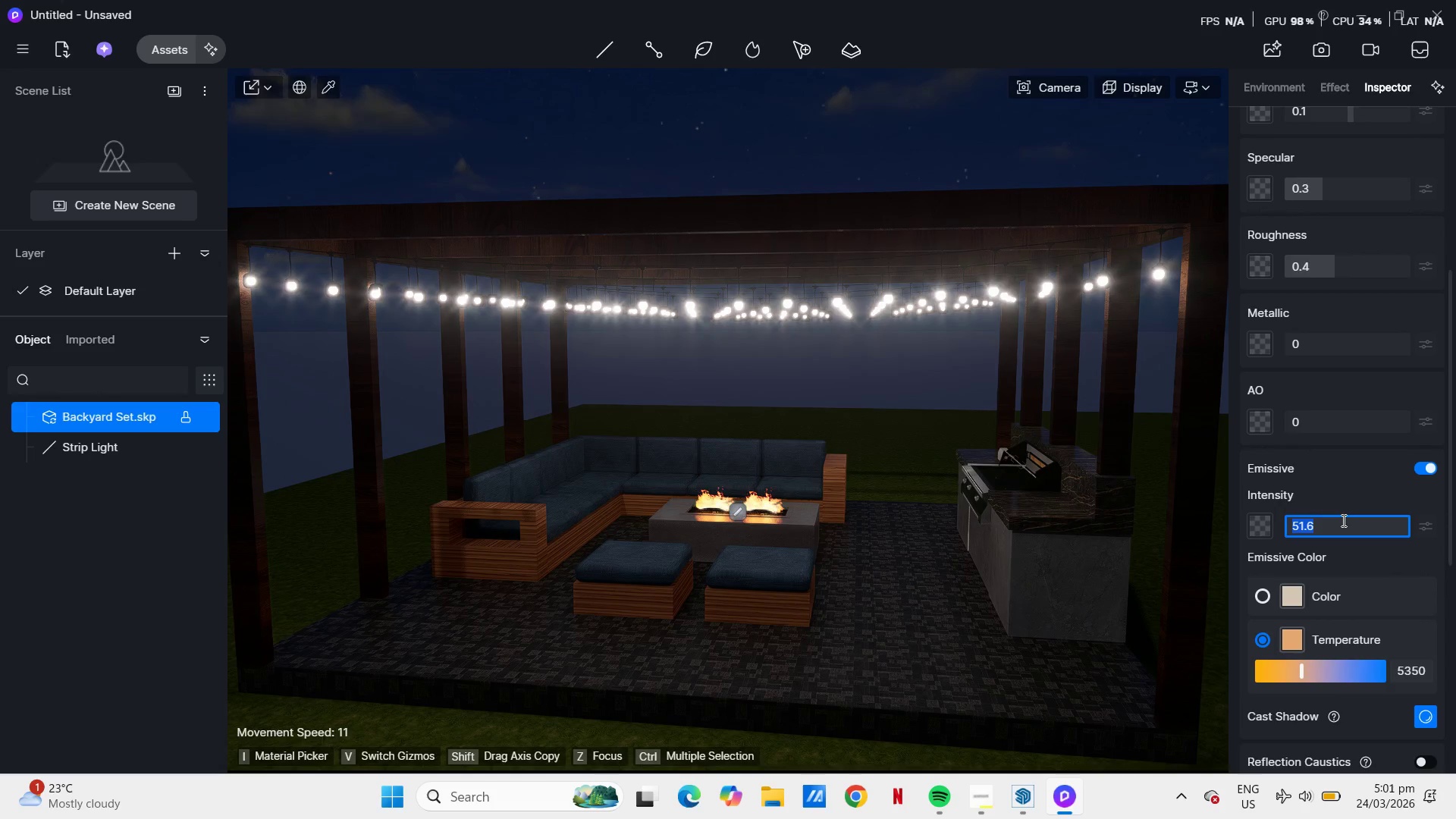 
key(Numpad1)
 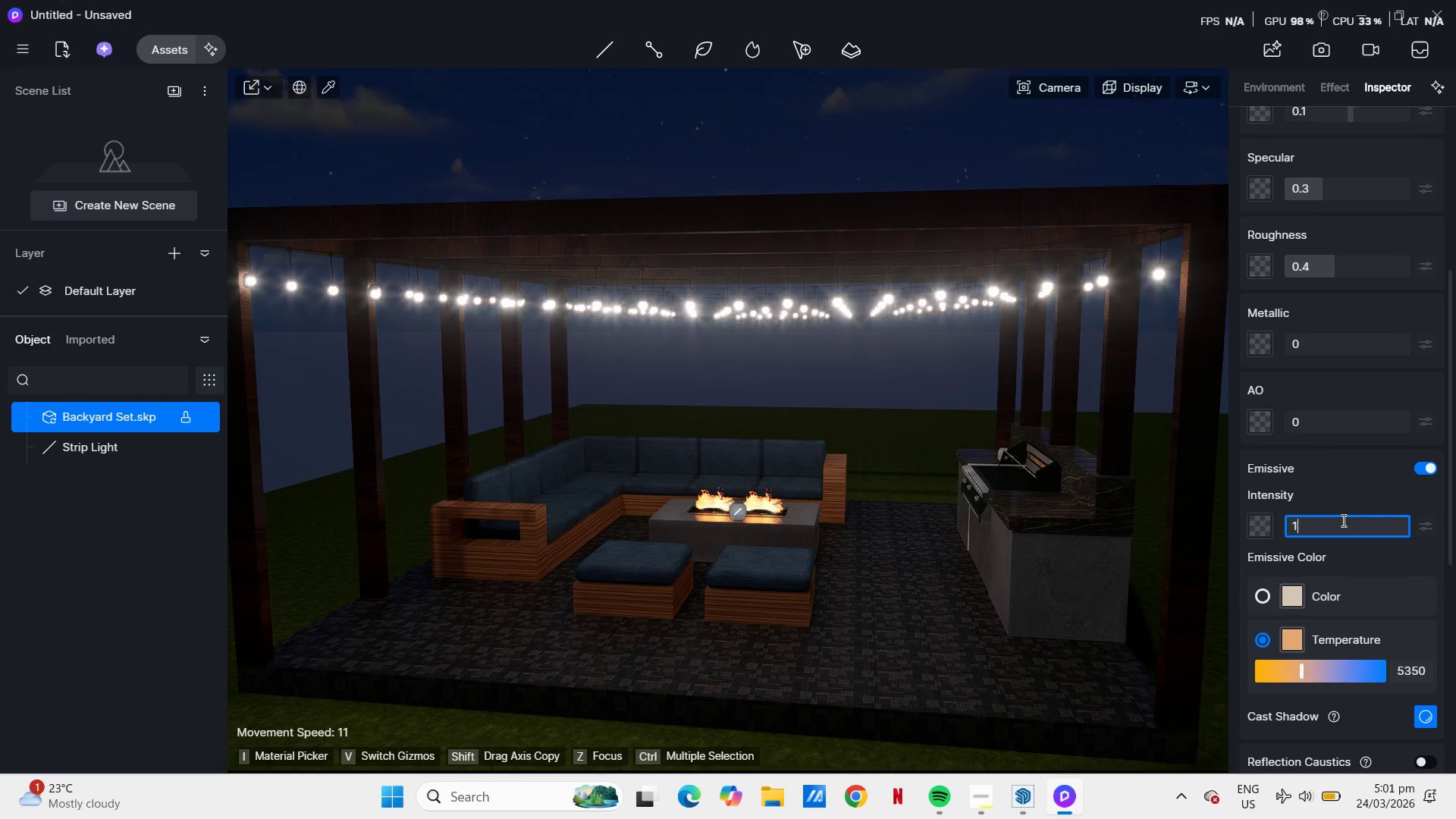 
key(Numpad0)
 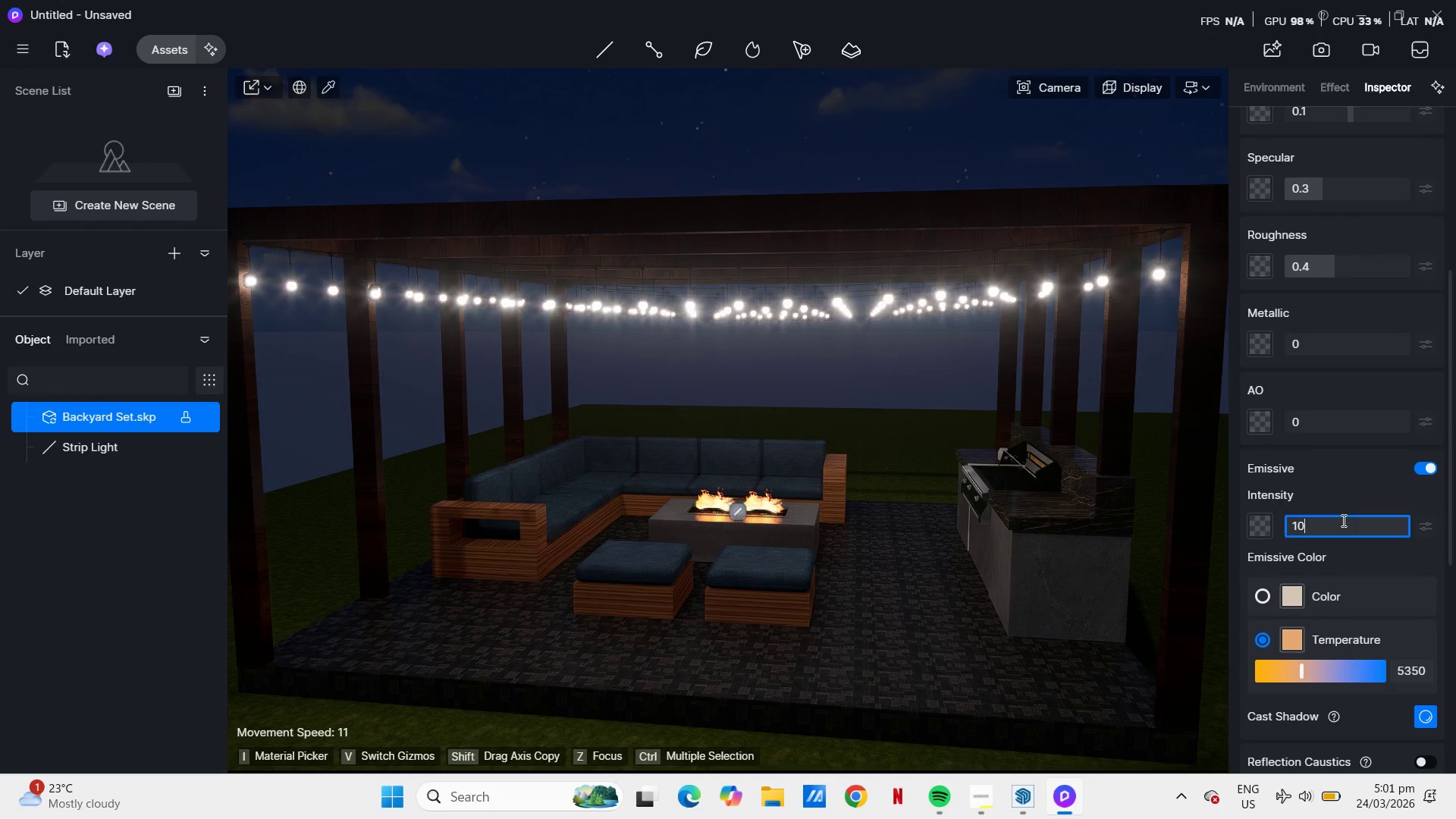 
key(Numpad0)
 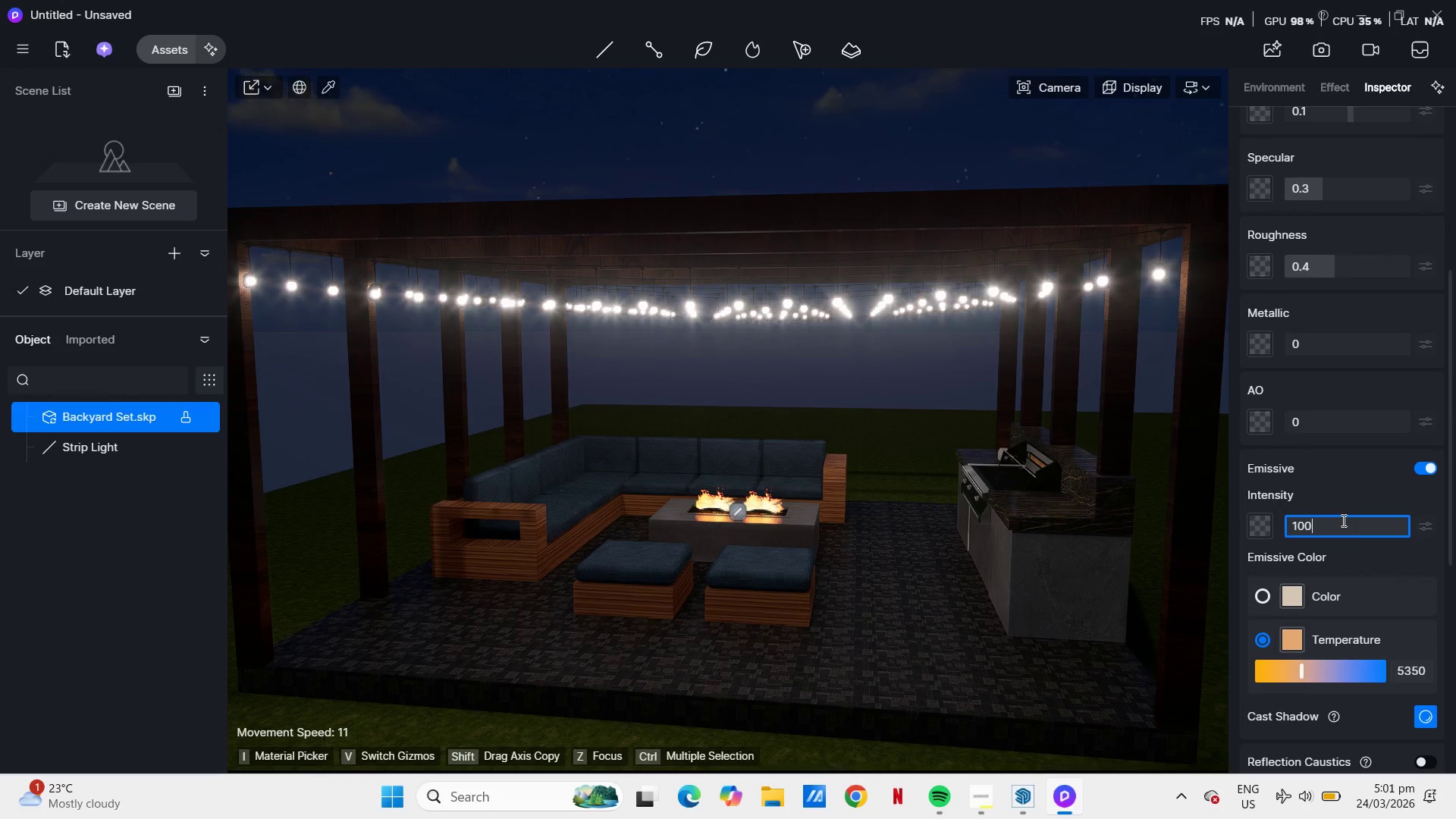 
key(NumpadEnter)
 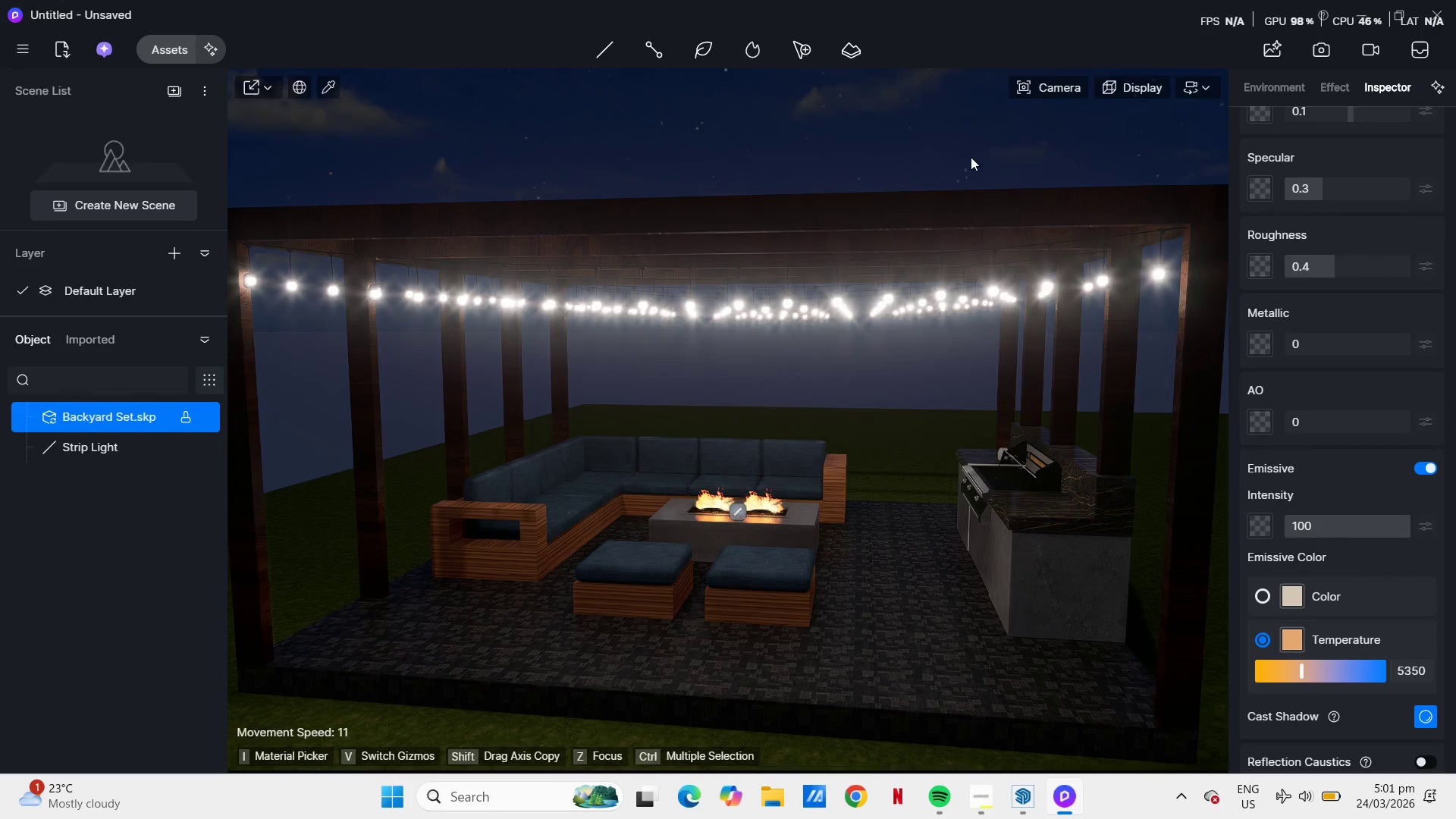 
left_click([944, 152])
 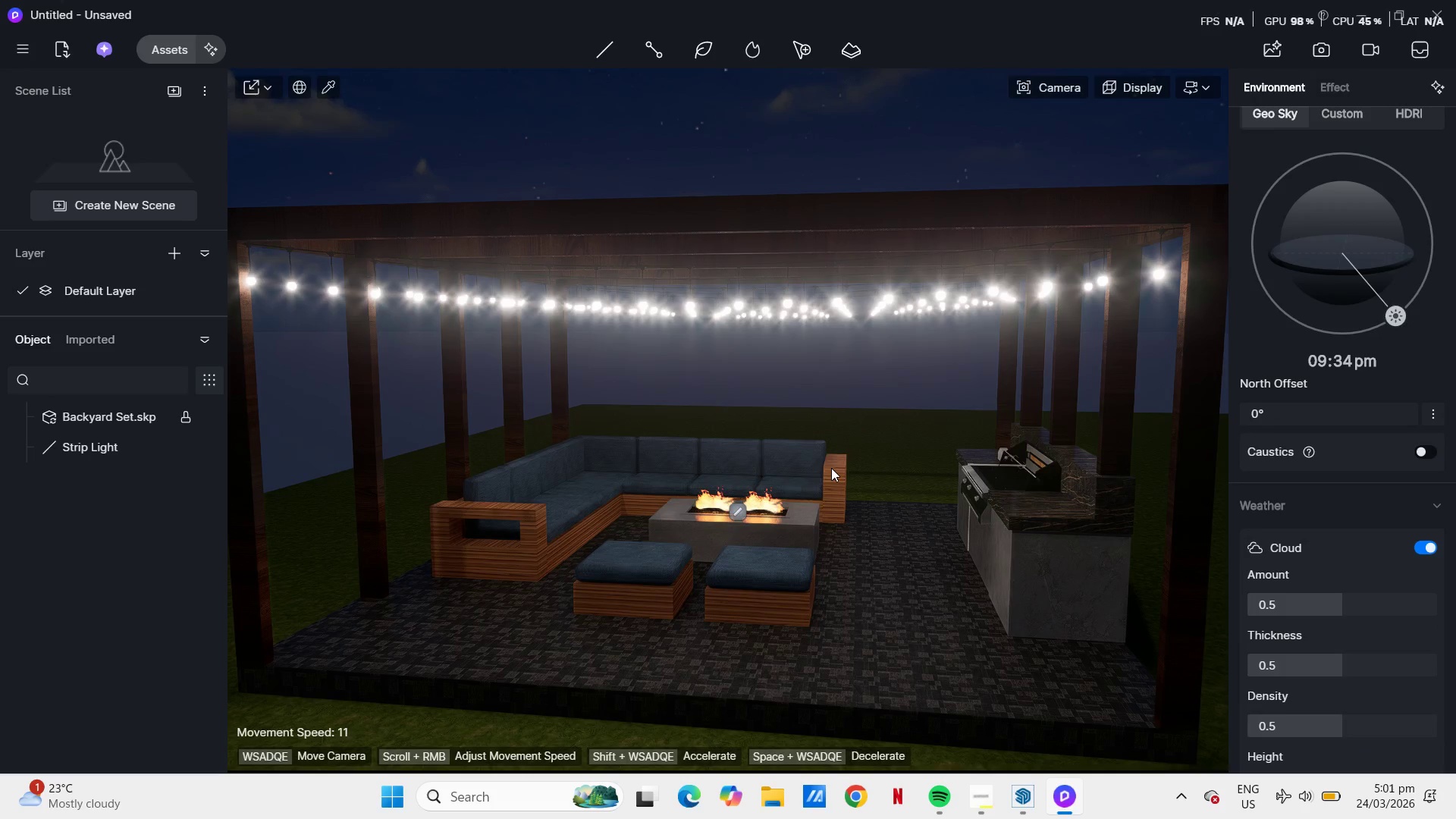 
key(E)
 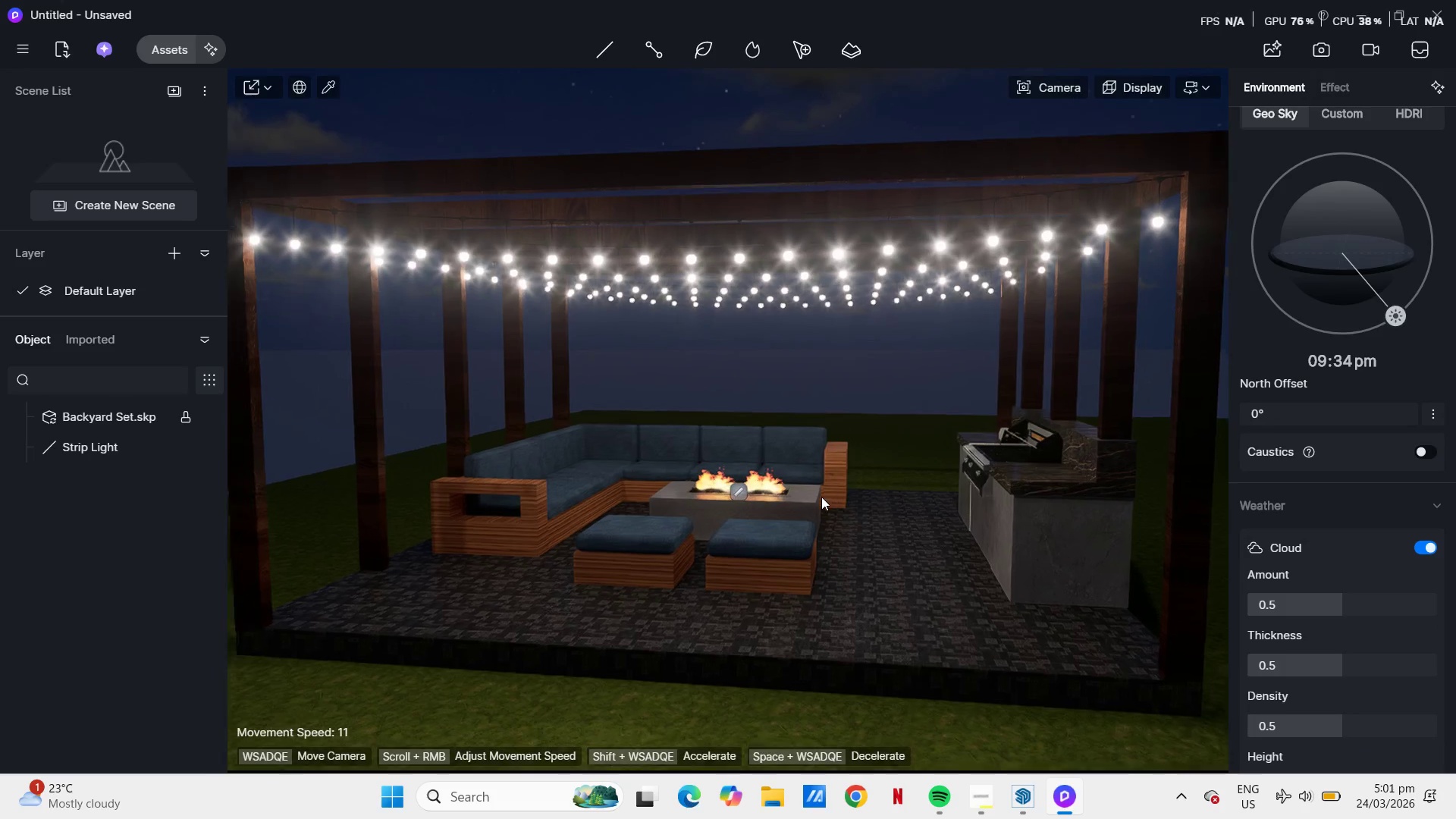 
key(E)
 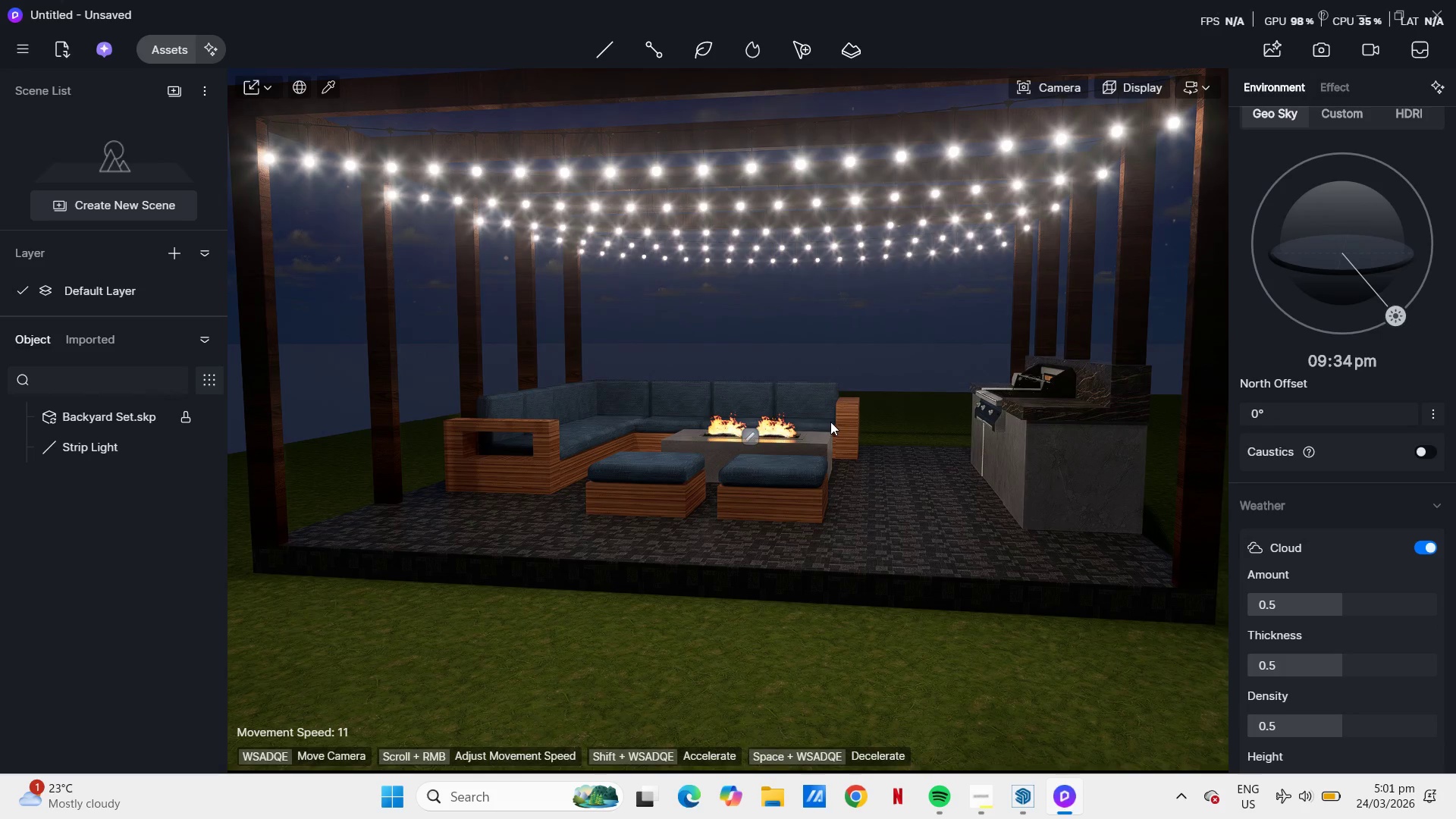 
wait(9.56)
 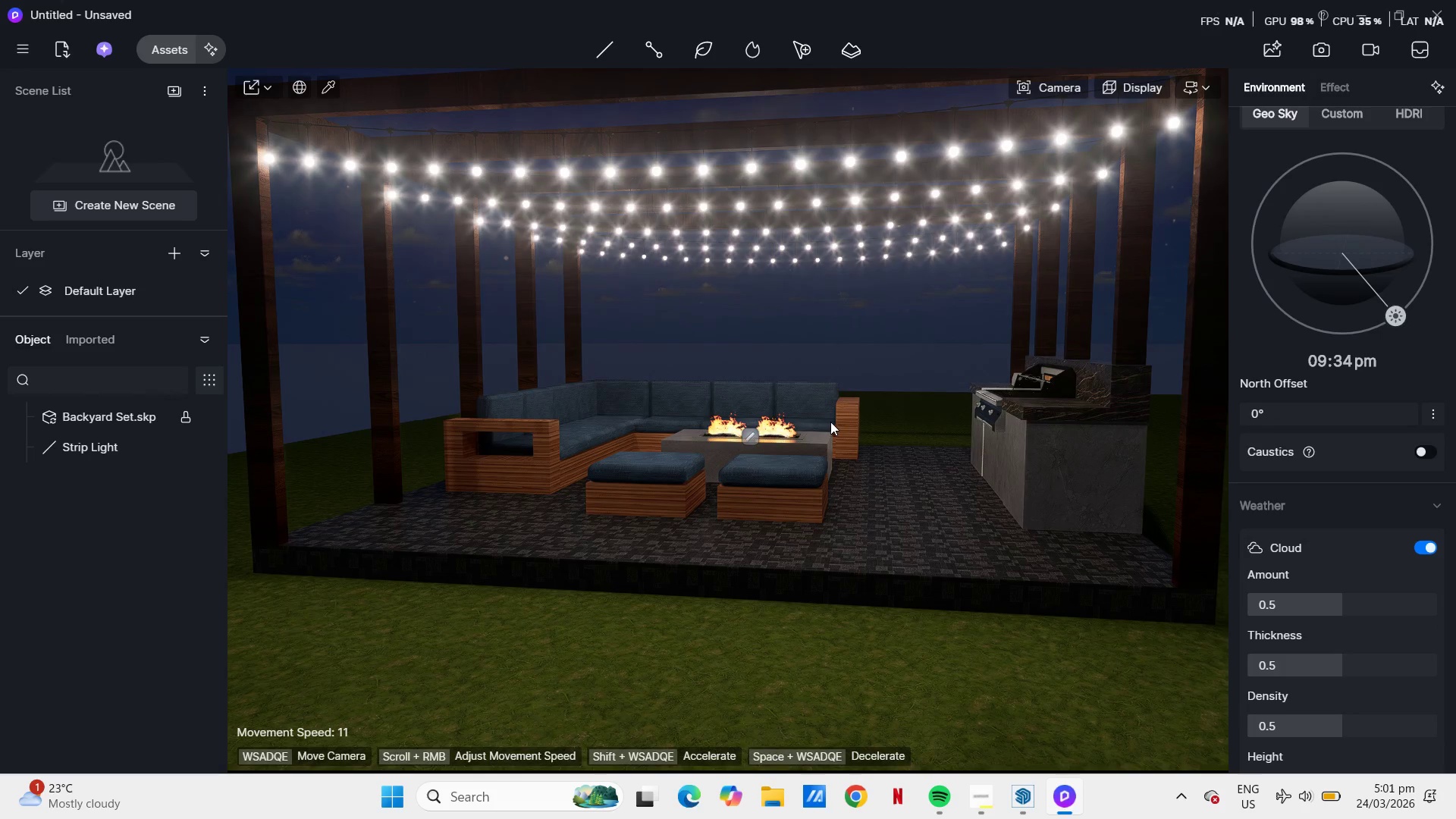 
left_click_drag(start_coordinate=[1398, 322], to_coordinate=[1426, 279])
 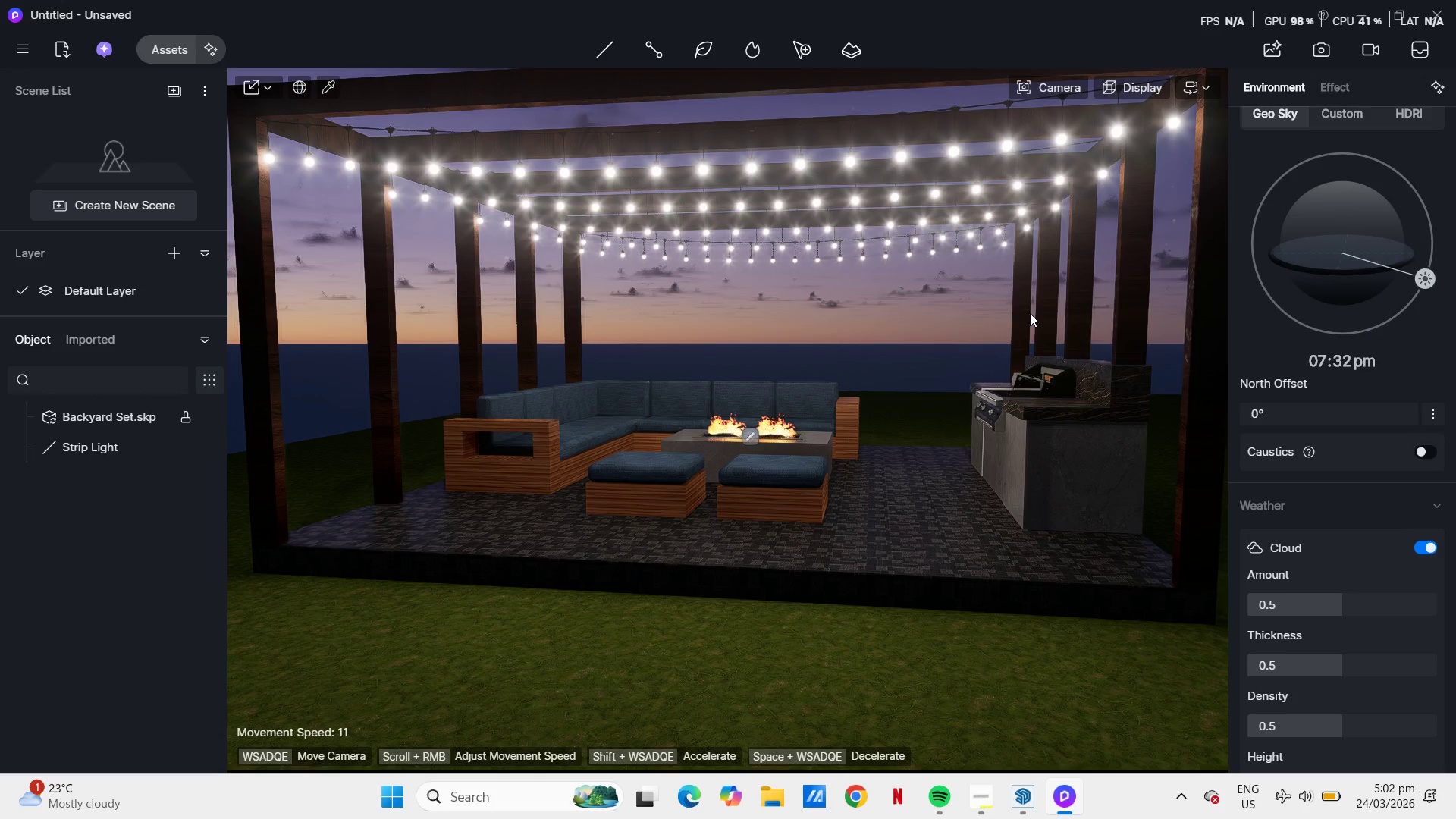 
left_click([937, 331])
 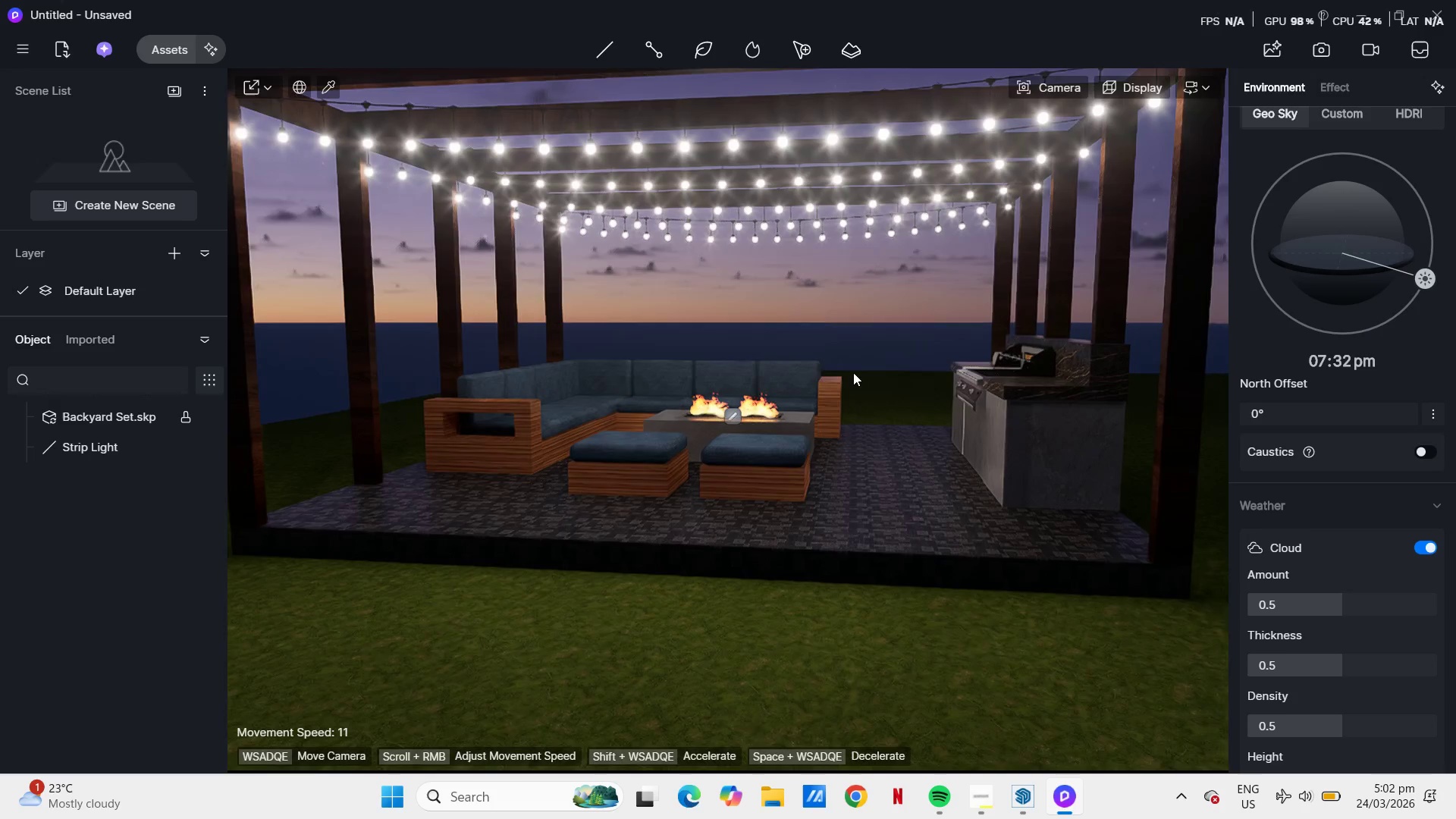 
type(aqqde)
 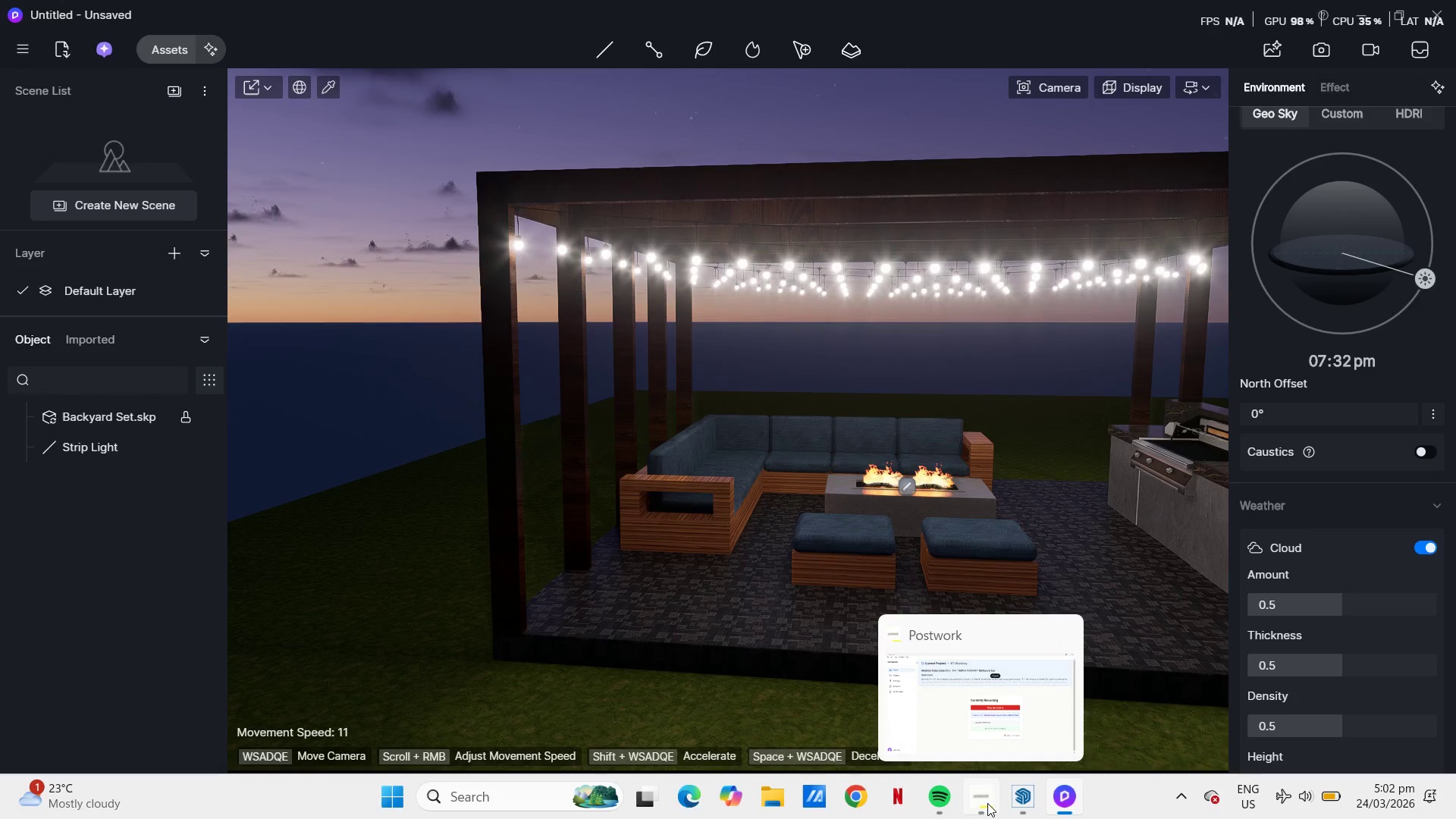 
left_click([1025, 799])
 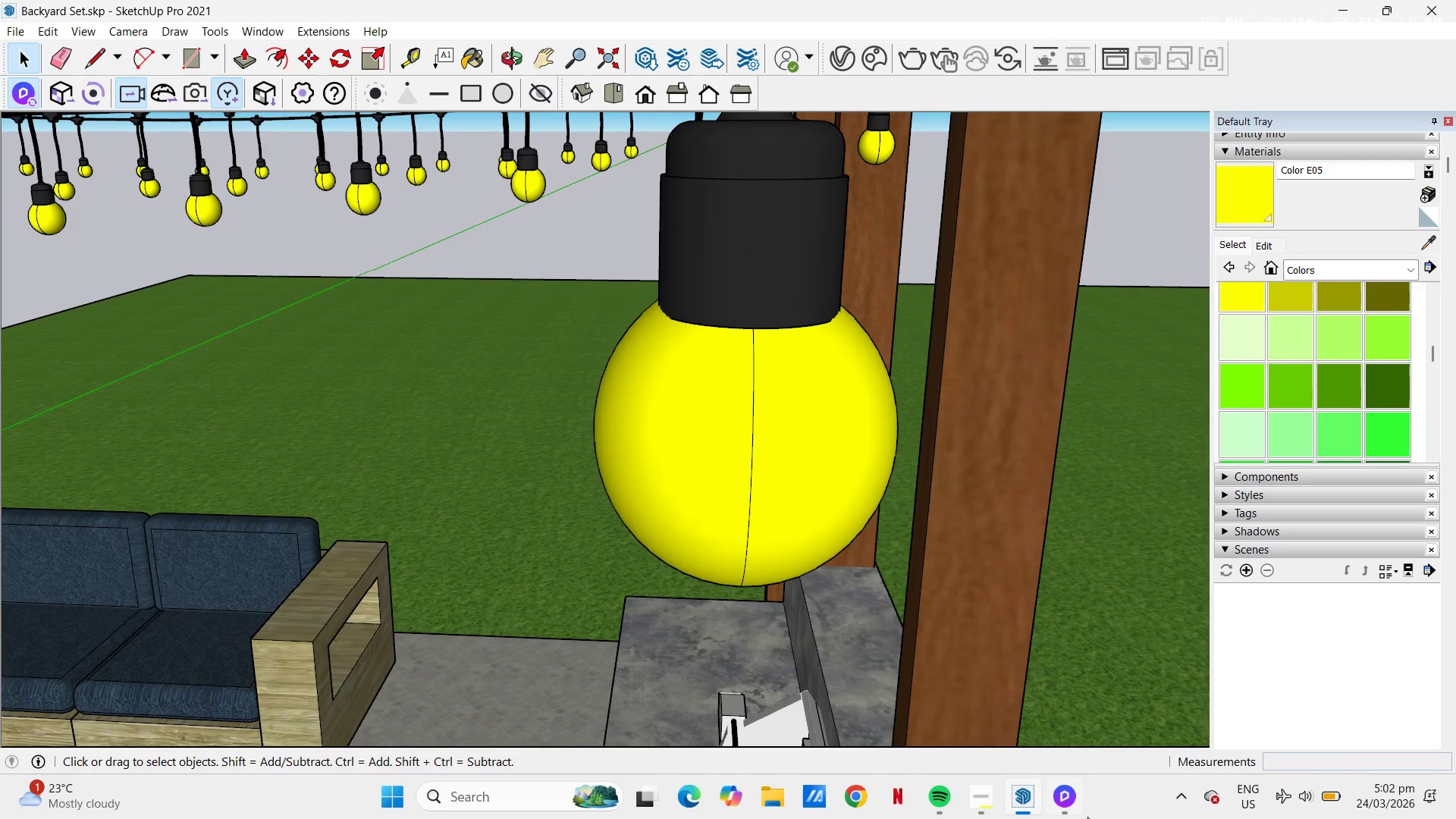 
left_click([1068, 802])
 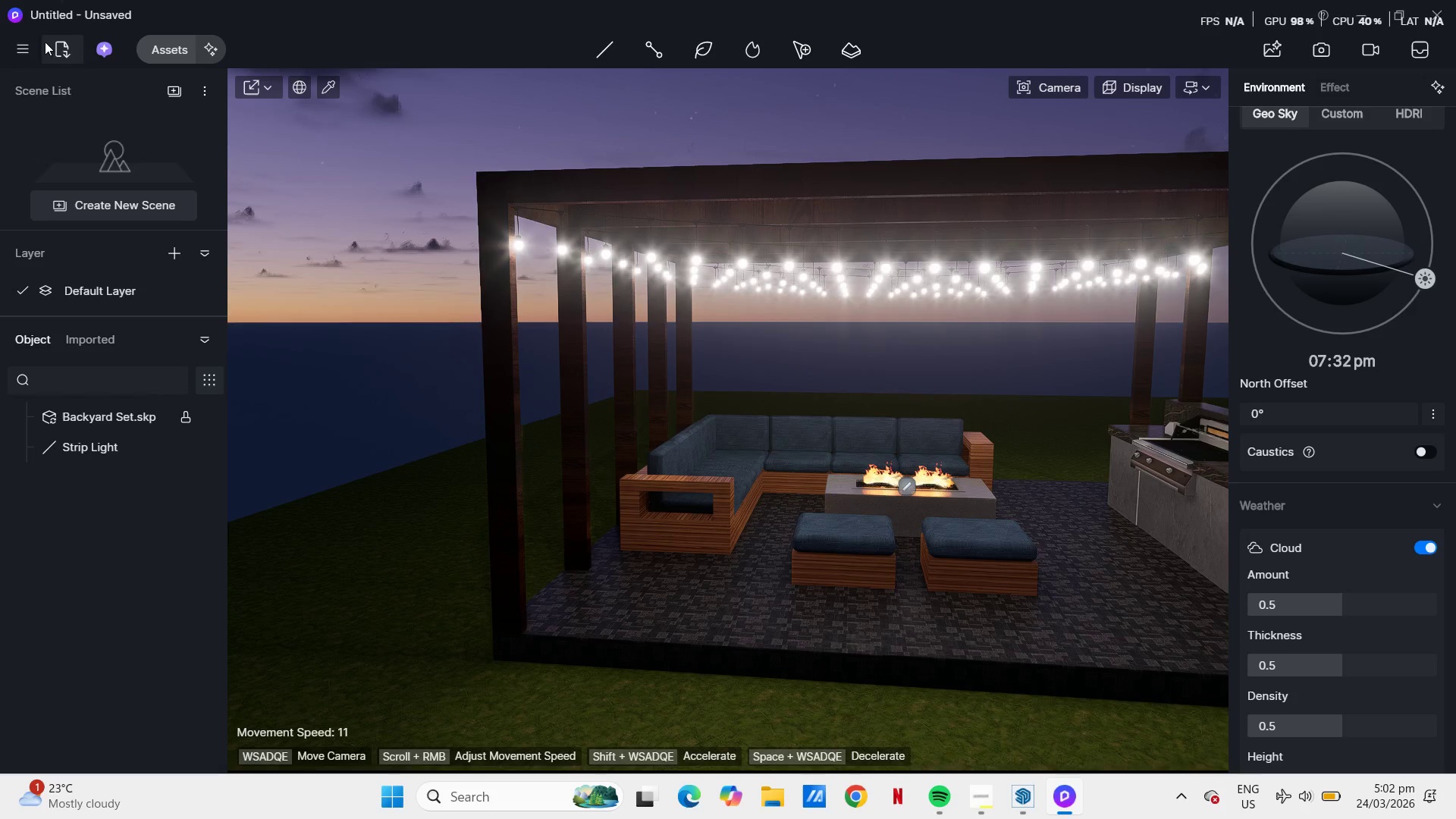 
left_click([157, 43])
 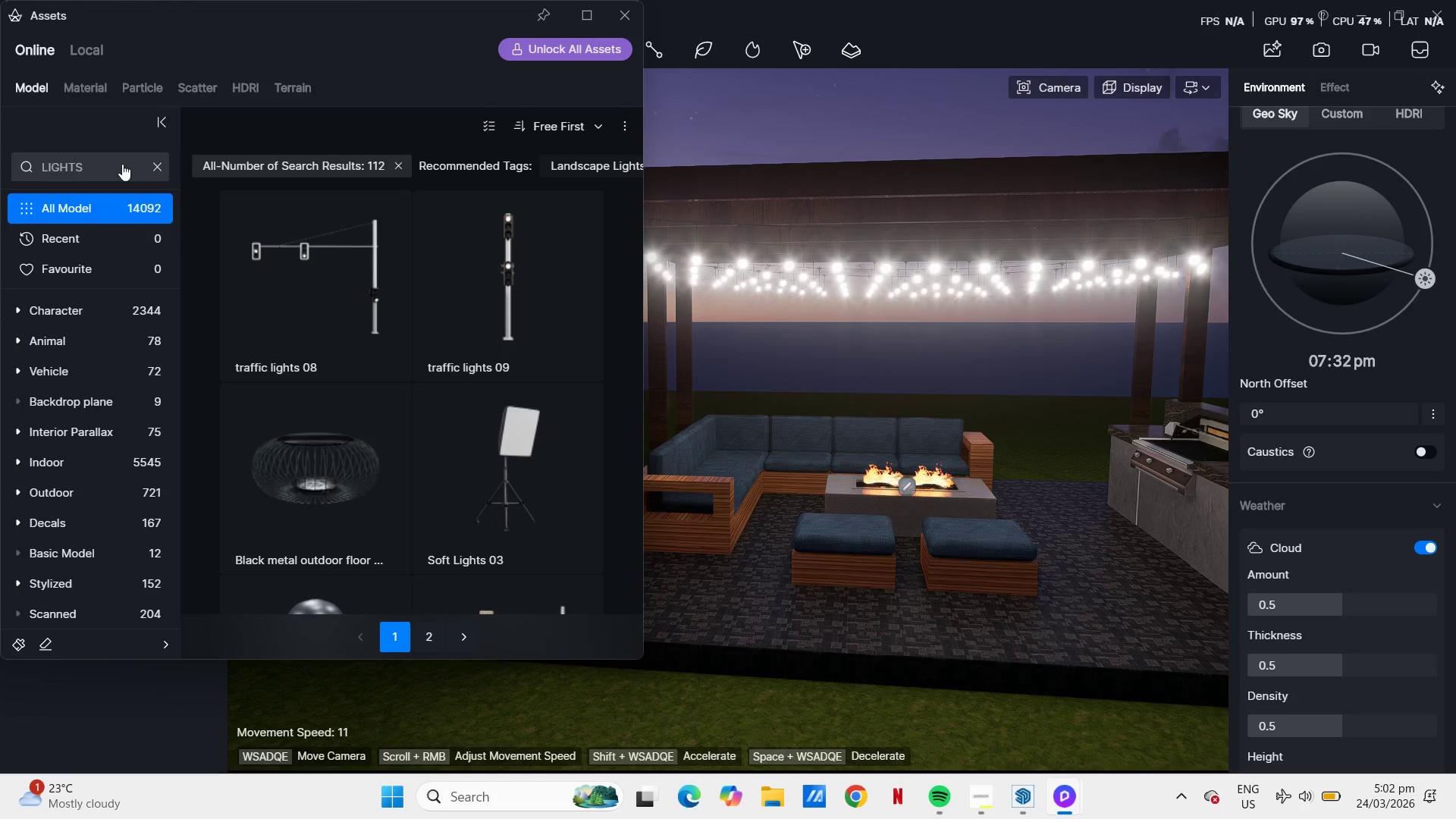 
left_click([163, 168])
 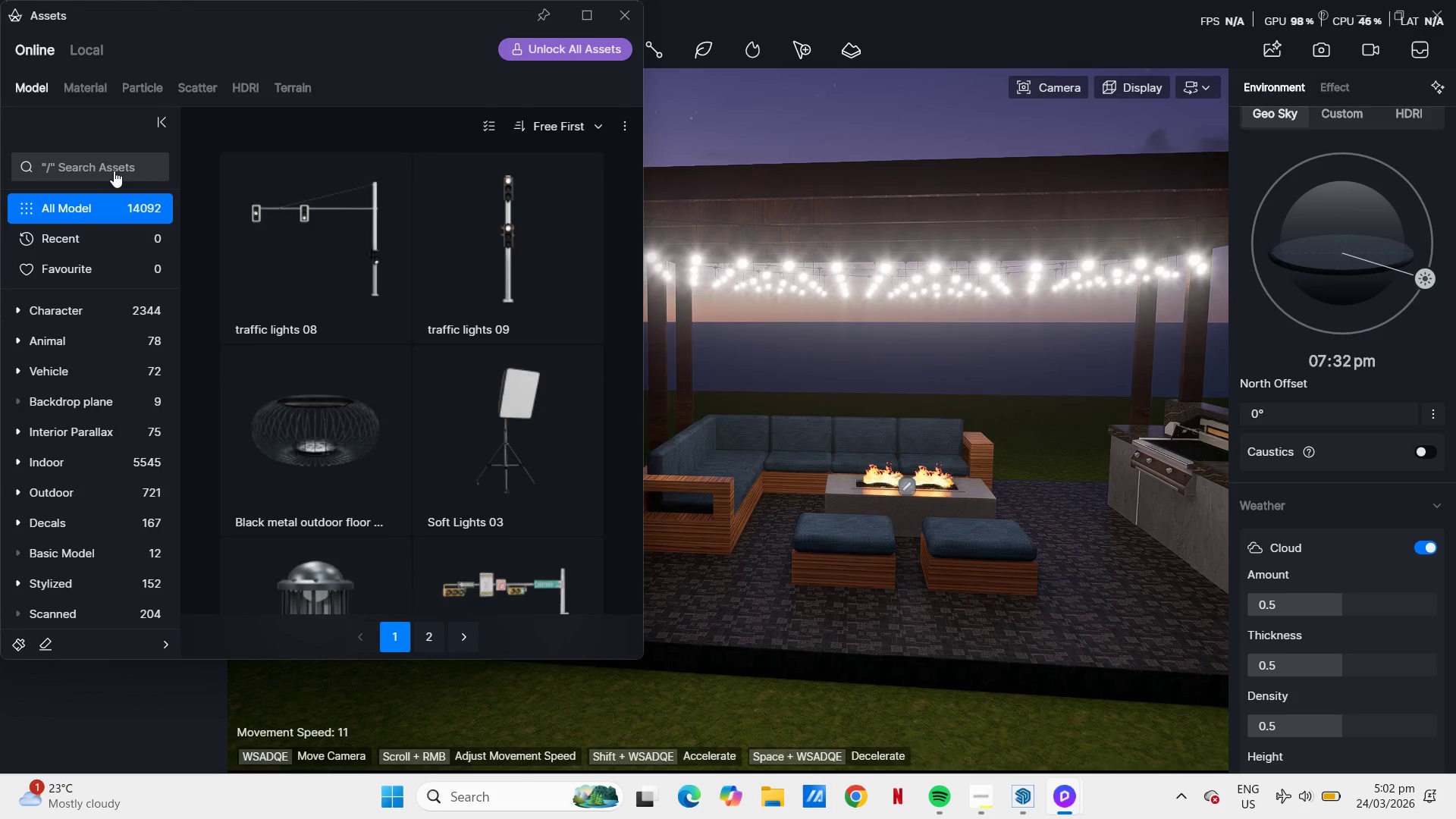 
left_click([105, 165])
 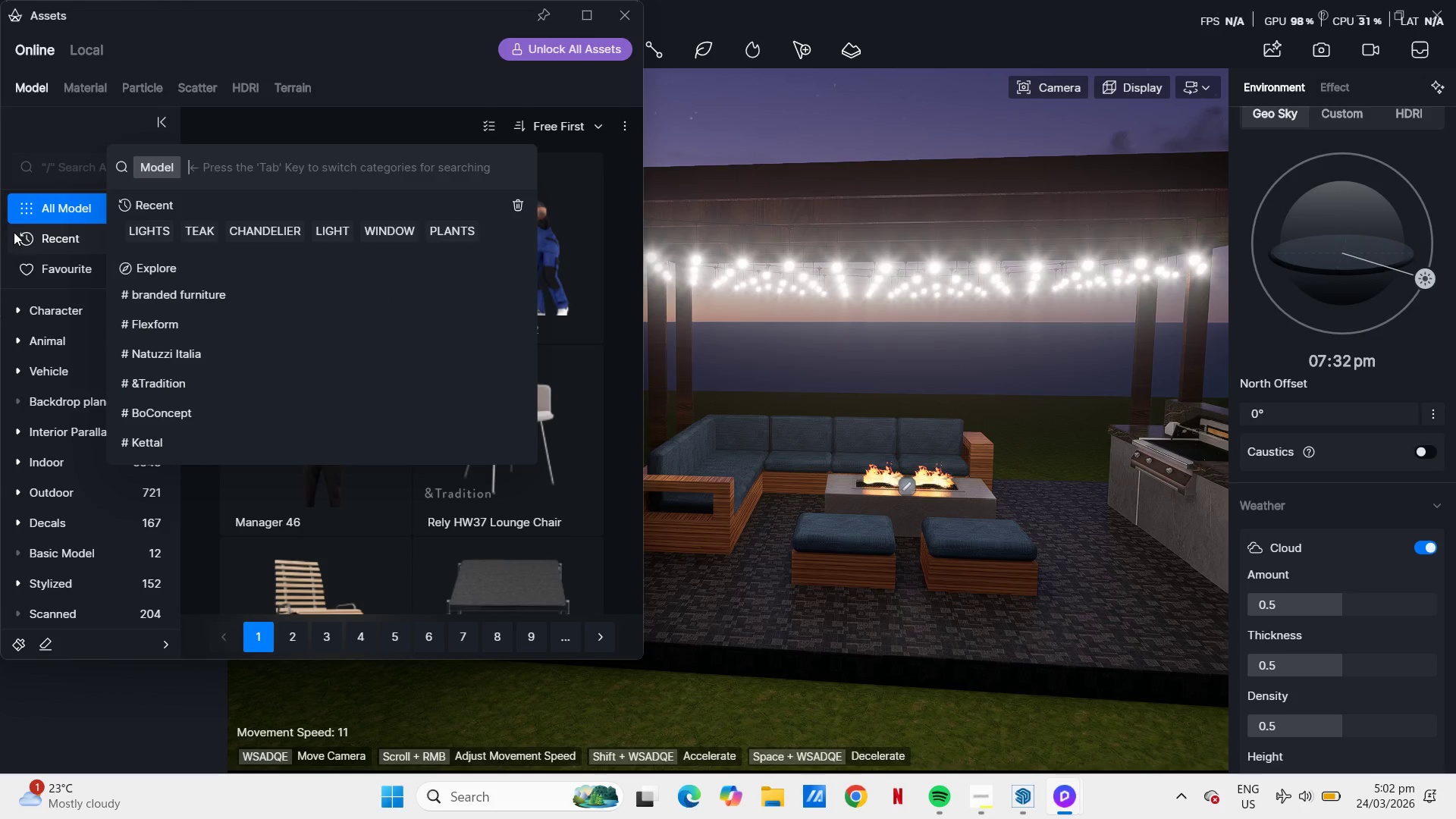 
left_click([80, 130])
 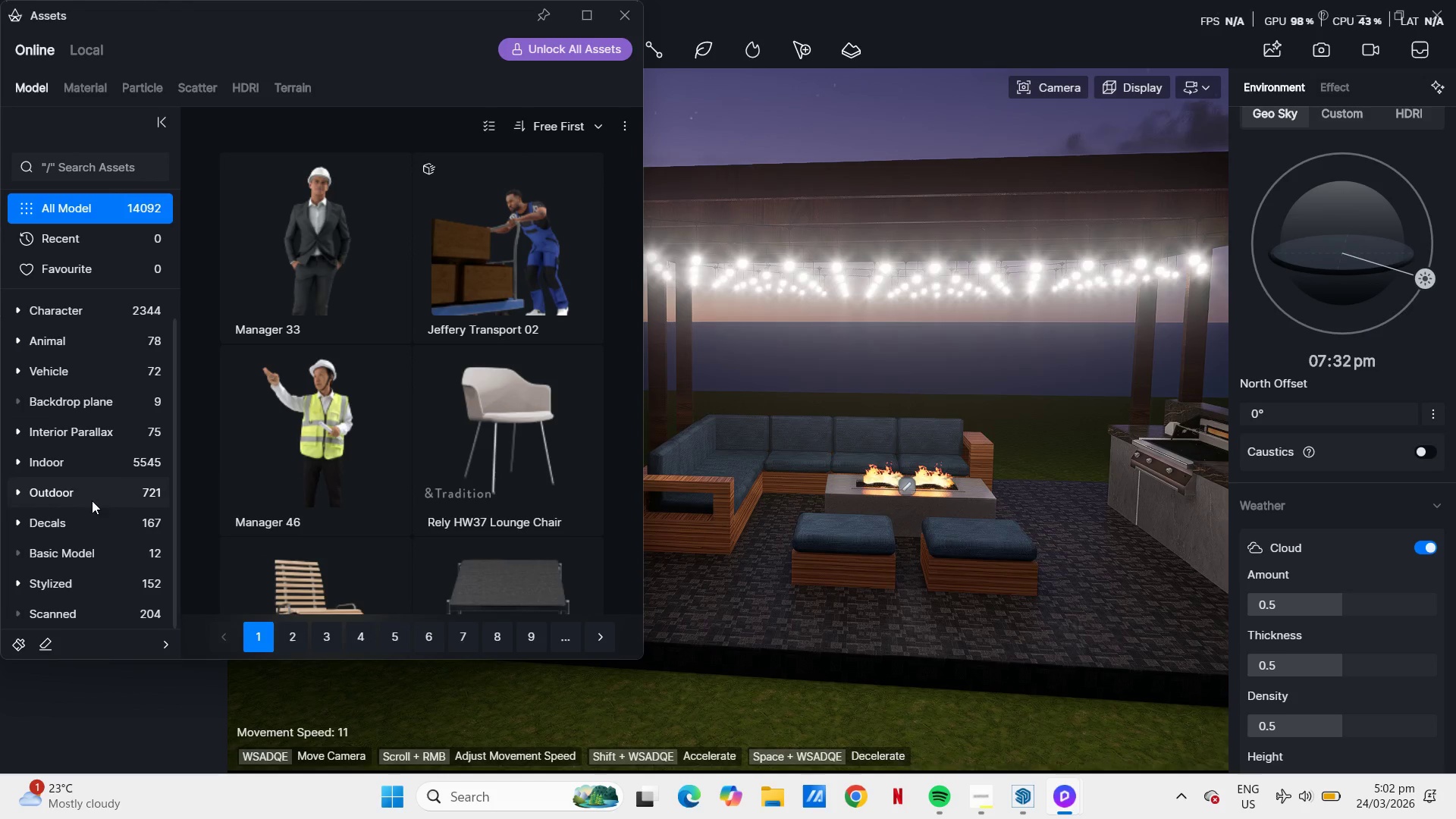 
scroll: coordinate [91, 469], scroll_direction: up, amount: 3.0
 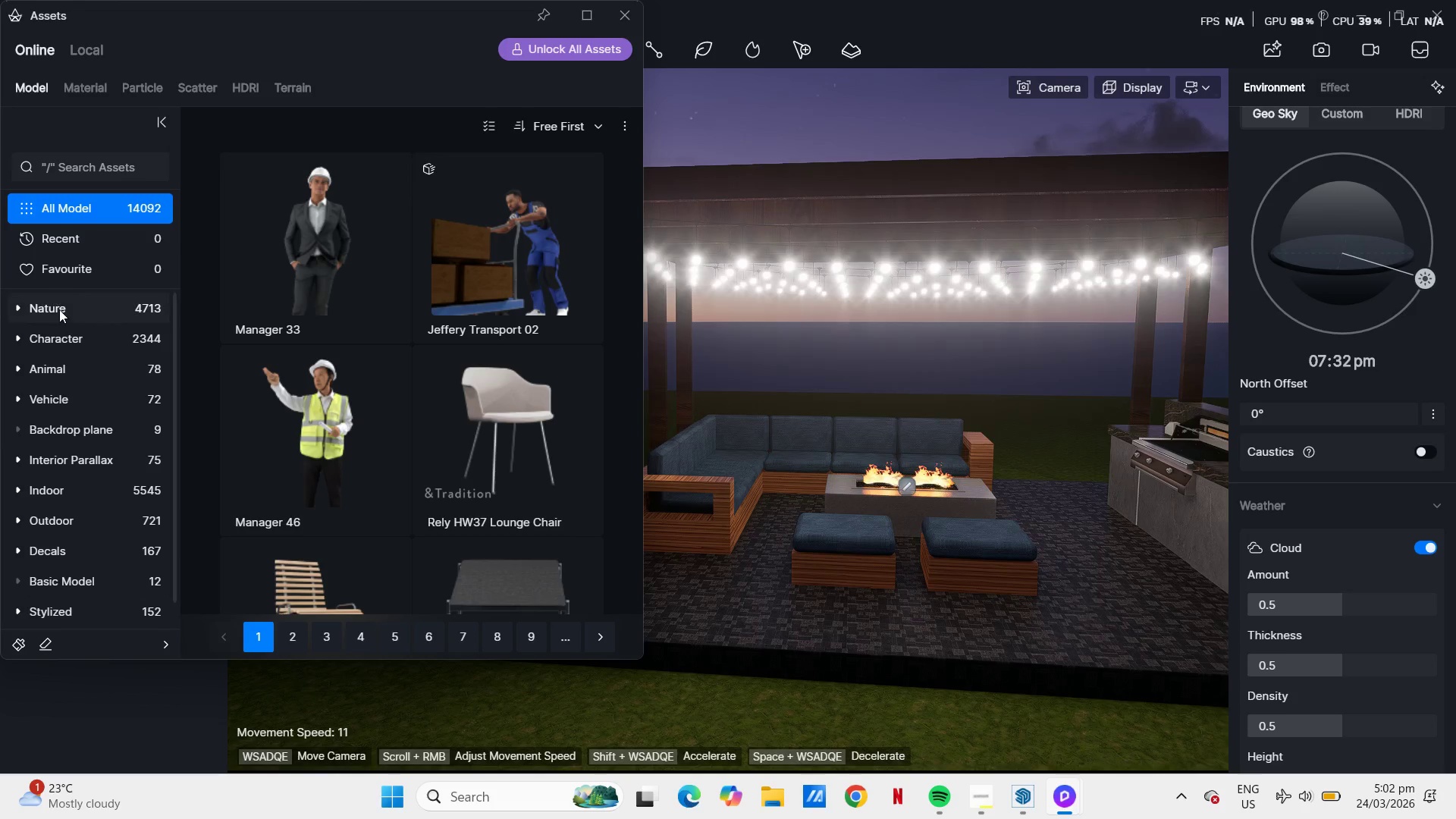 
left_click([61, 312])
 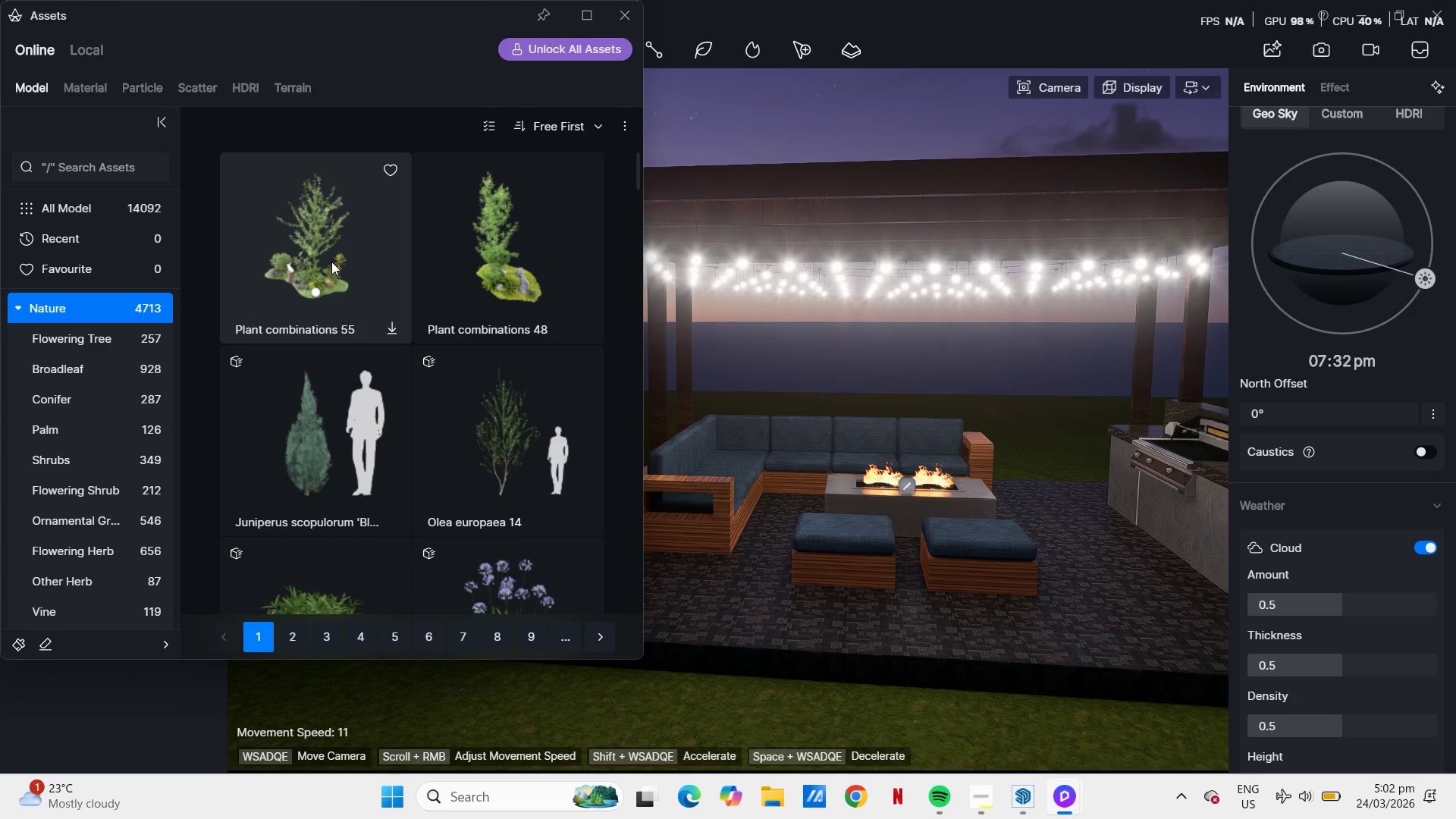 
left_click_drag(start_coordinate=[334, 268], to_coordinate=[338, 268])
 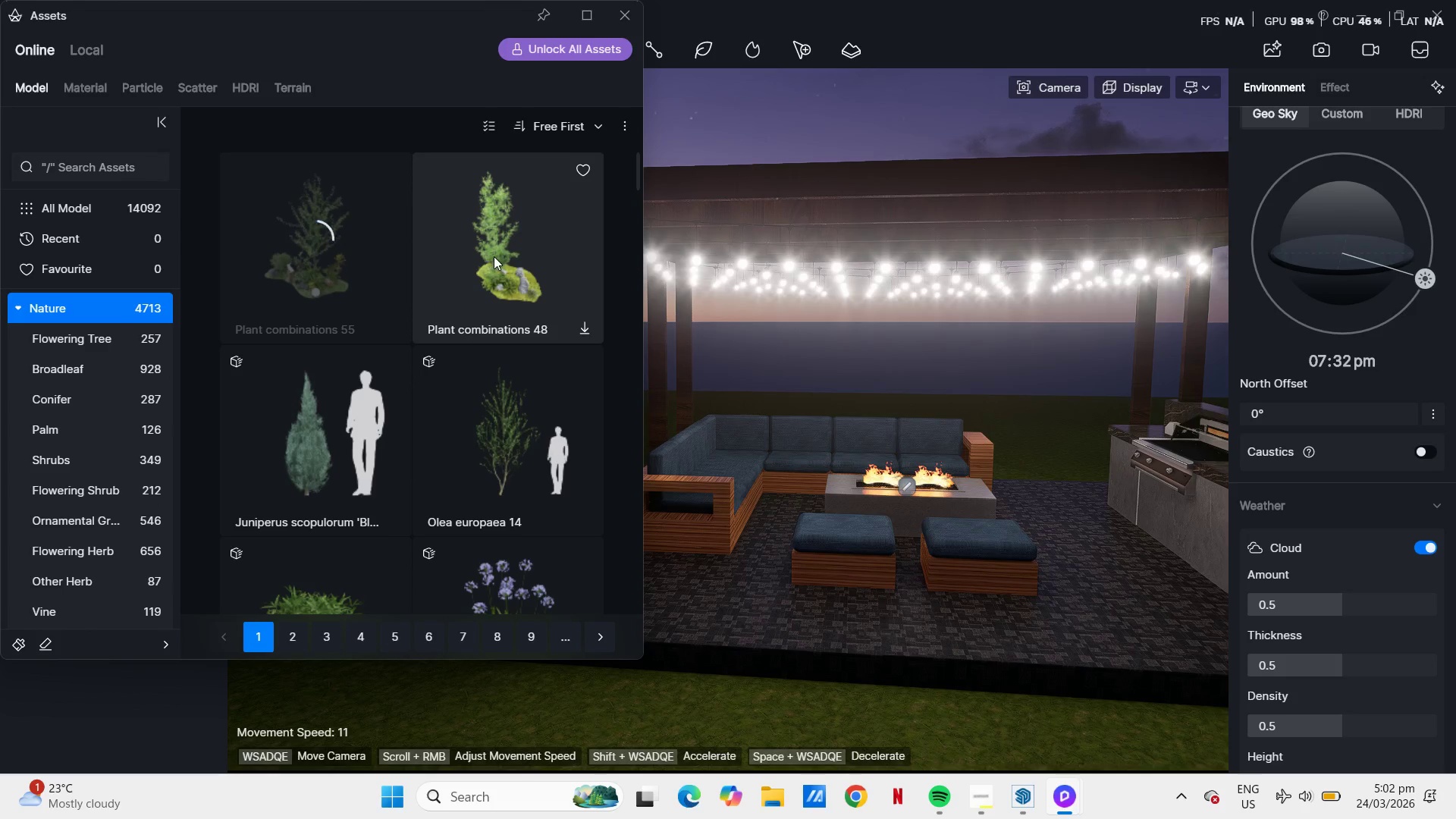 
scroll: coordinate [339, 323], scroll_direction: down, amount: 25.0
 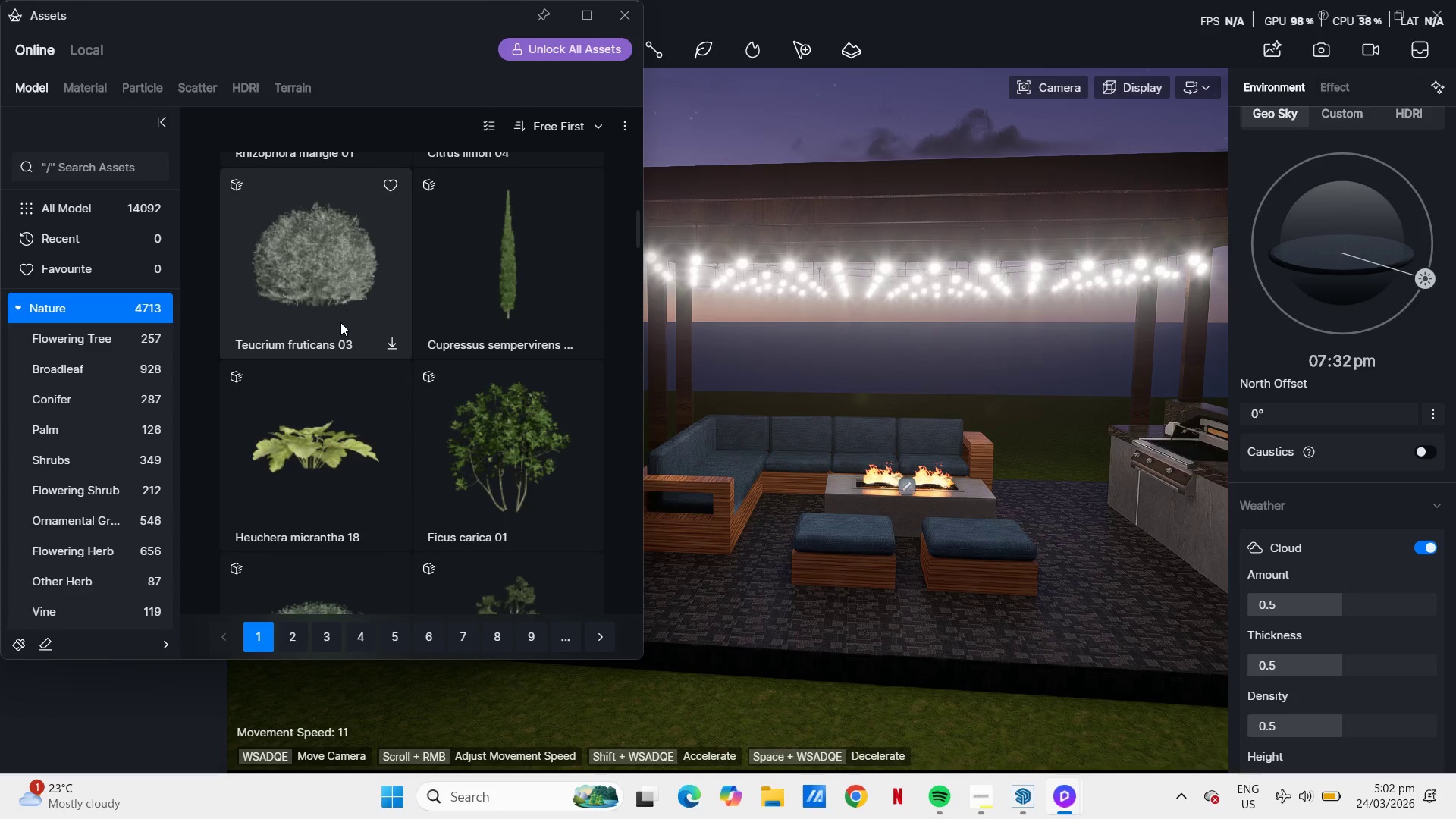 
scroll: coordinate [345, 321], scroll_direction: down, amount: 7.0
 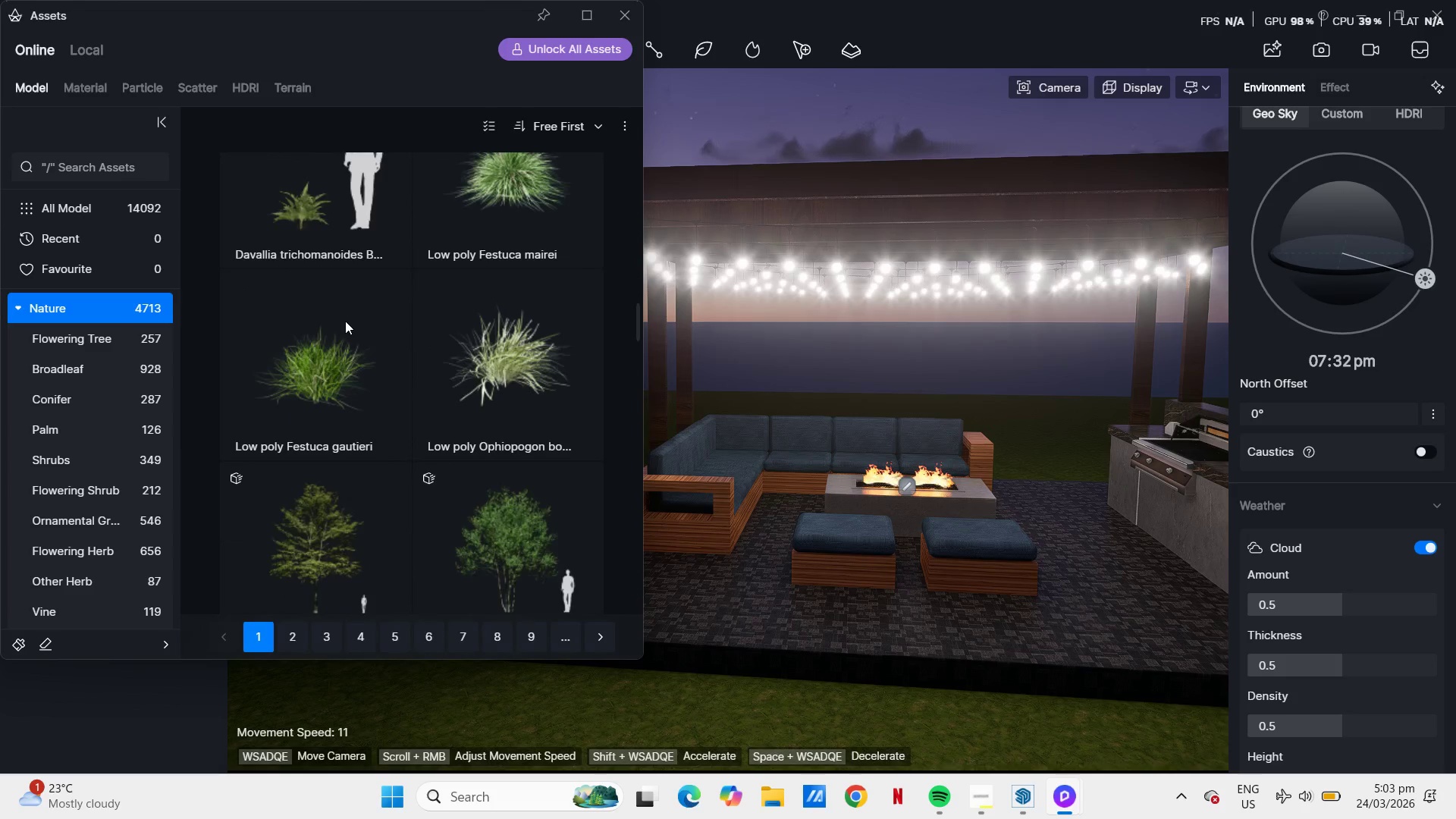 
scroll: coordinate [491, 467], scroll_direction: up, amount: 68.0
 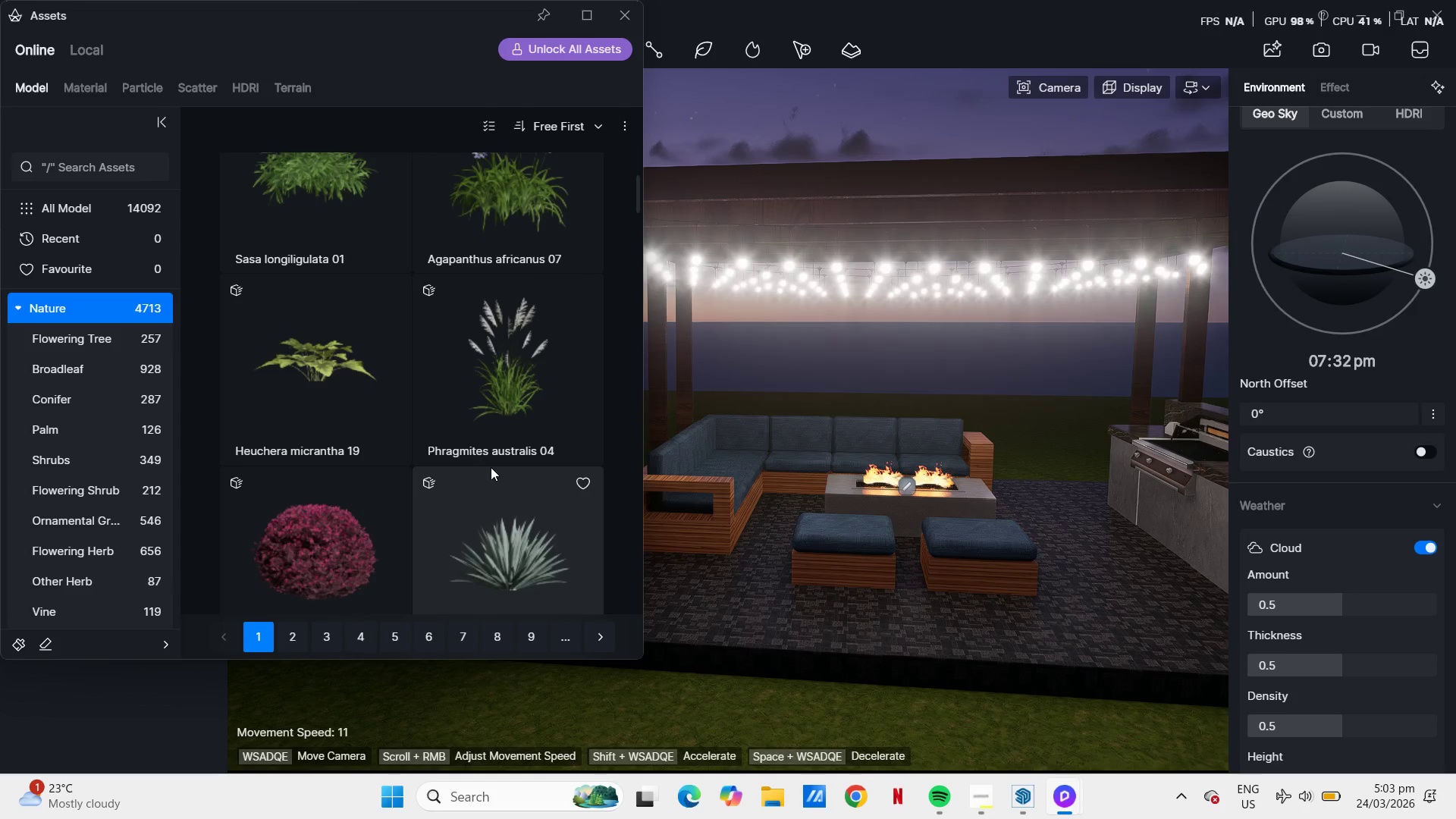 
scroll: coordinate [491, 467], scroll_direction: down, amount: 6.0
 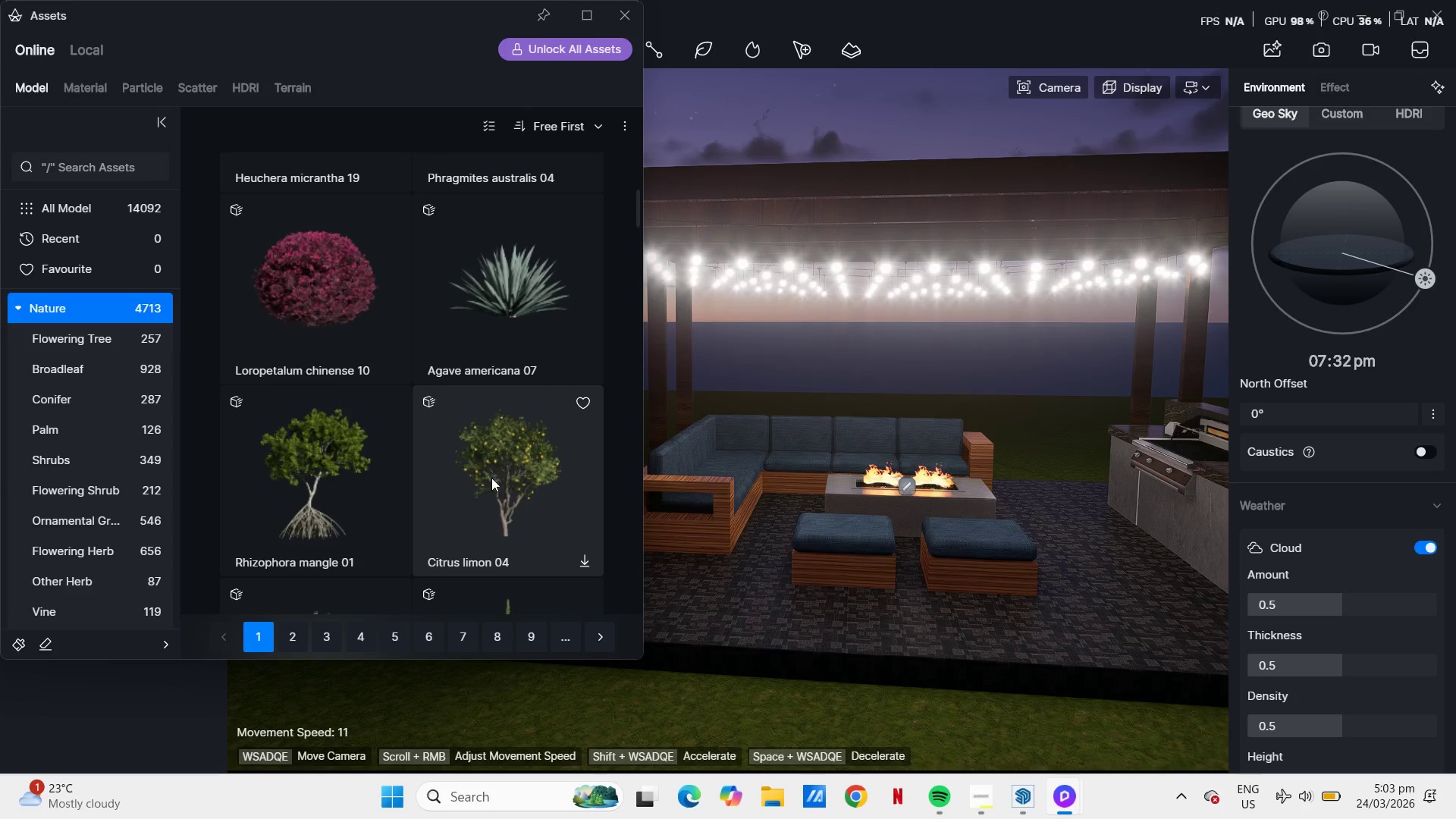 
left_click([389, 497])
 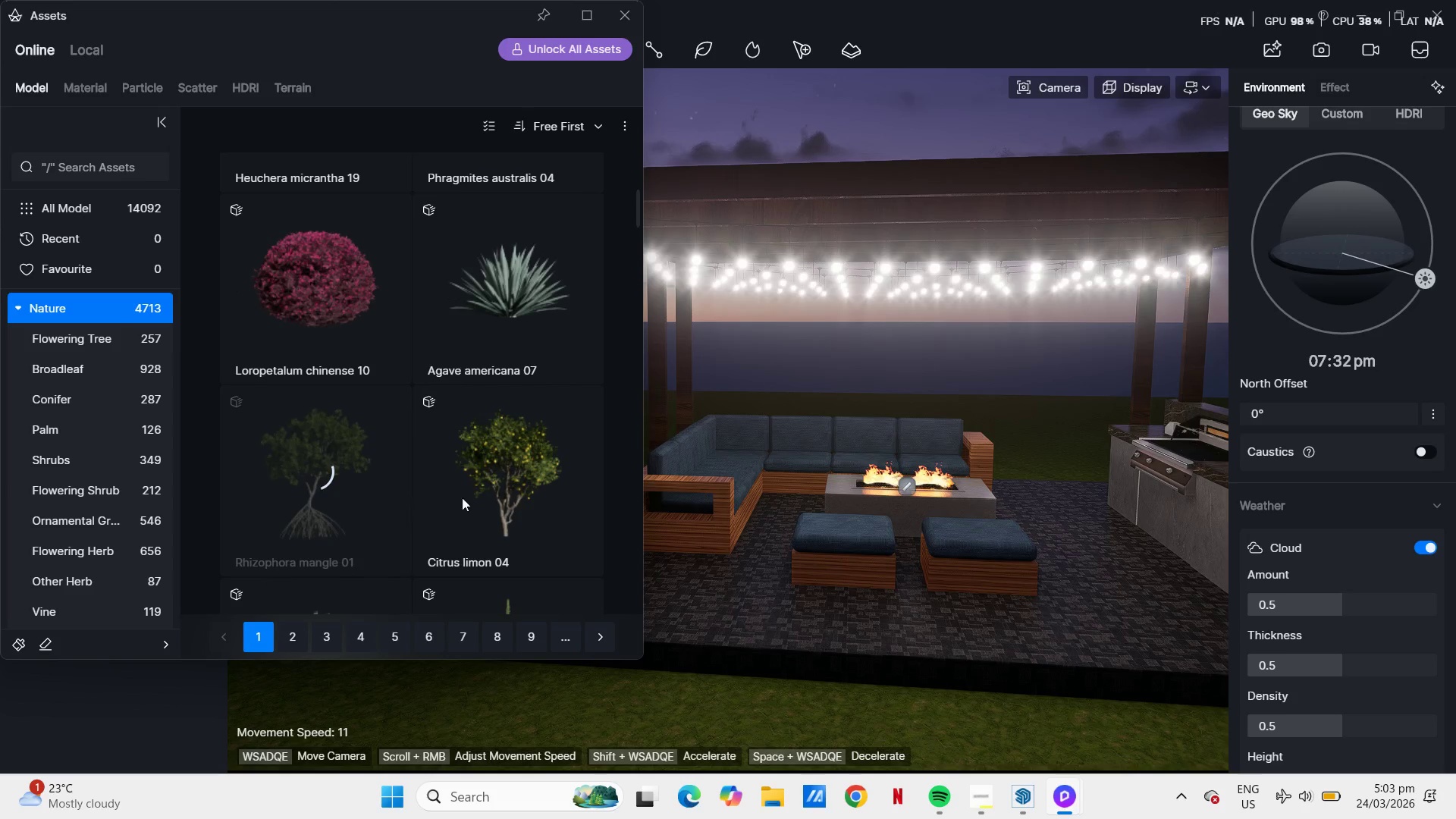 
scroll: coordinate [318, 387], scroll_direction: up, amount: 15.0
 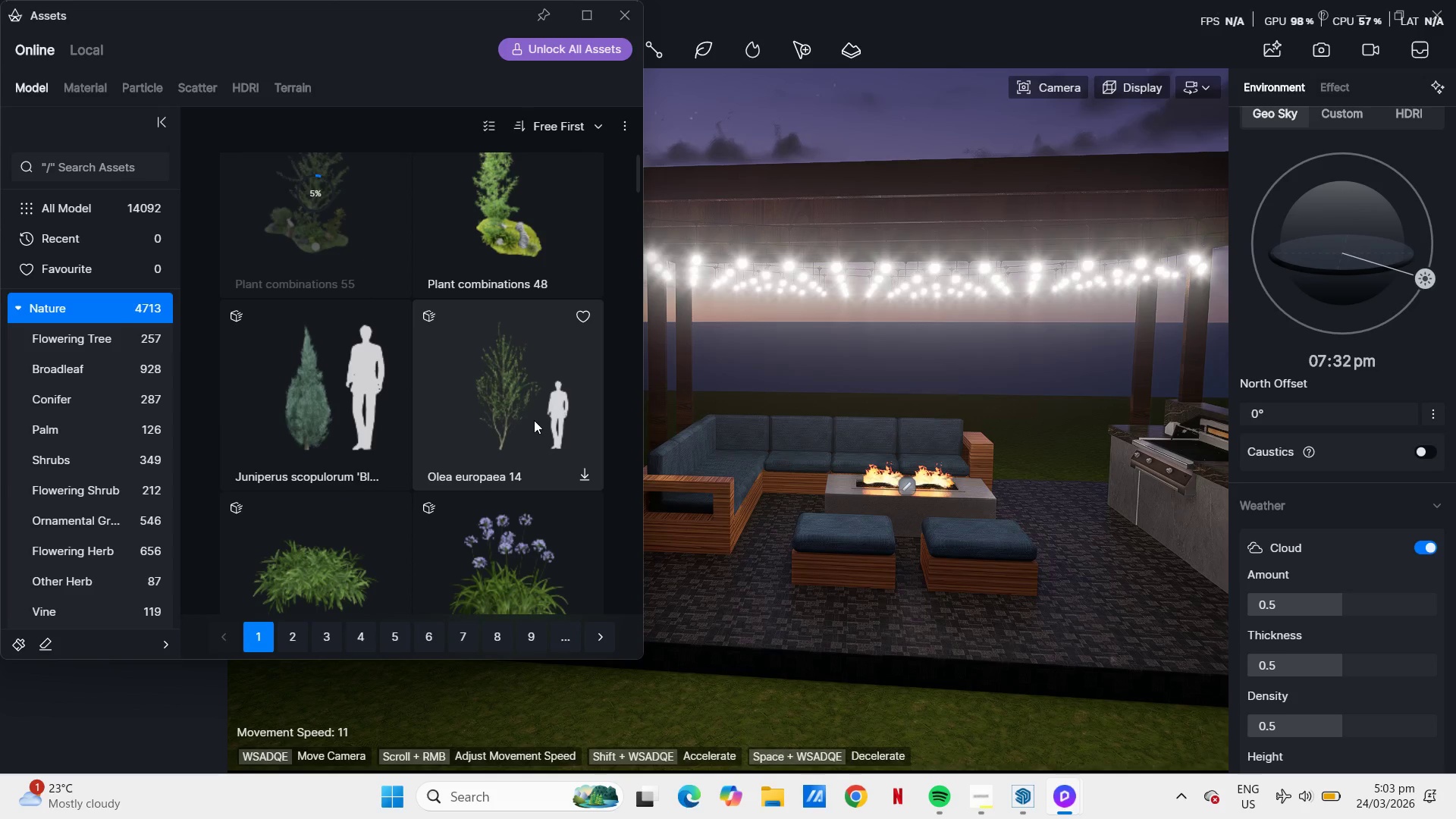 
left_click([534, 420])
 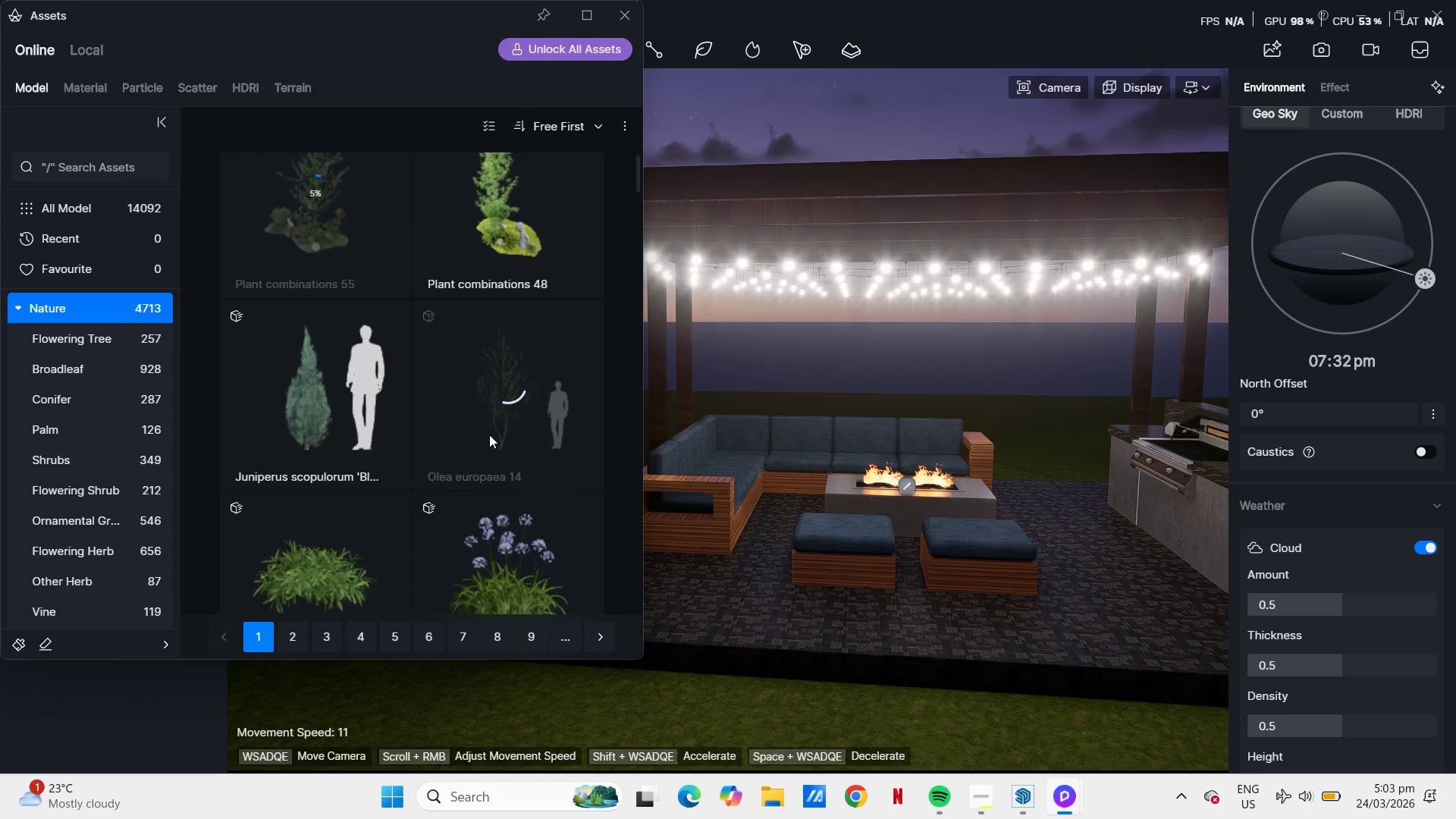 
scroll: coordinate [489, 435], scroll_direction: up, amount: 3.0
 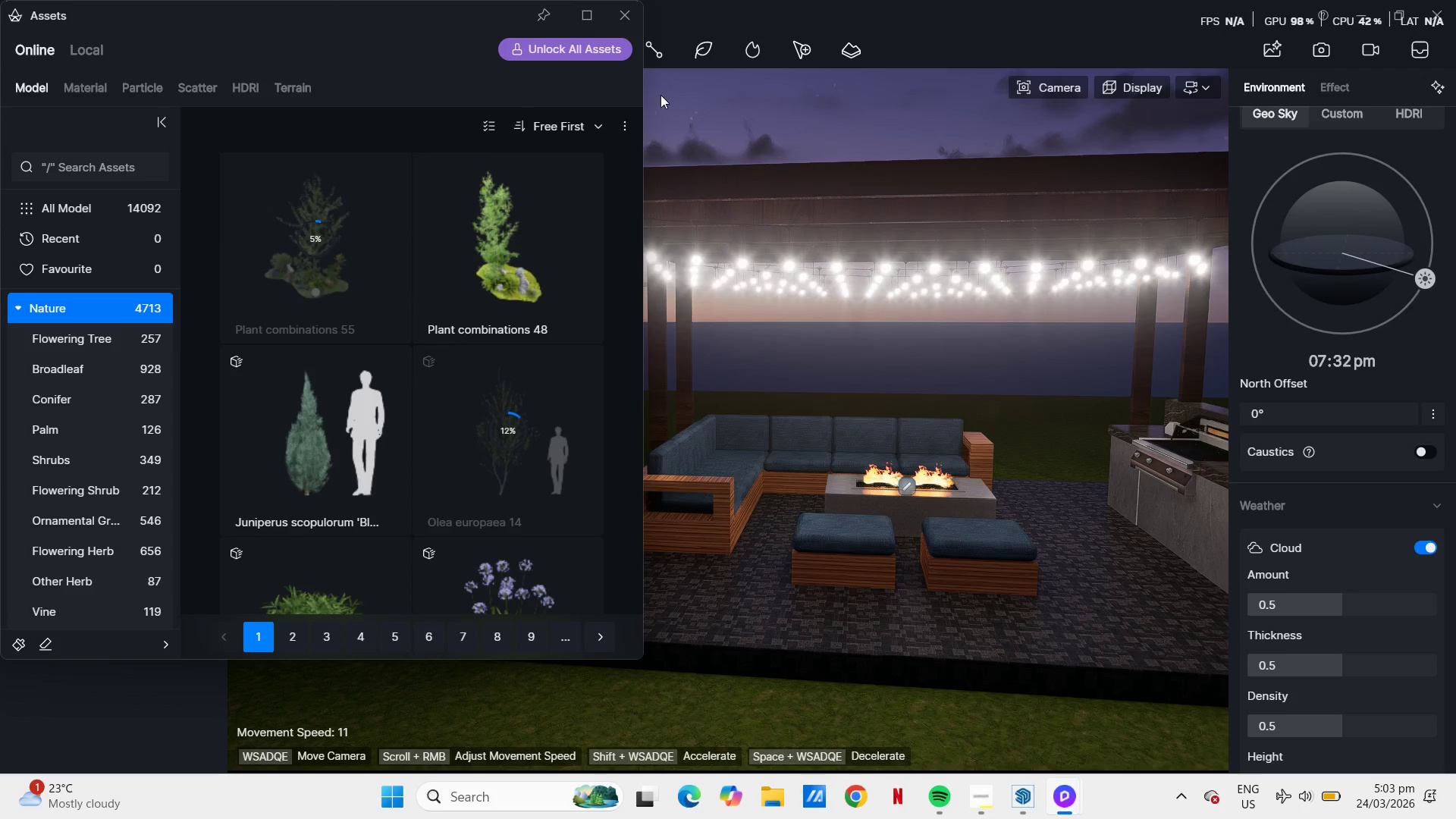 
scroll: coordinate [1009, 362], scroll_direction: down, amount: 3.0
 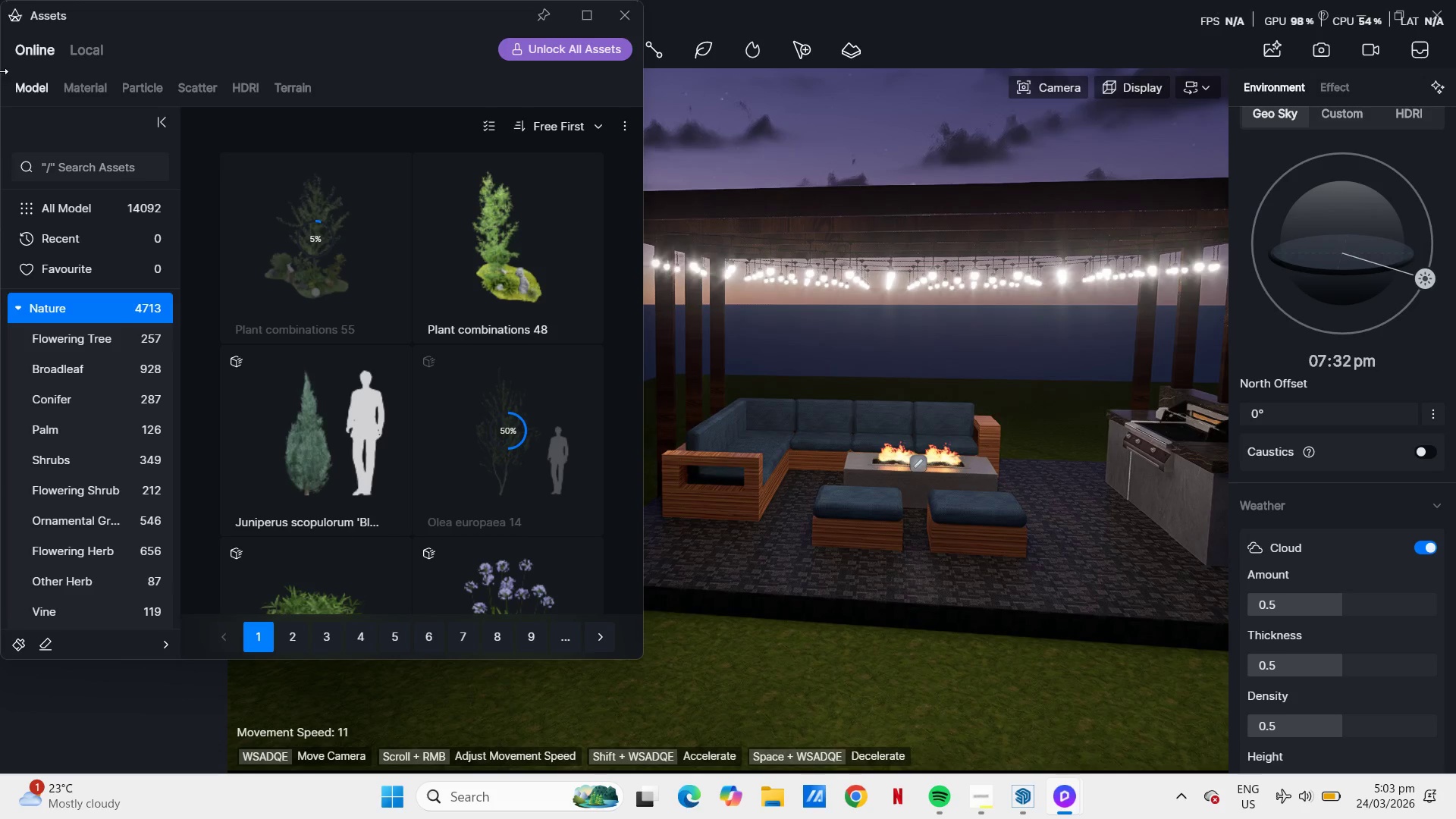 
left_click([118, 165])
 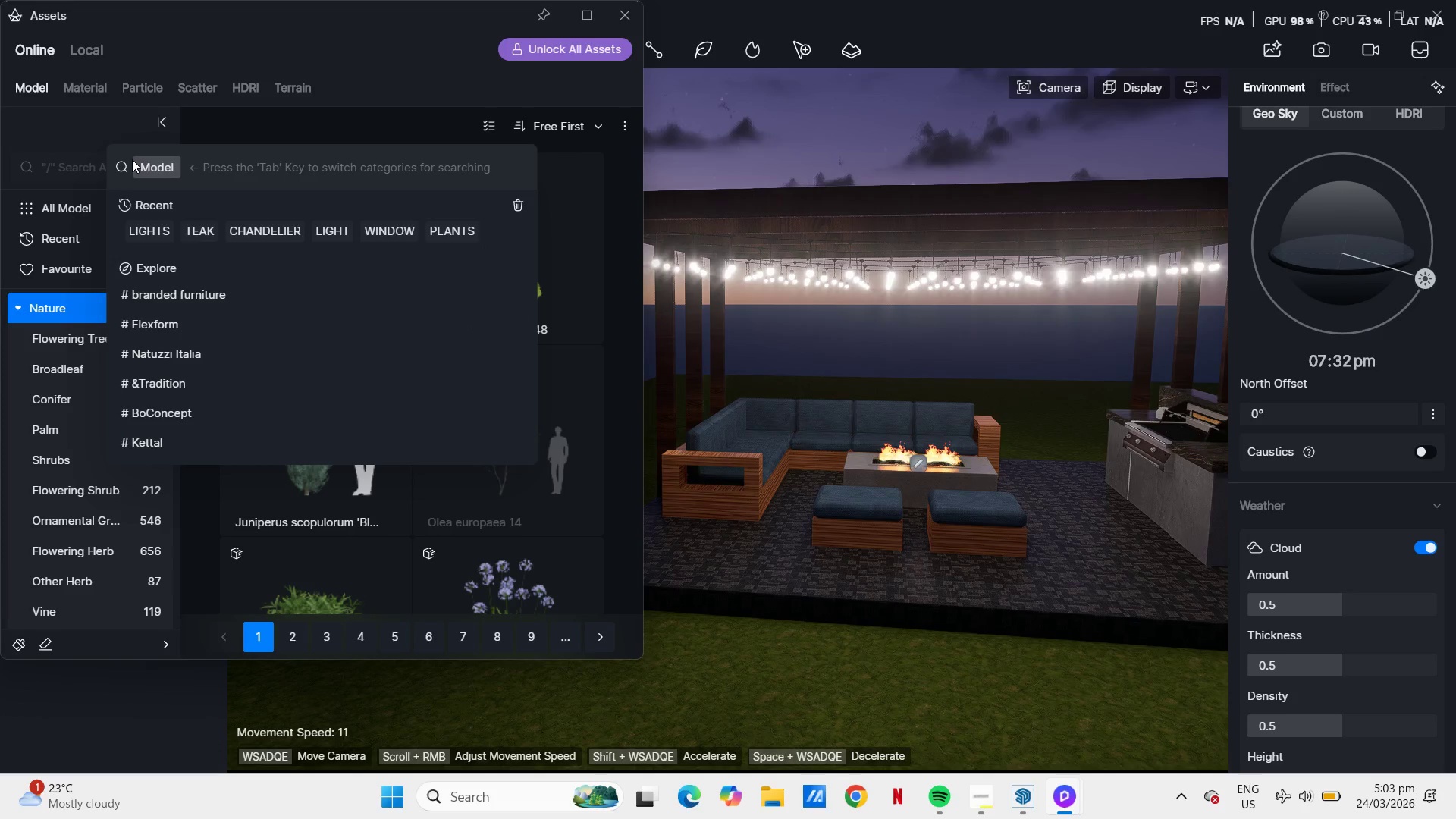 
type(fire)
 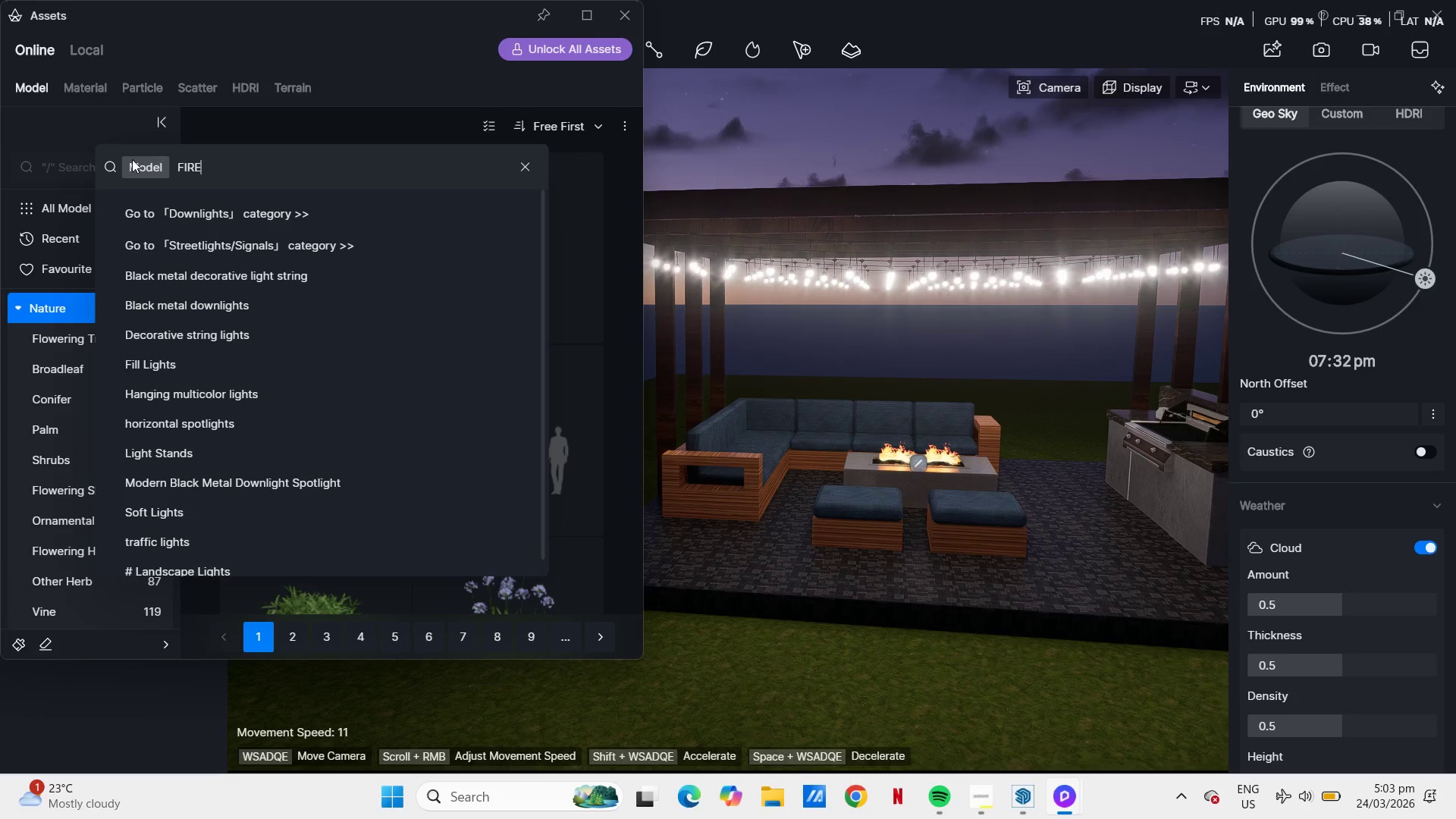 
key(Enter)
 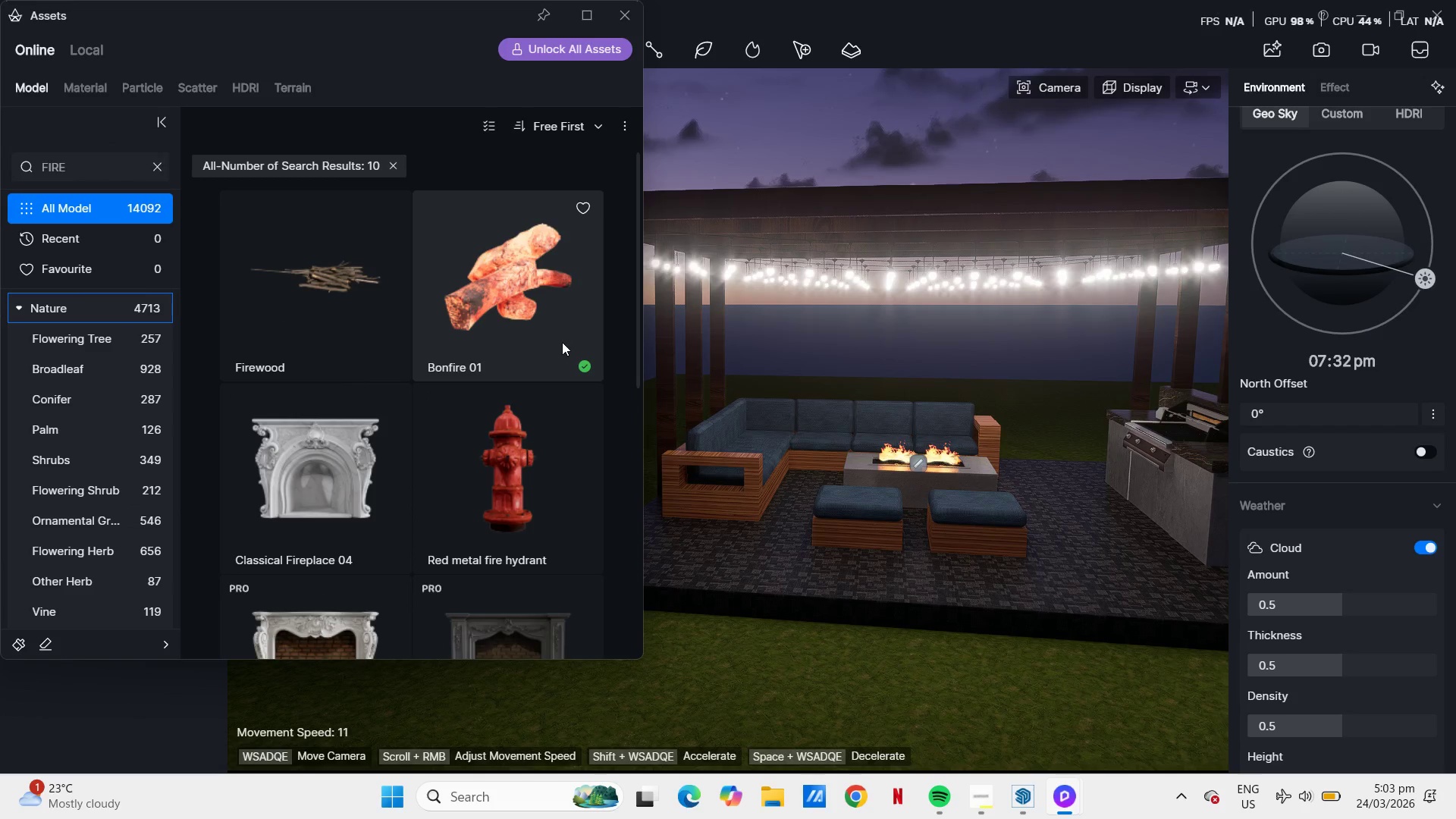 
wait(6.49)
 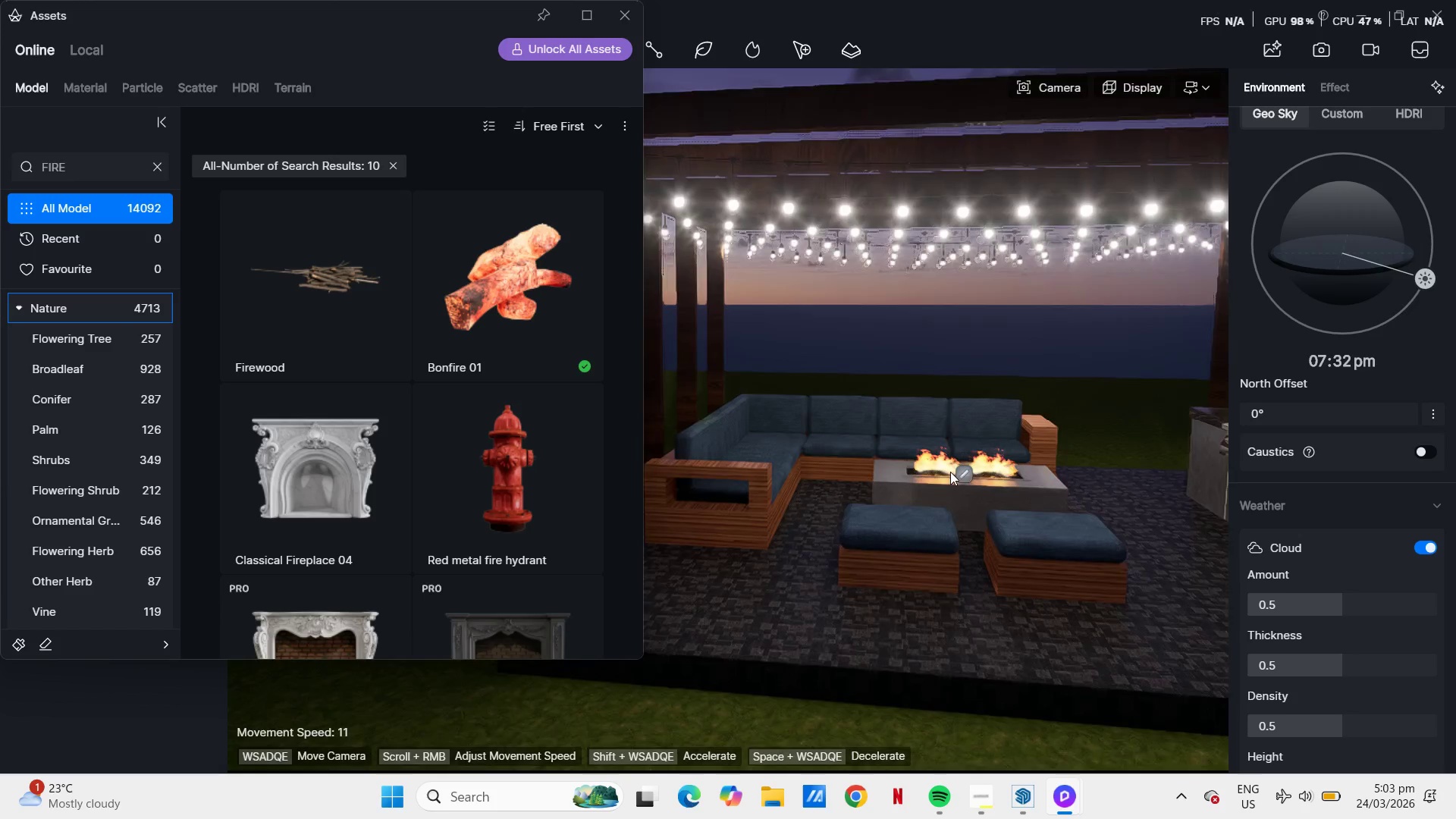 
hold_key(key=D, duration=0.31)
 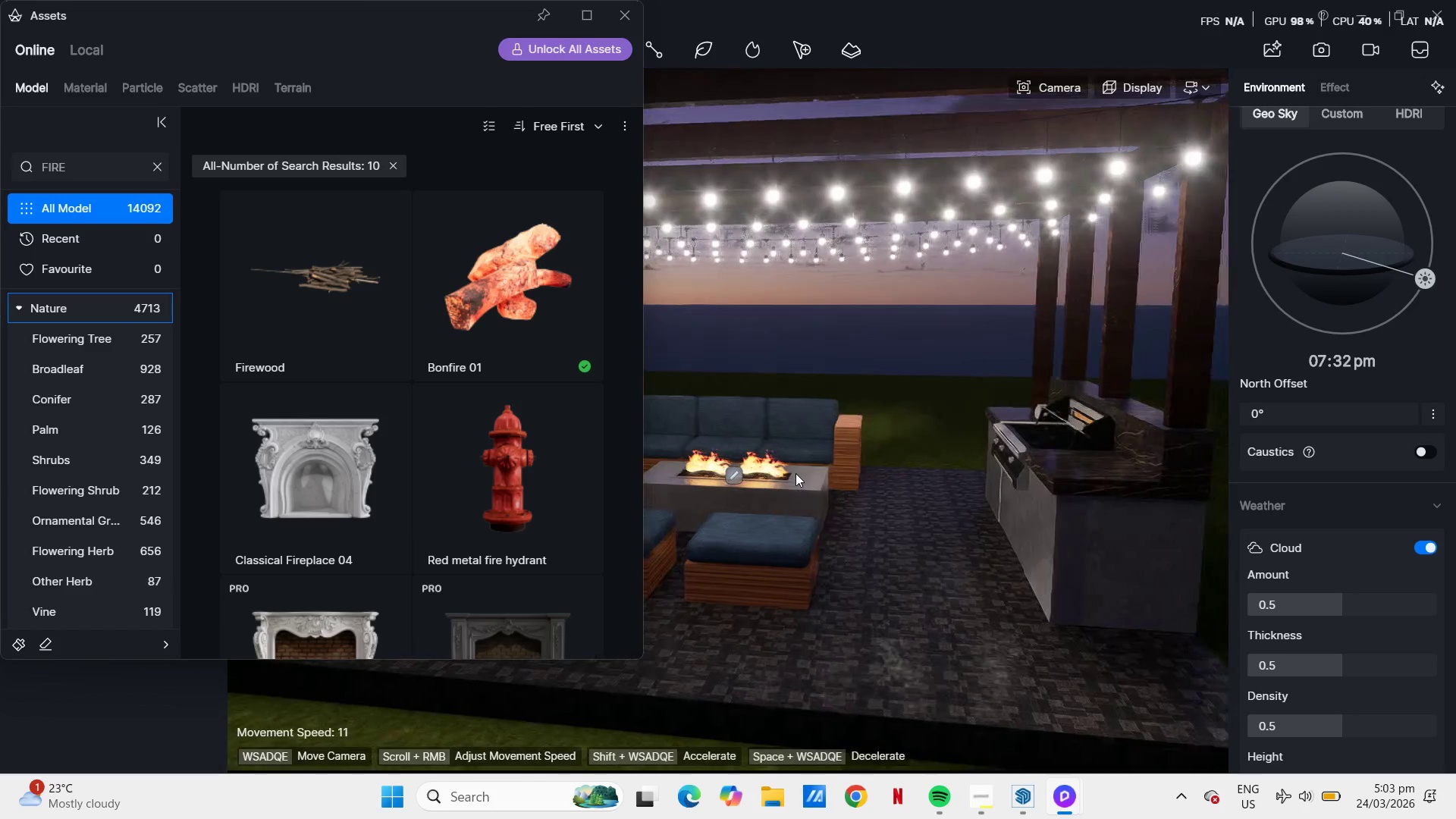 
scroll: coordinate [761, 536], scroll_direction: up, amount: 25.0
 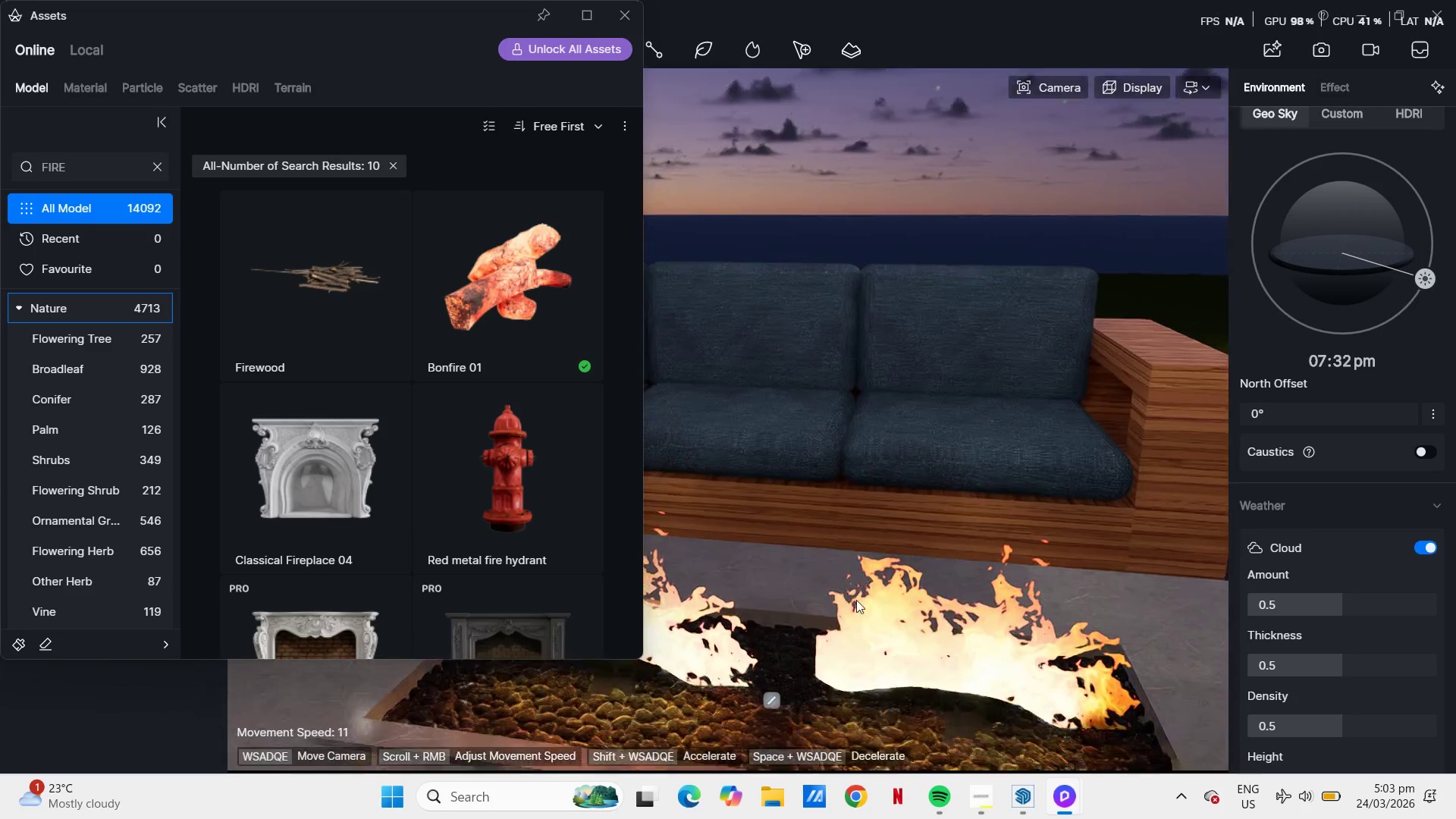 
scroll: coordinate [861, 514], scroll_direction: down, amount: 3.0
 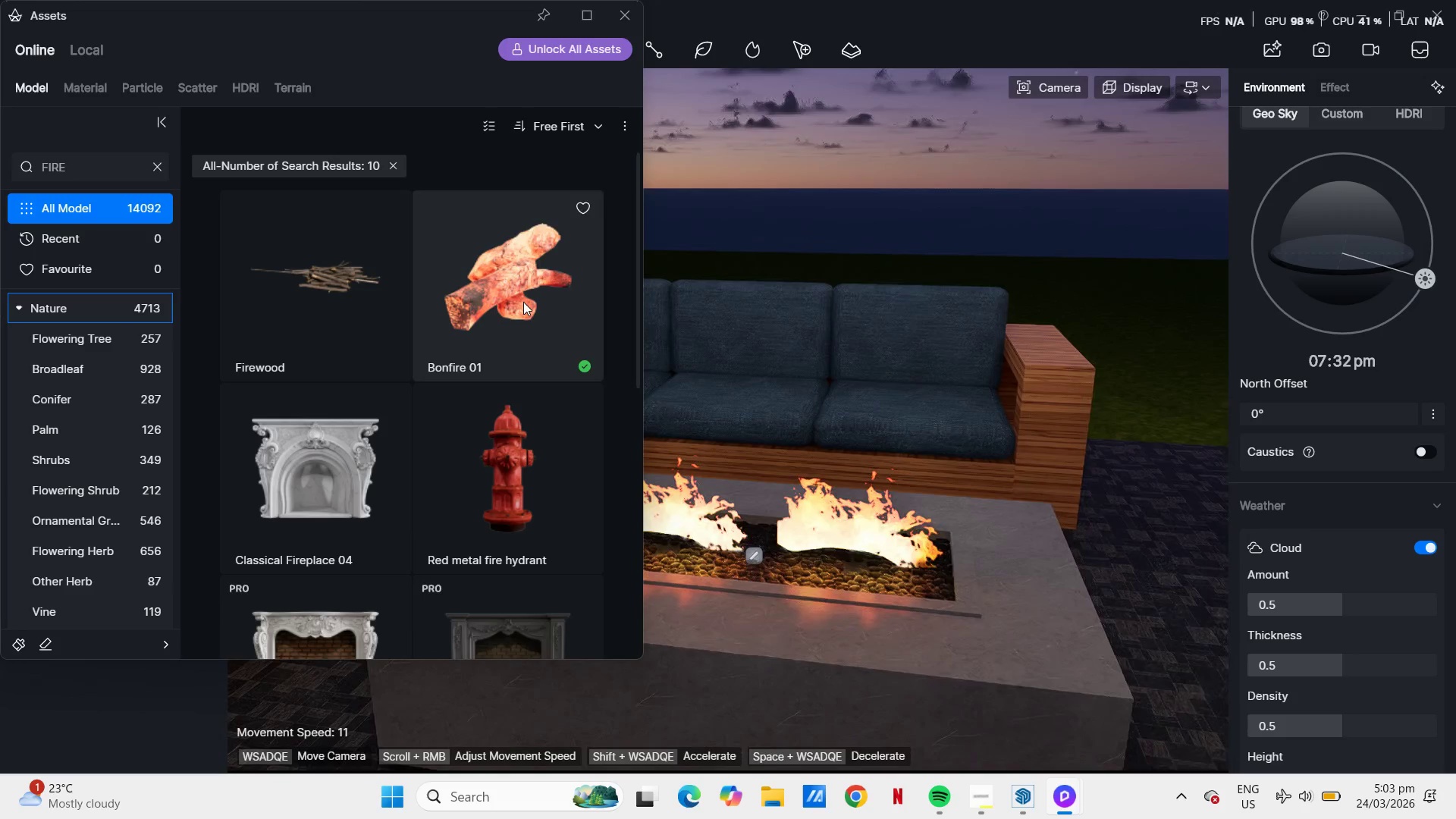 
left_click([519, 304])
 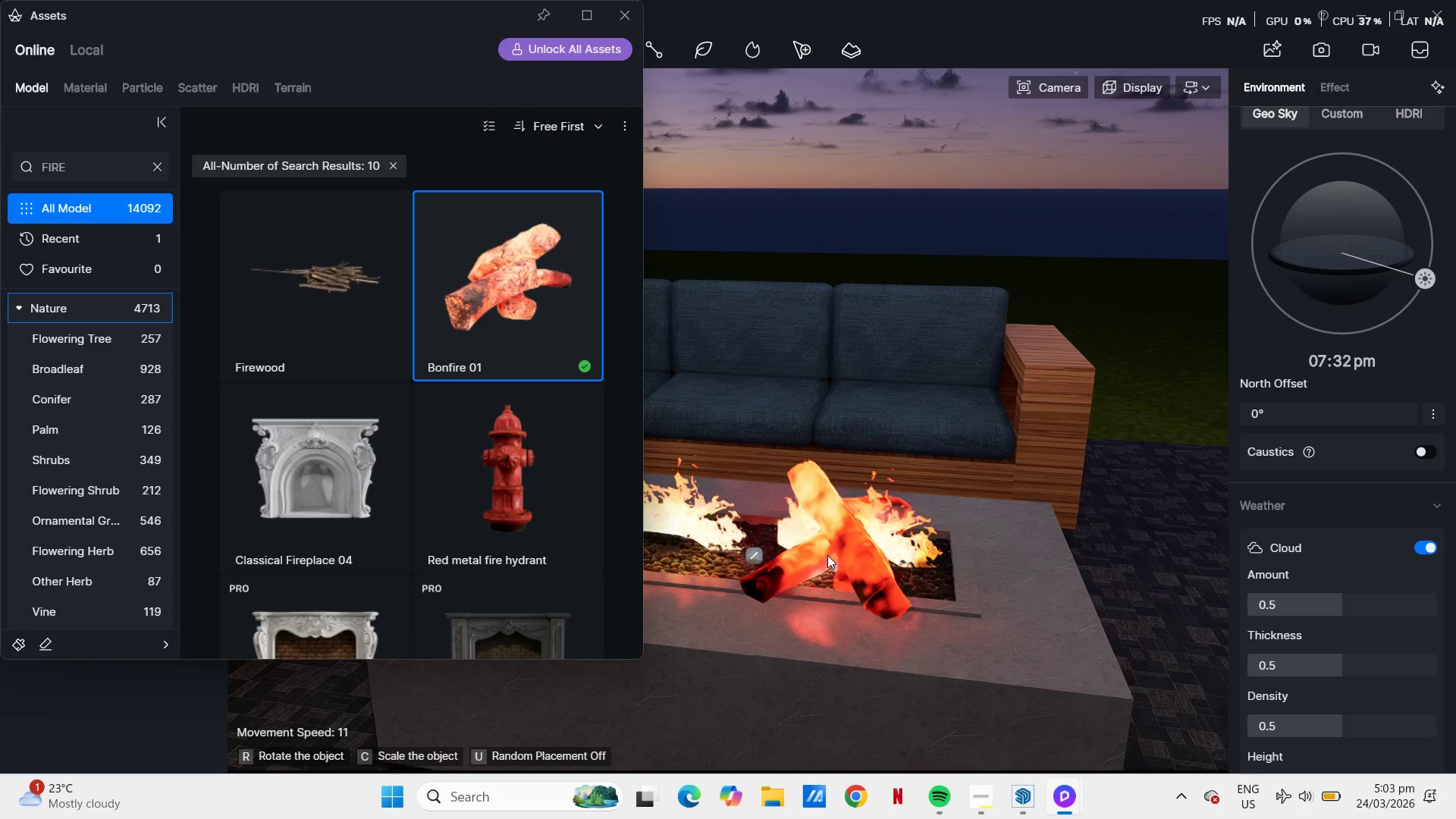 
wait(6.45)
 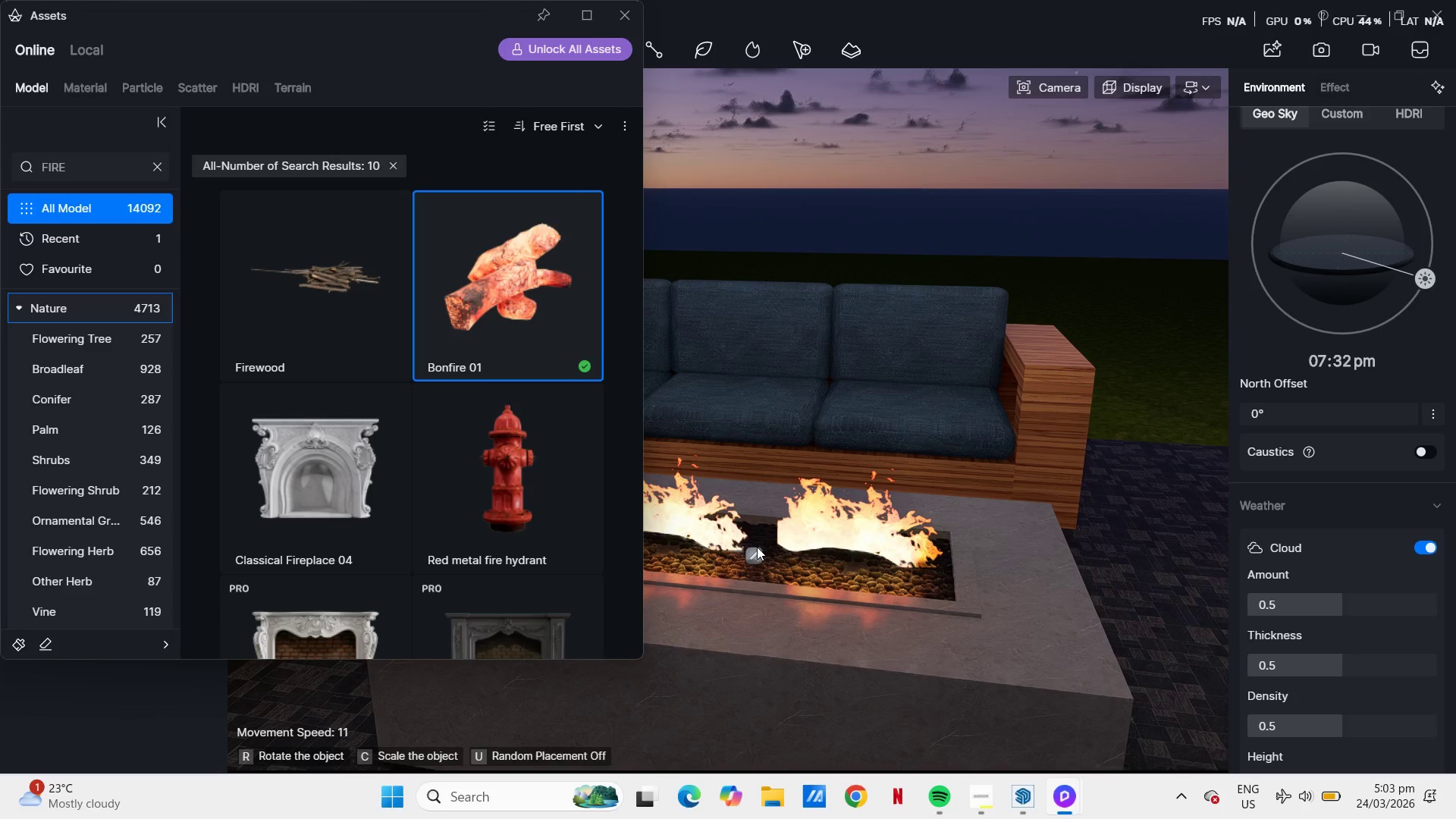 
left_click([833, 549])
 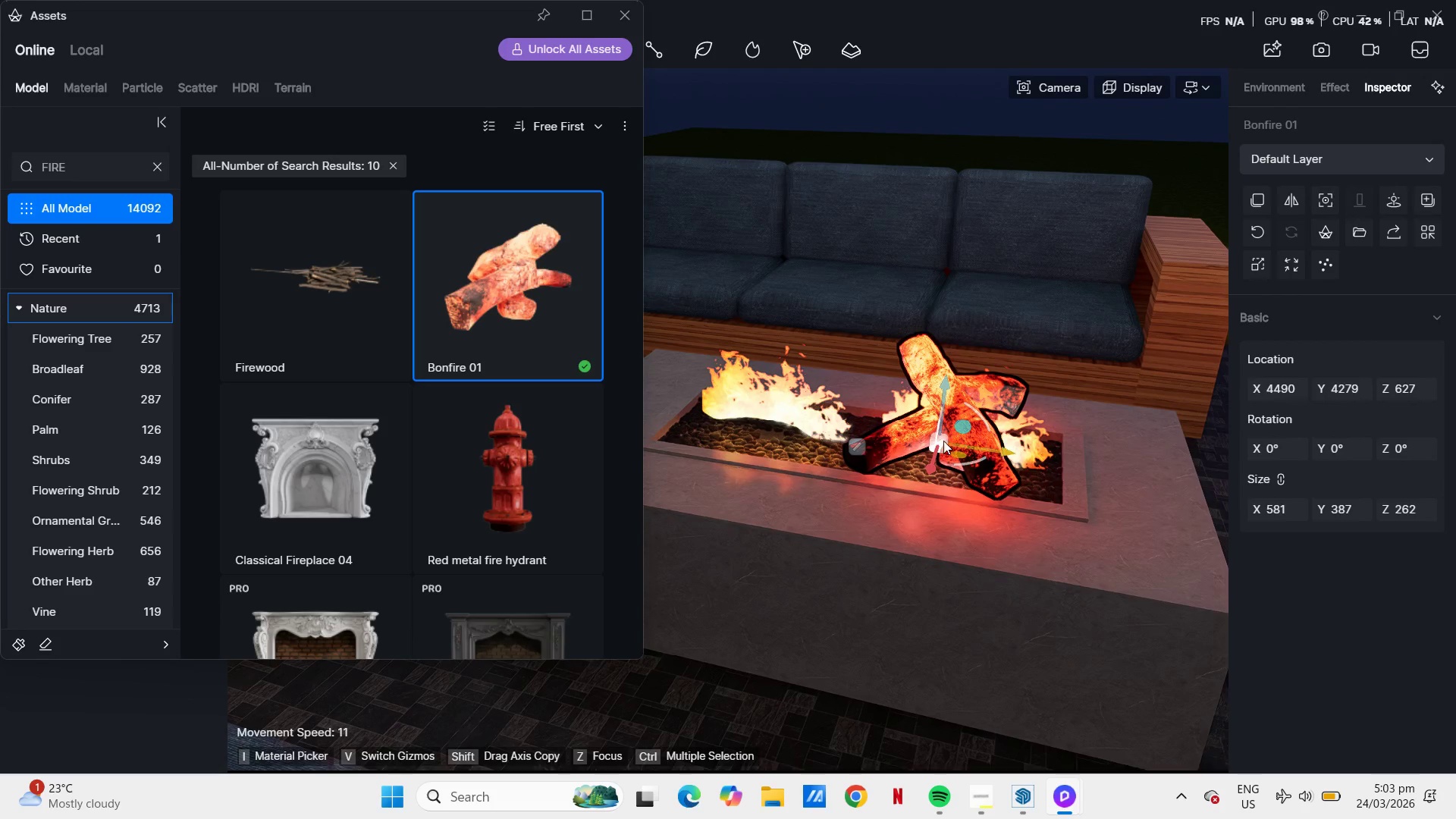 
type(adq)
 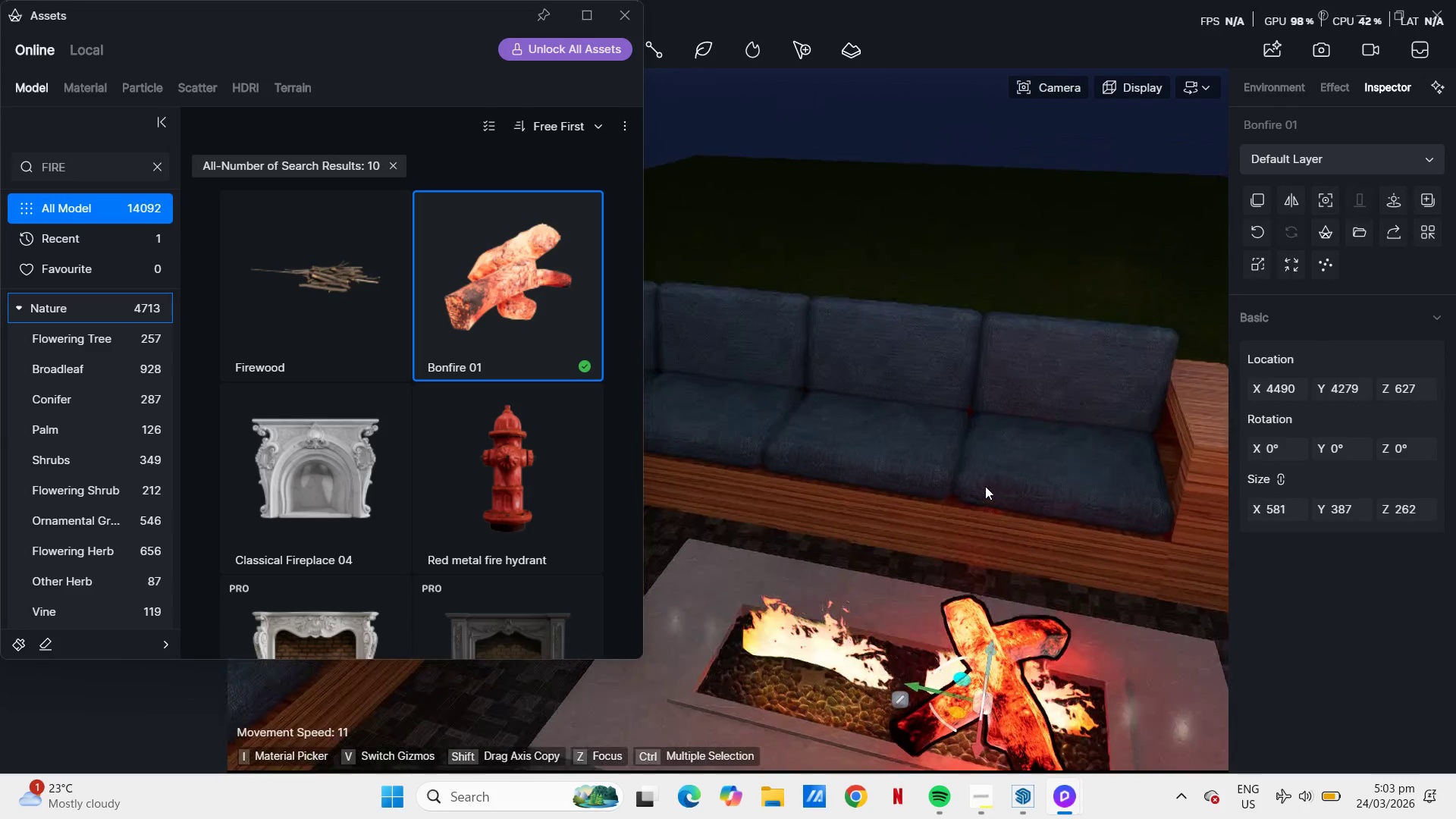 
hold_key(key=D, duration=0.38)
 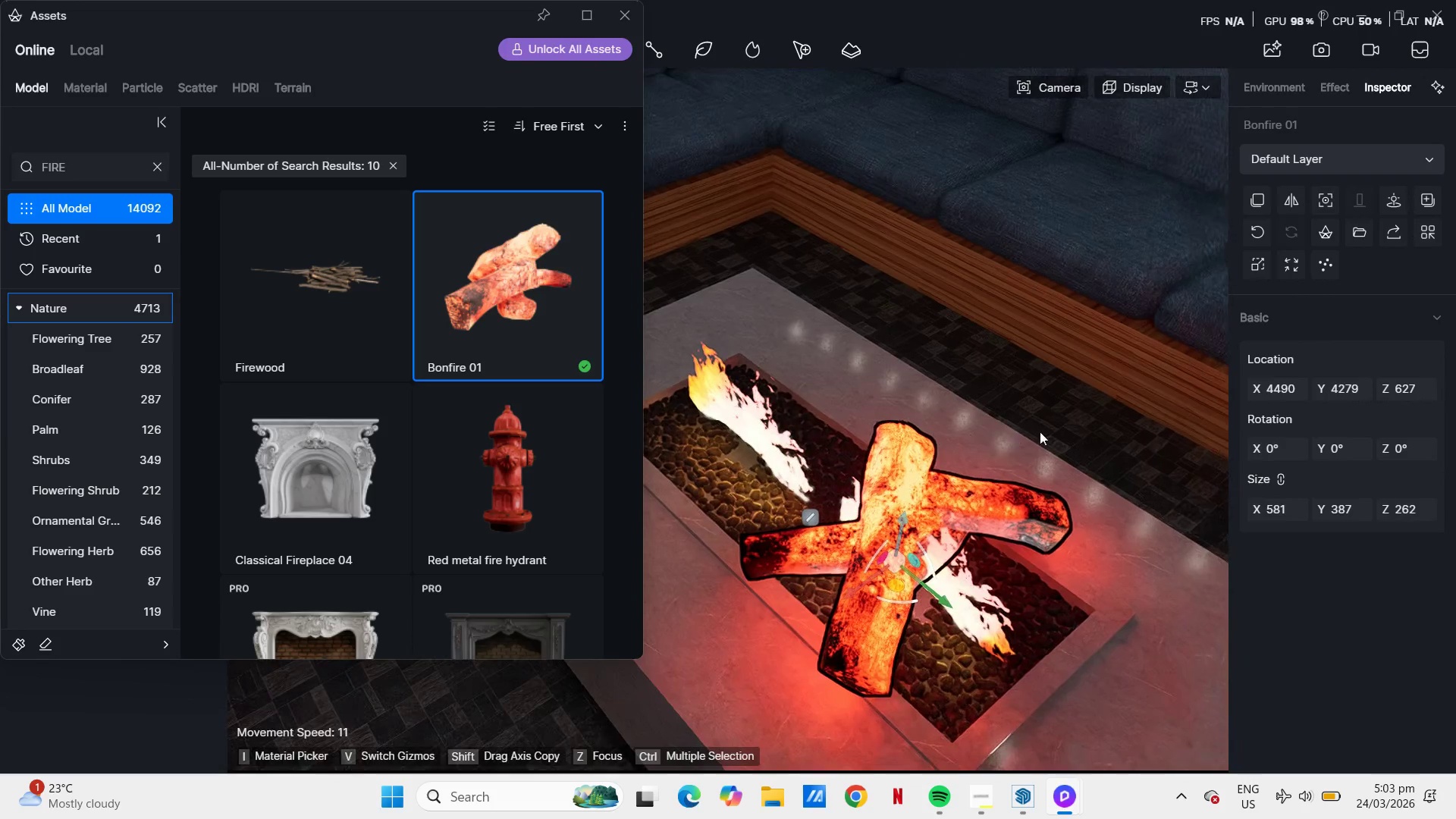 
scroll: coordinate [985, 486], scroll_direction: up, amount: 2.0
 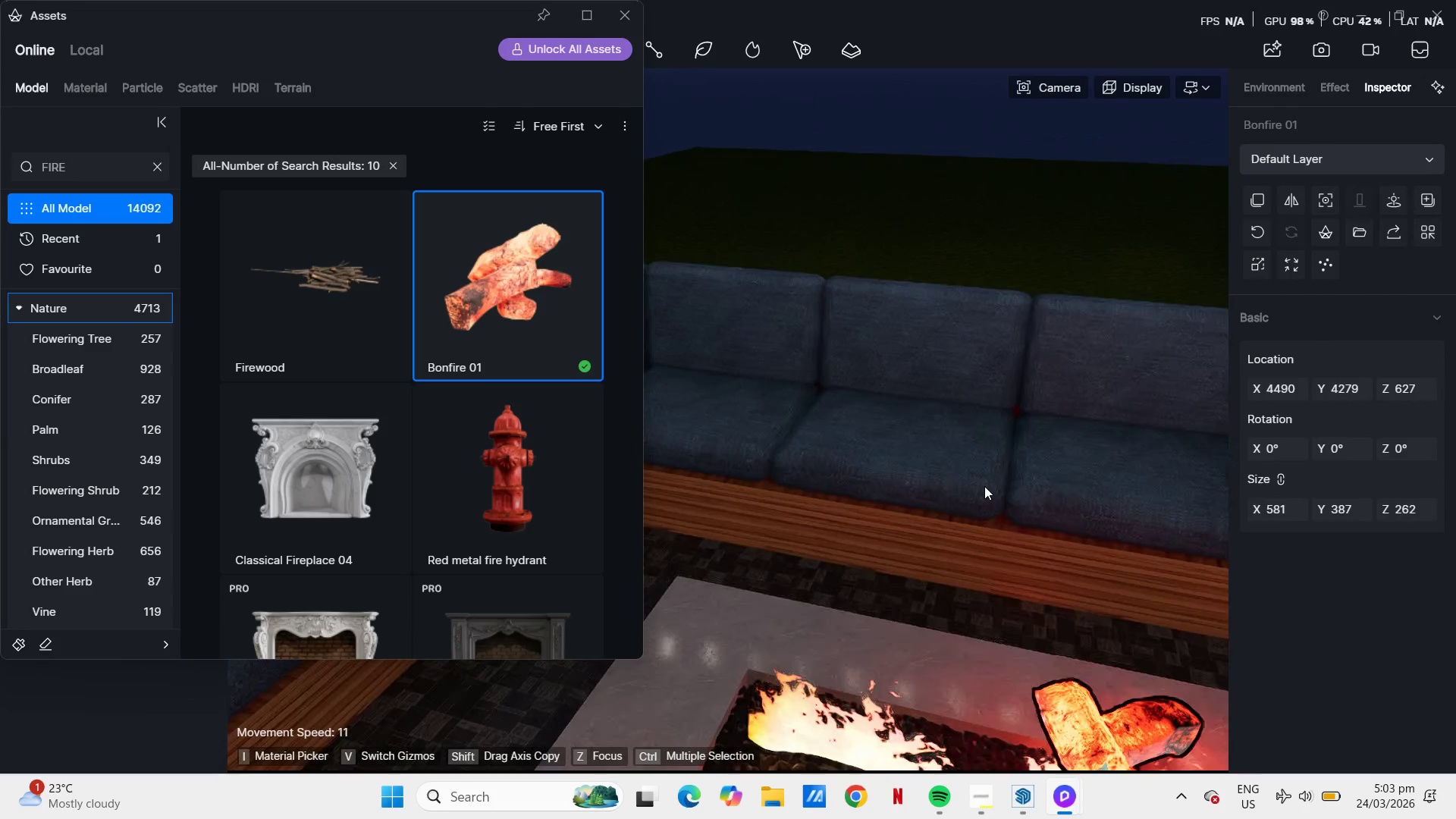 
left_click([897, 472])
 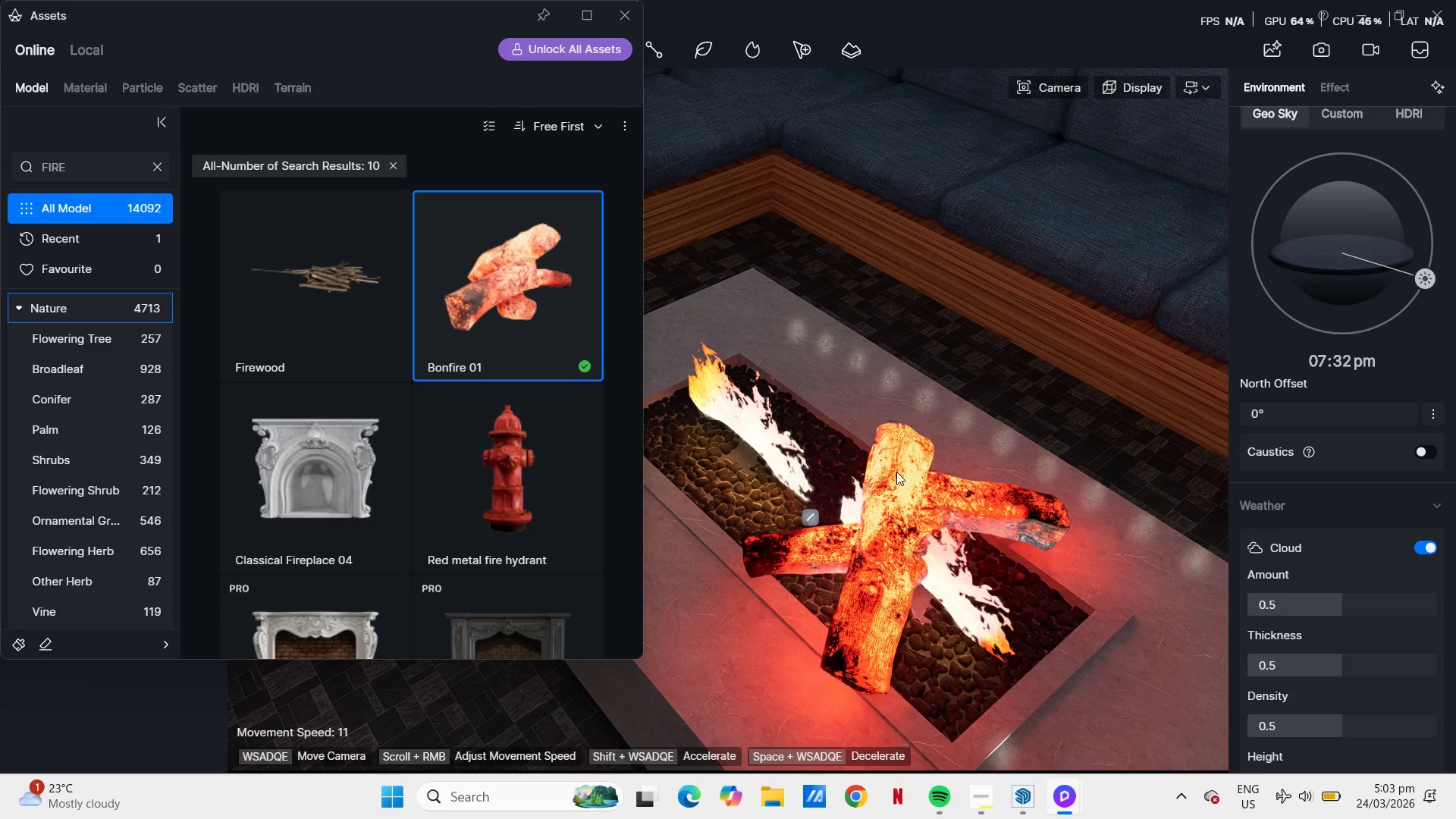 
right_click([896, 472])
 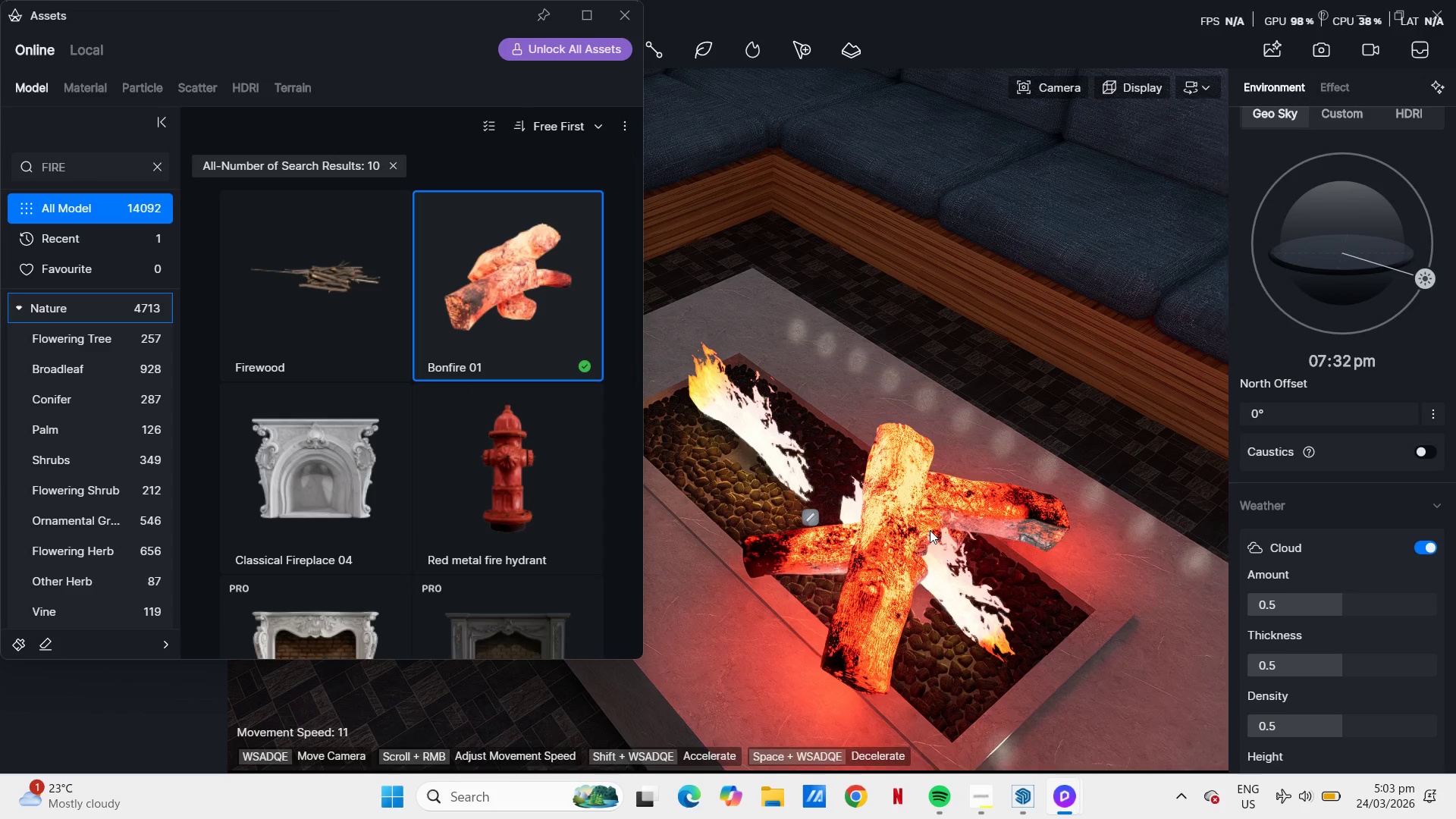 
left_click([896, 536])
 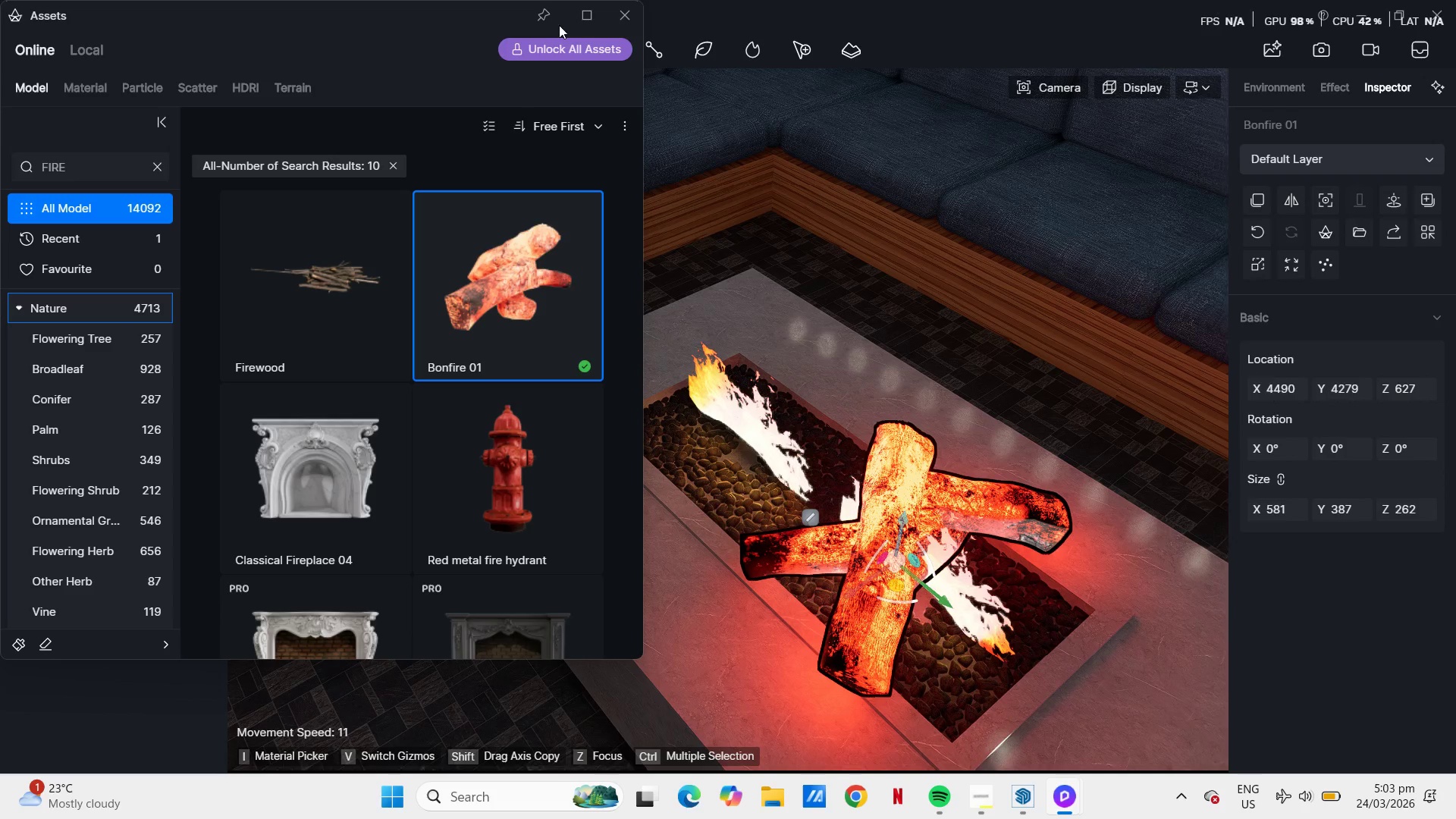 
left_click_drag(start_coordinate=[327, 9], to_coordinate=[892, 63])
 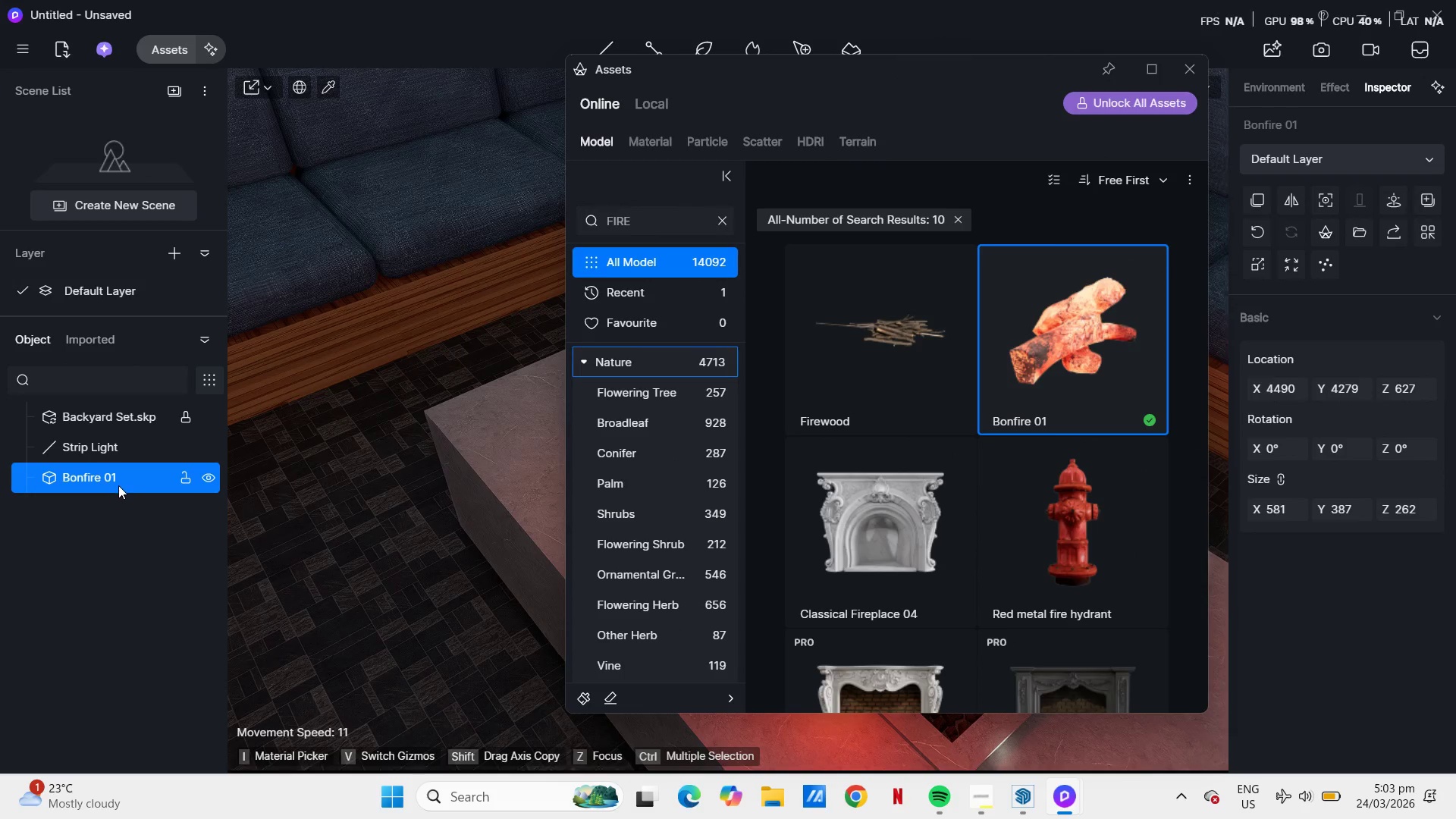 
right_click([115, 486])
 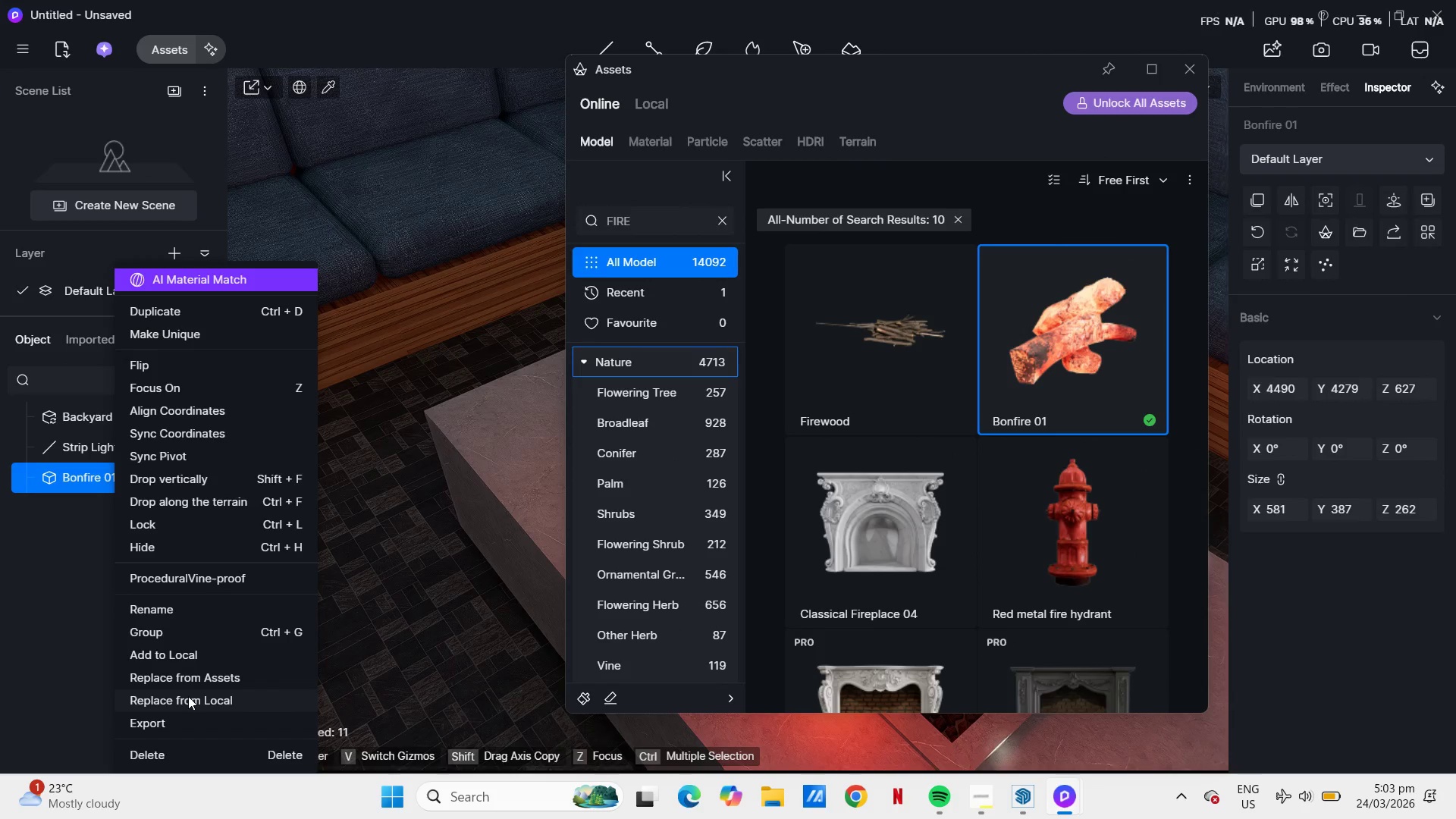 
left_click([178, 752])
 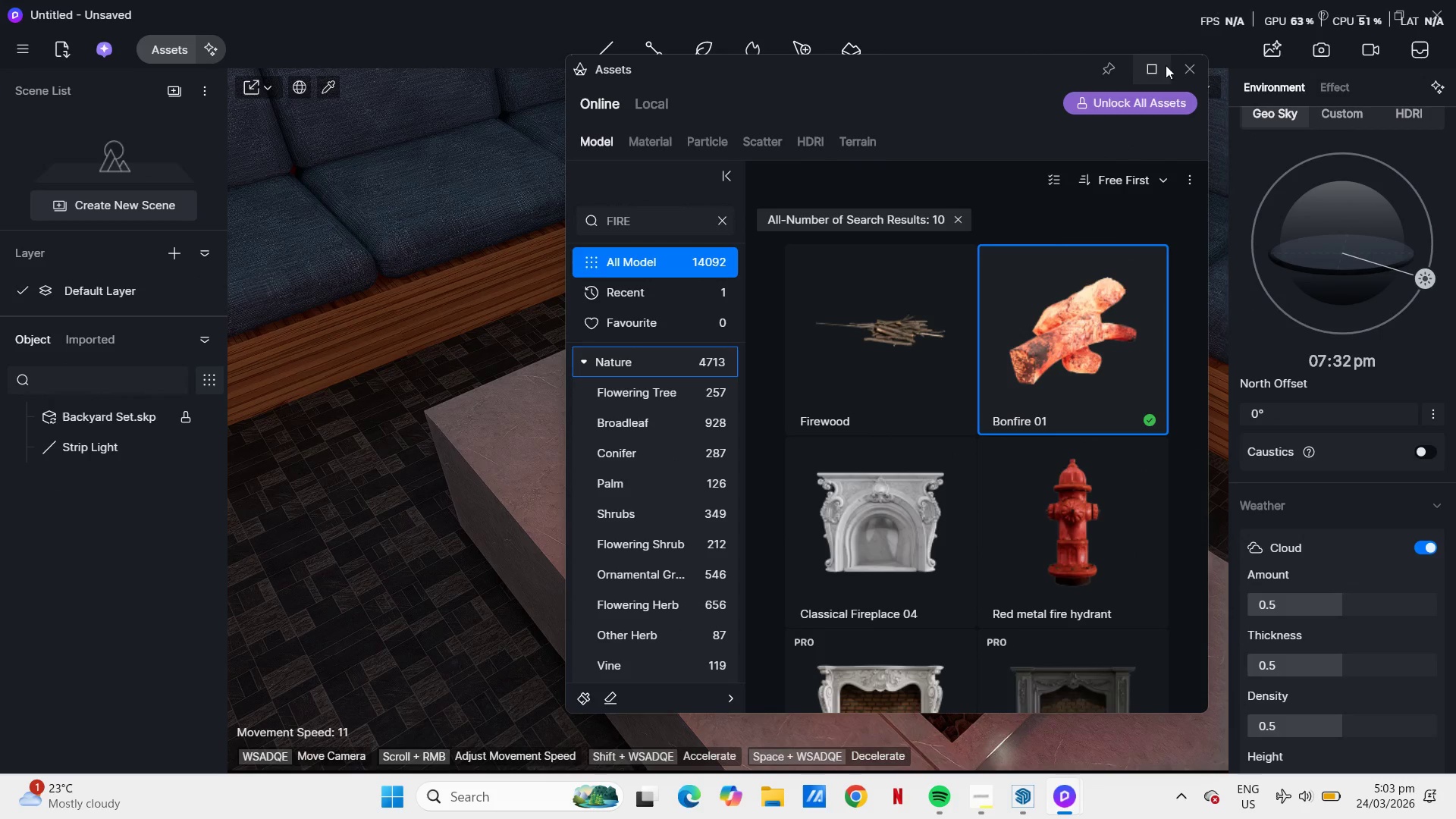 
left_click_drag(start_coordinate=[1044, 63], to_coordinate=[475, 31])
 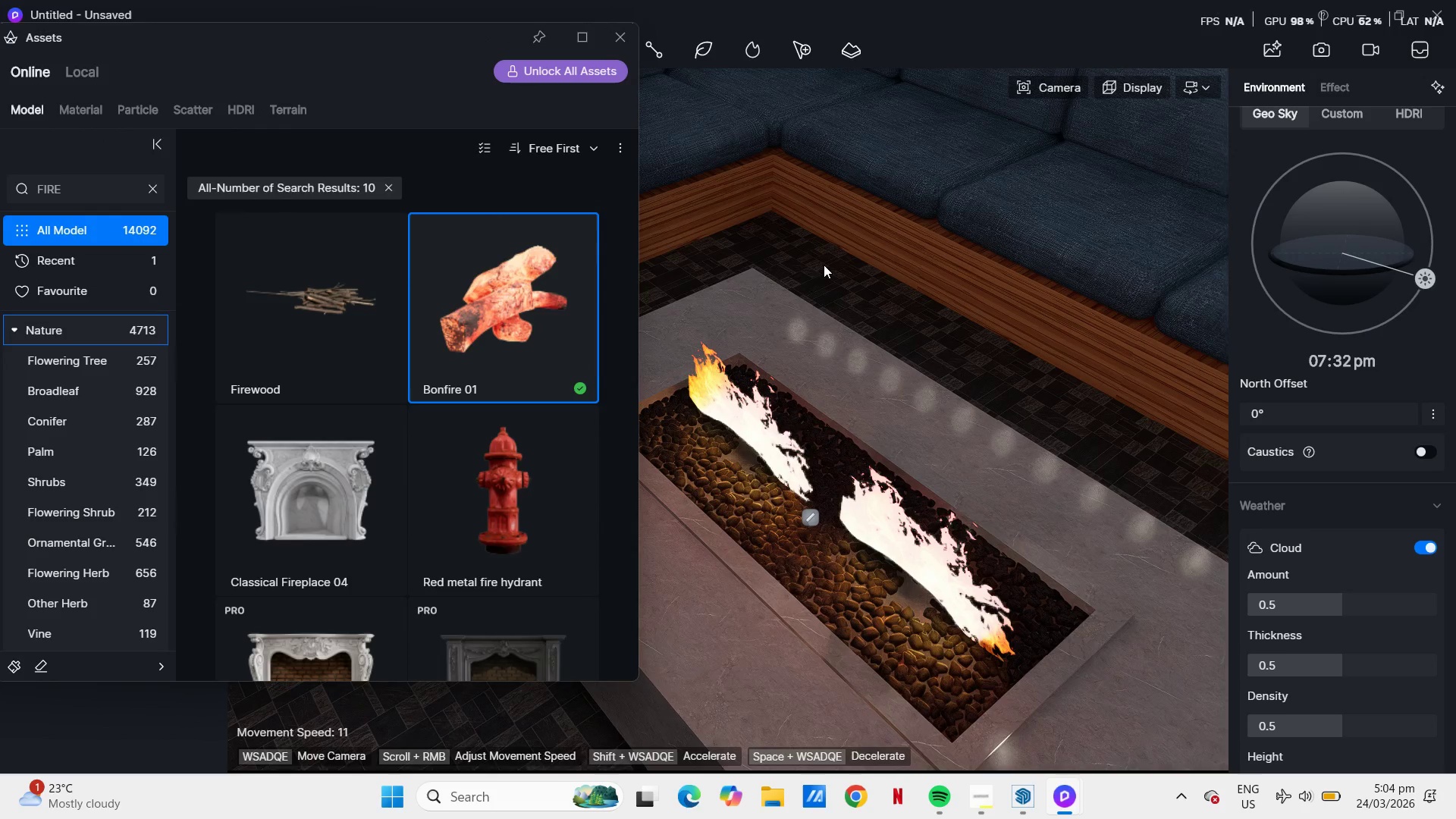 
scroll: coordinate [858, 353], scroll_direction: down, amount: 10.0
 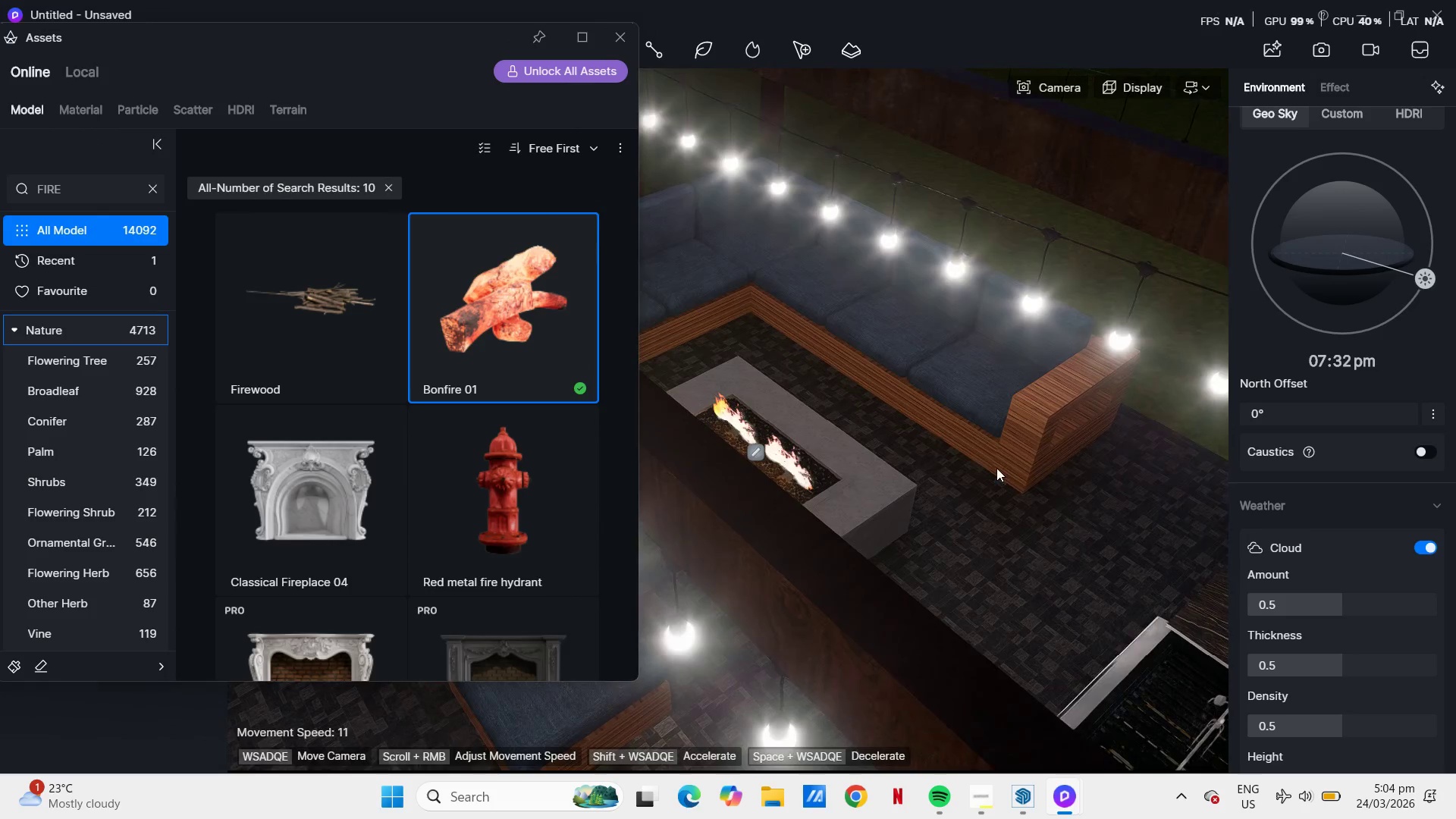 
hold_key(key=E, duration=0.59)
 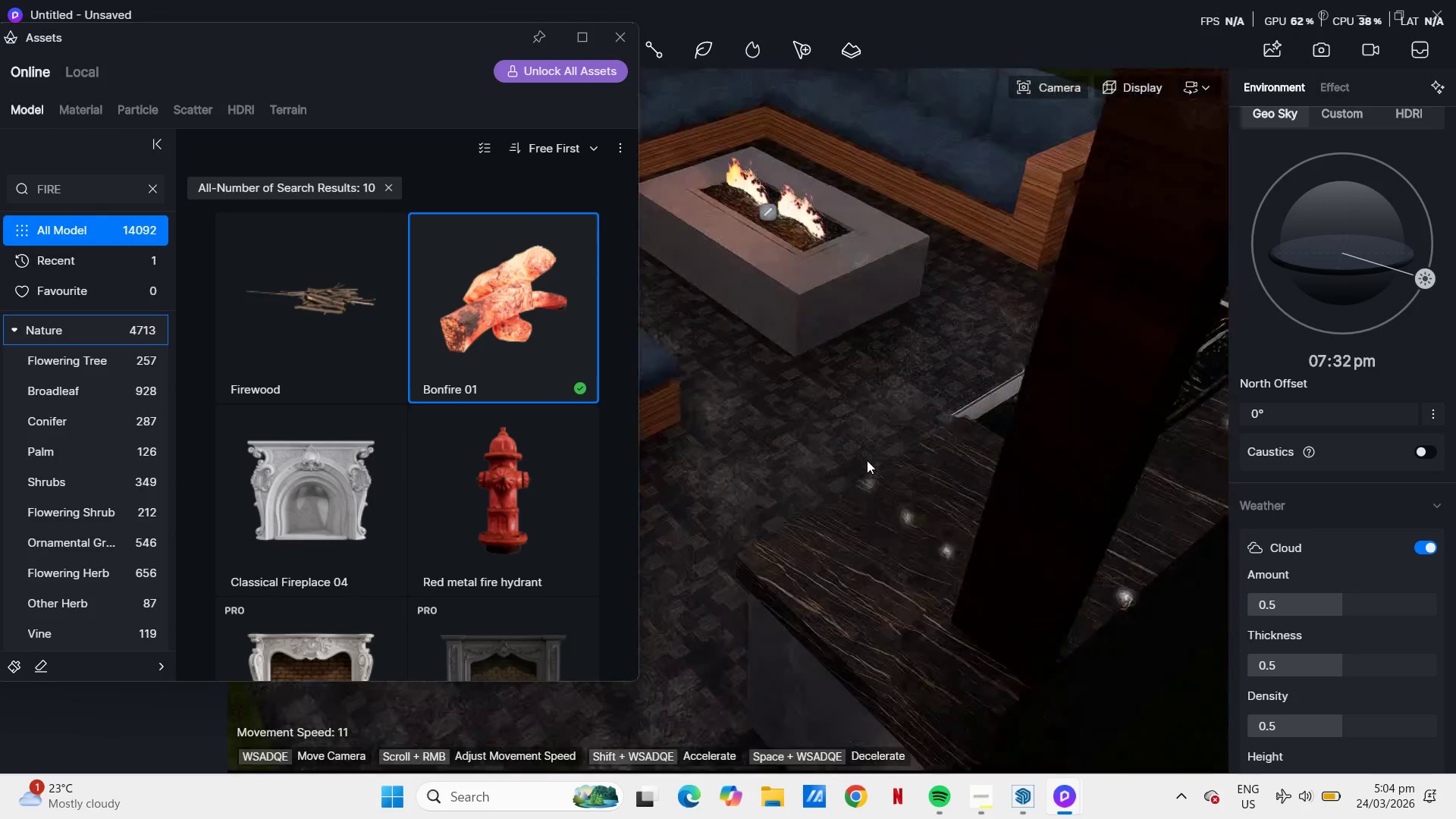 
hold_key(key=E, duration=0.38)
 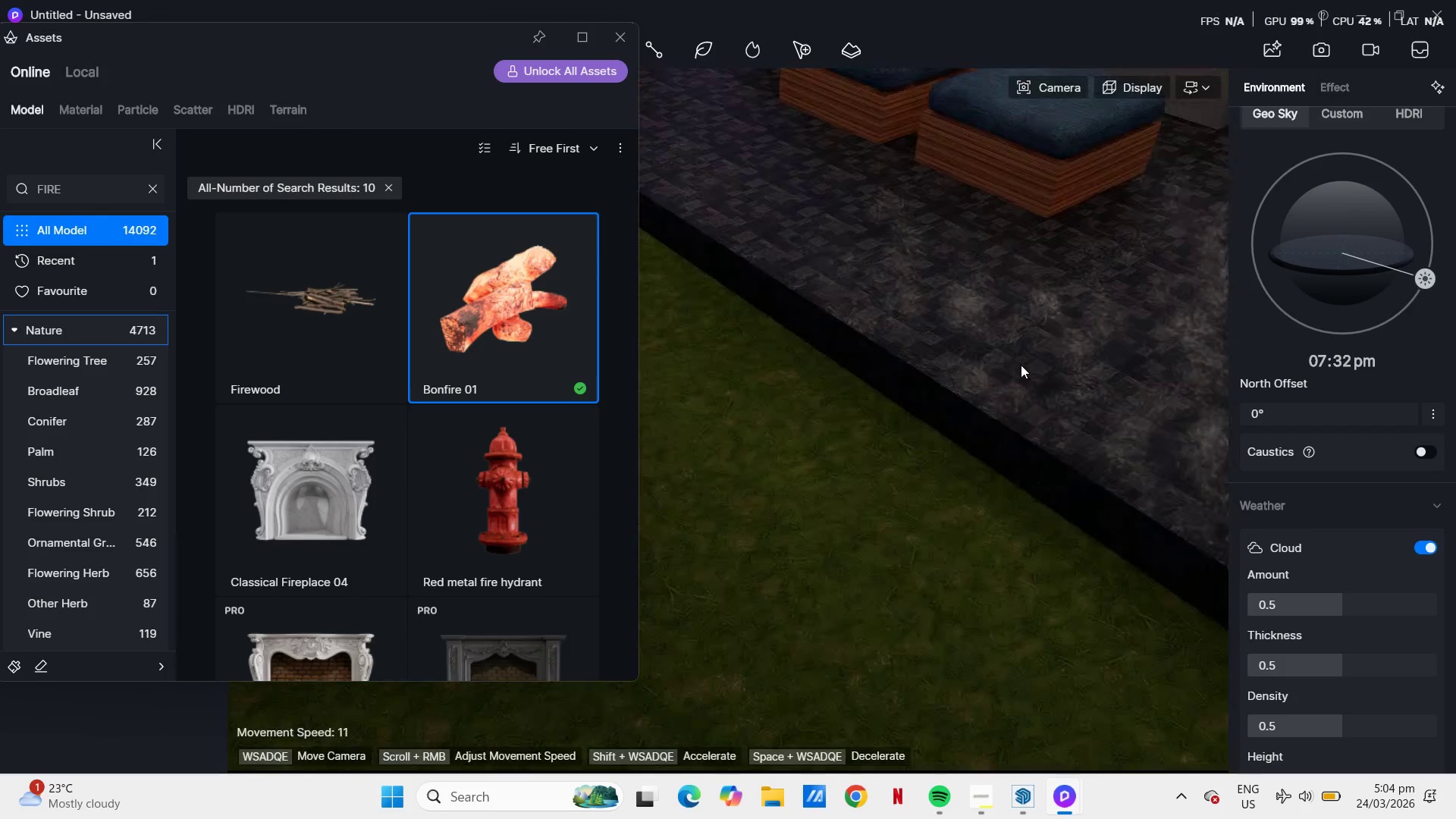 
hold_key(key=A, duration=0.61)
 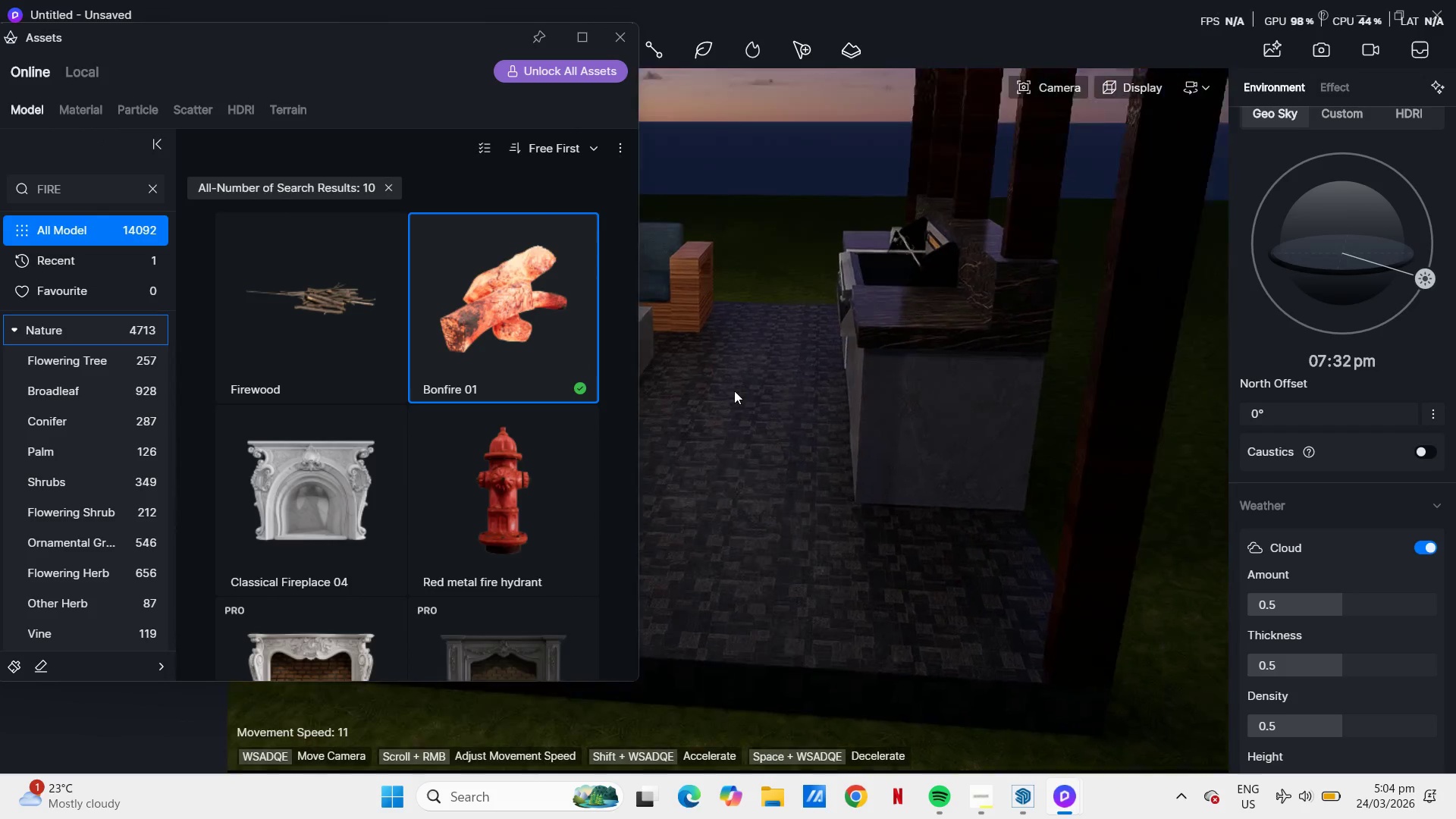 
key(A)
 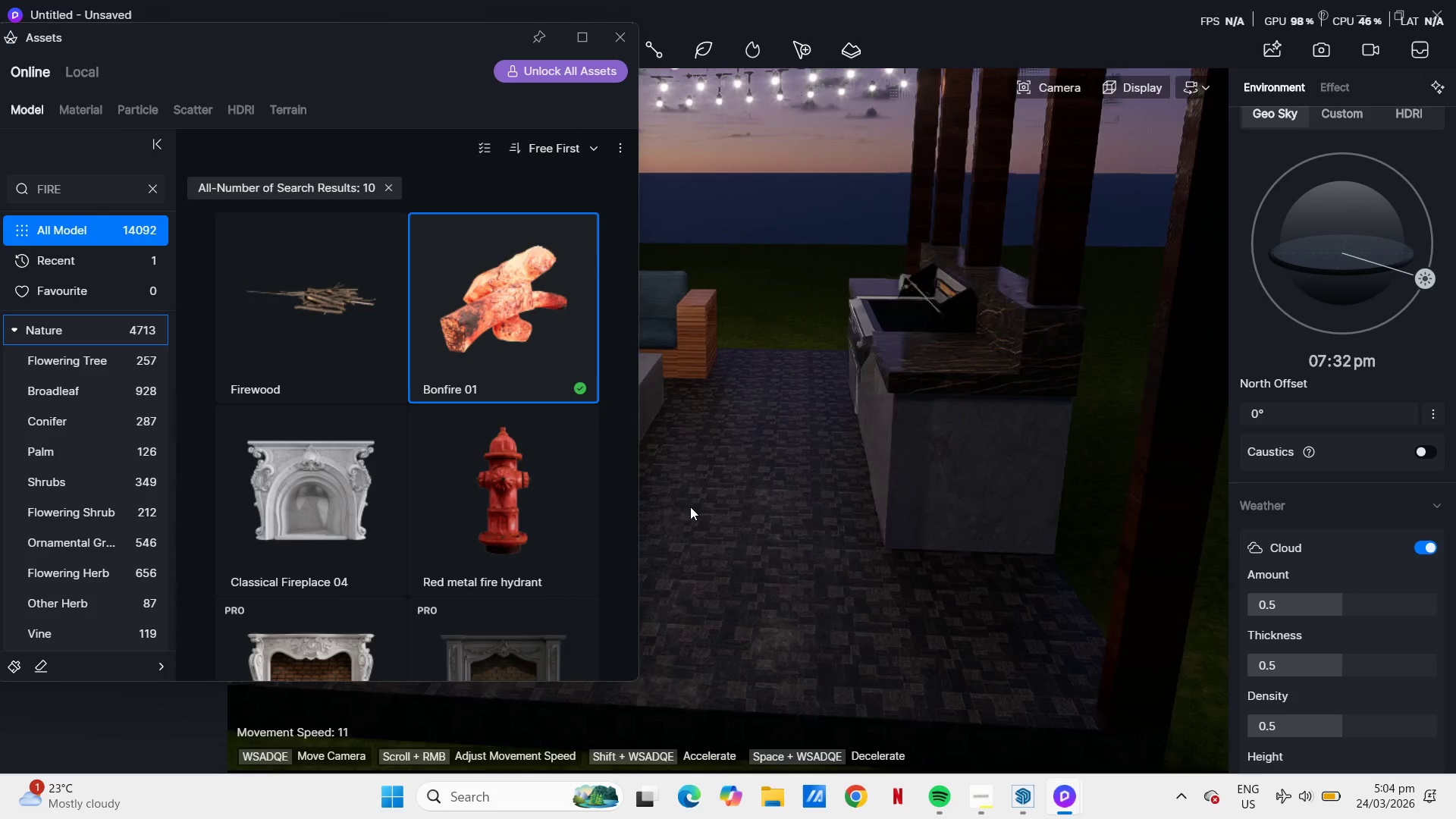 
hold_key(key=A, duration=0.47)
 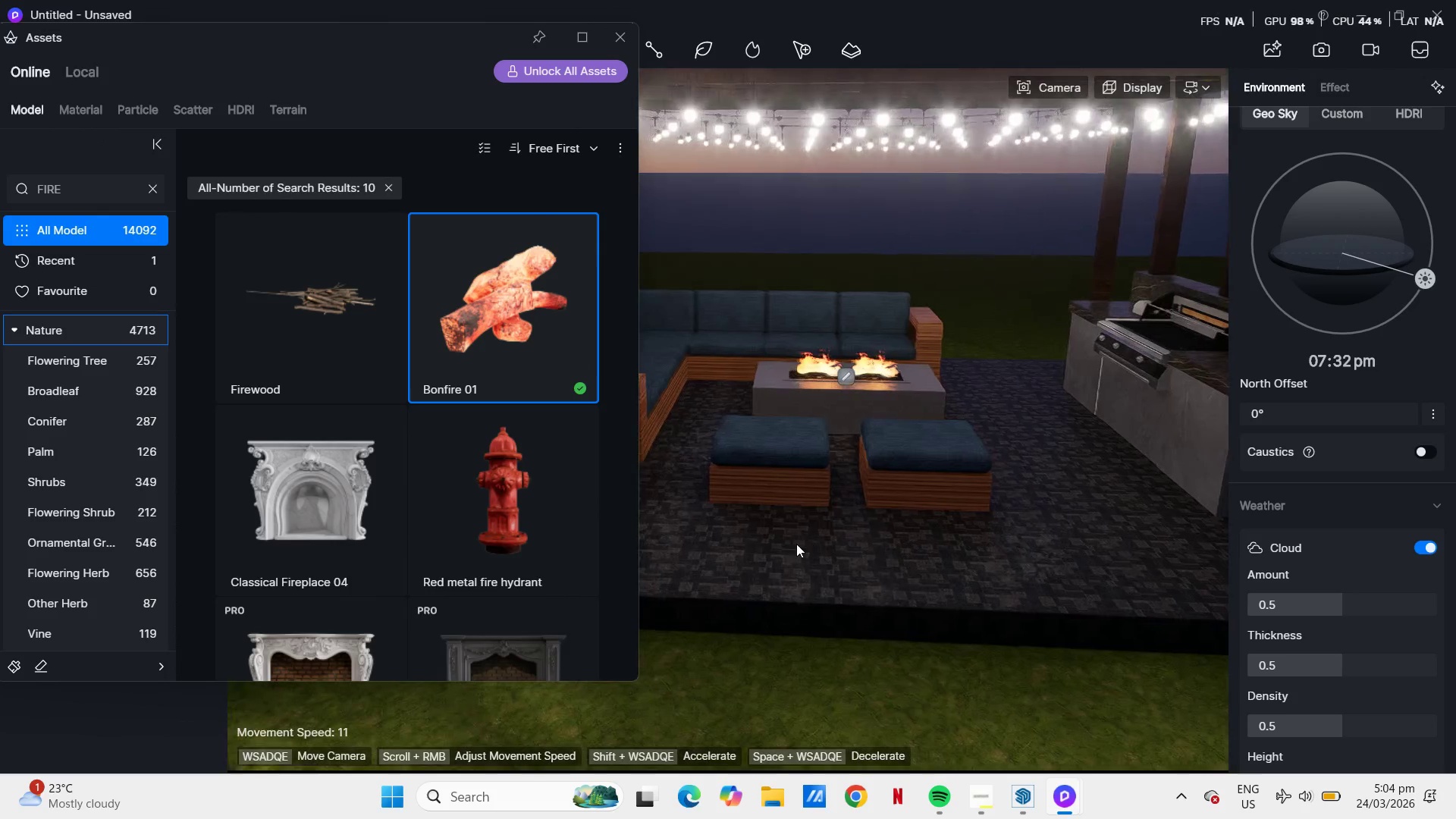 
scroll: coordinate [690, 507], scroll_direction: down, amount: 4.0
 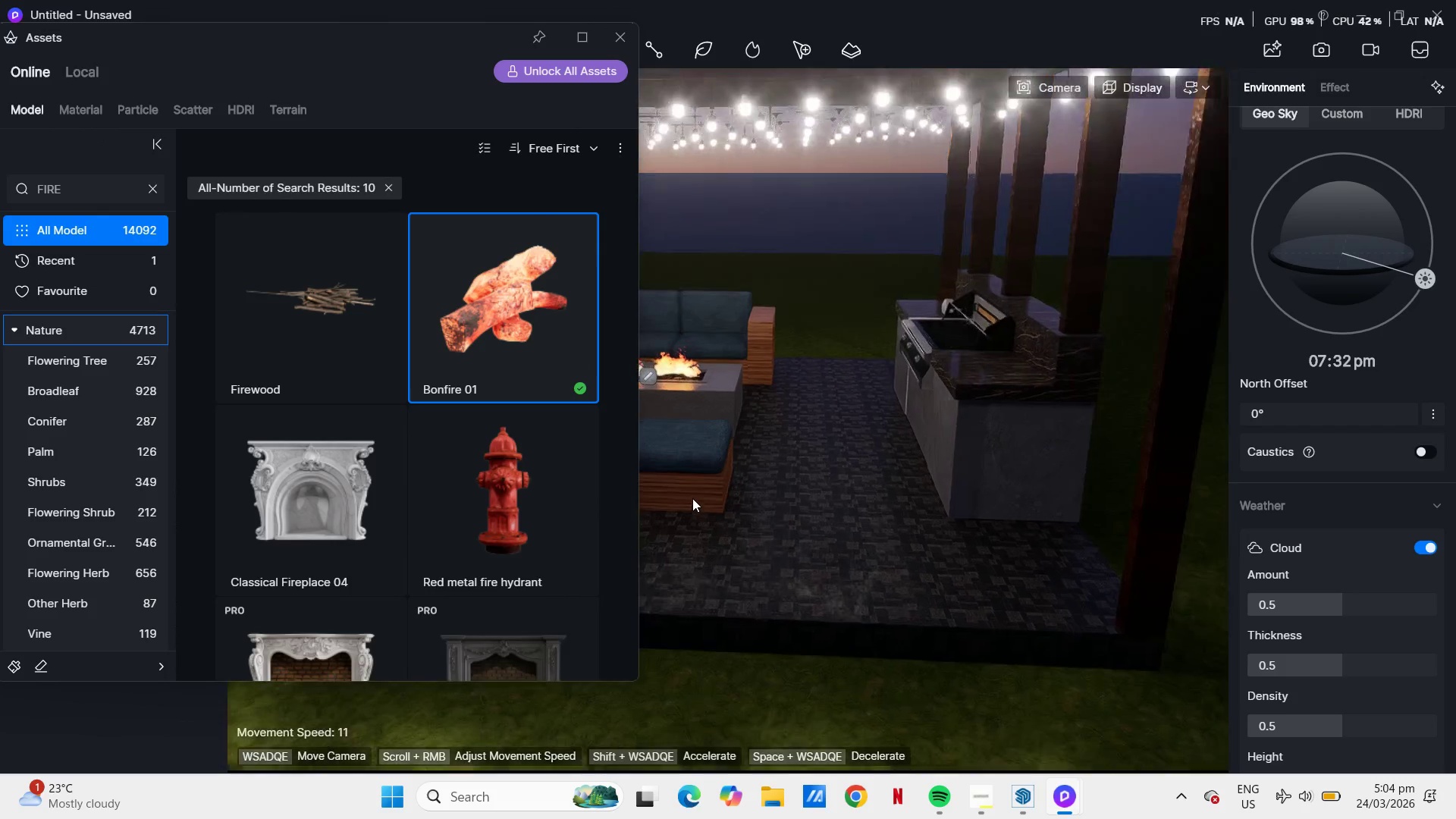 
hold_key(key=A, duration=0.42)
 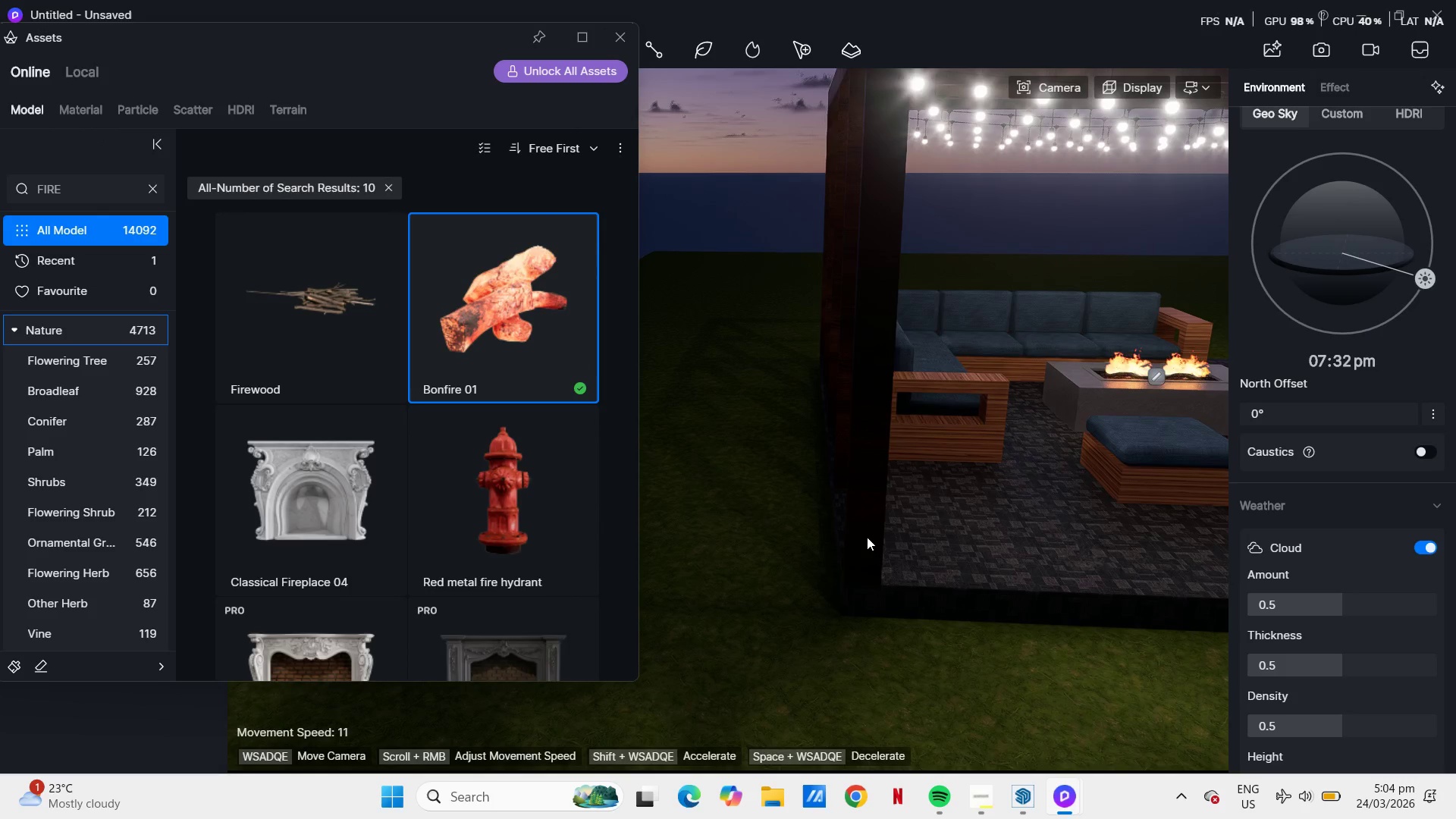 
type(ddd)
 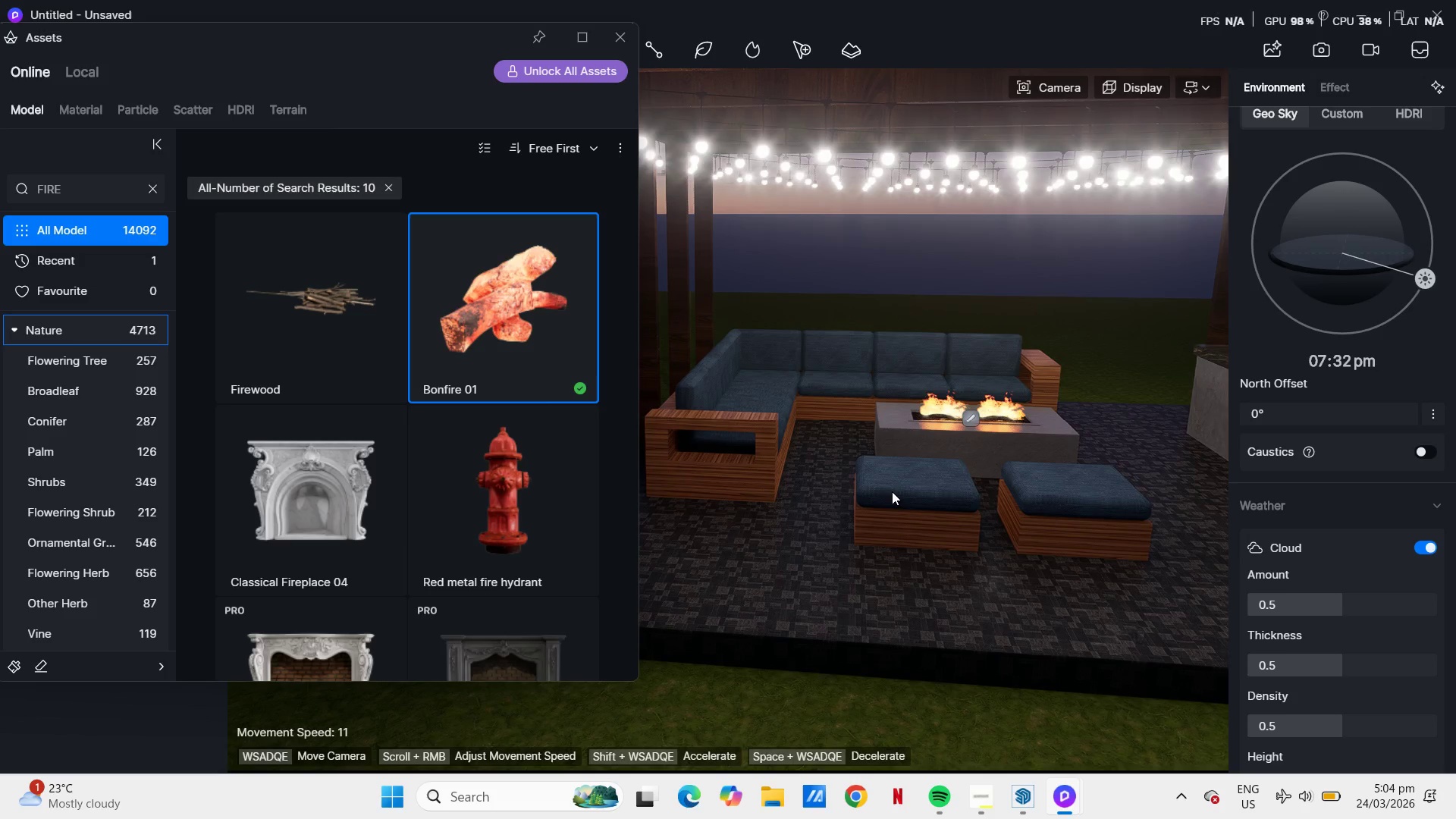 
wait(5.03)
 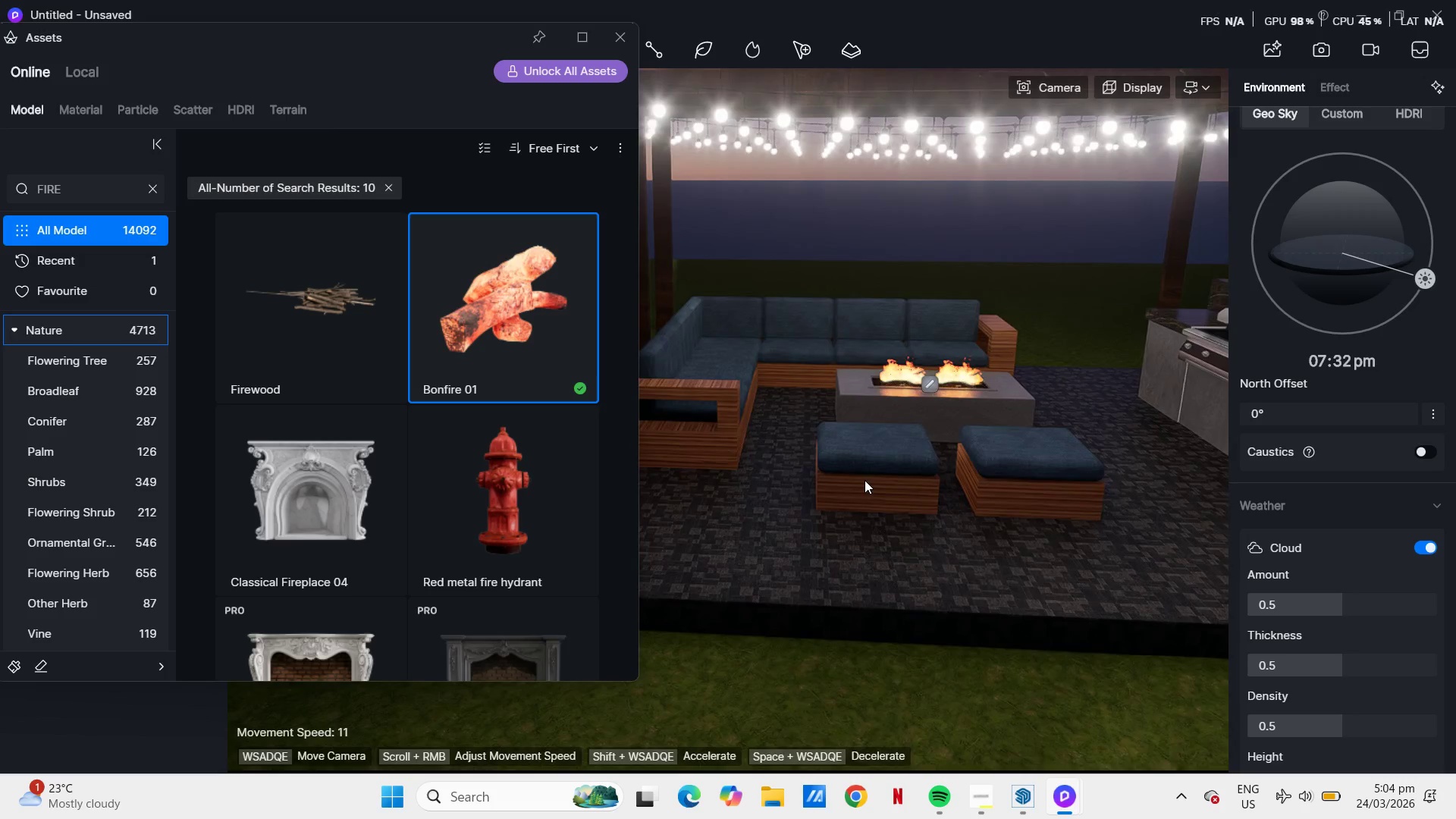 
left_click([1025, 805])
 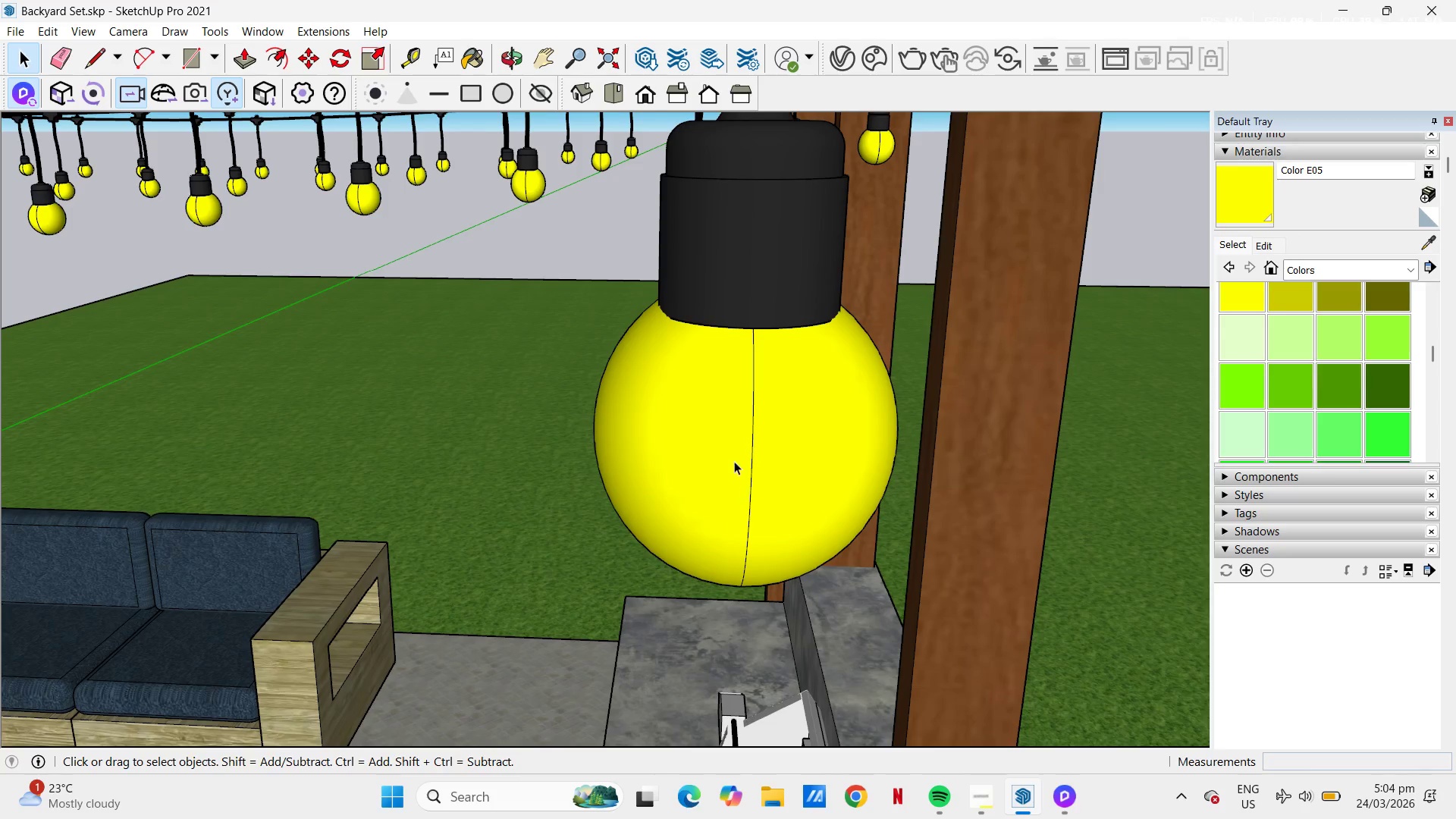 
key(H)
 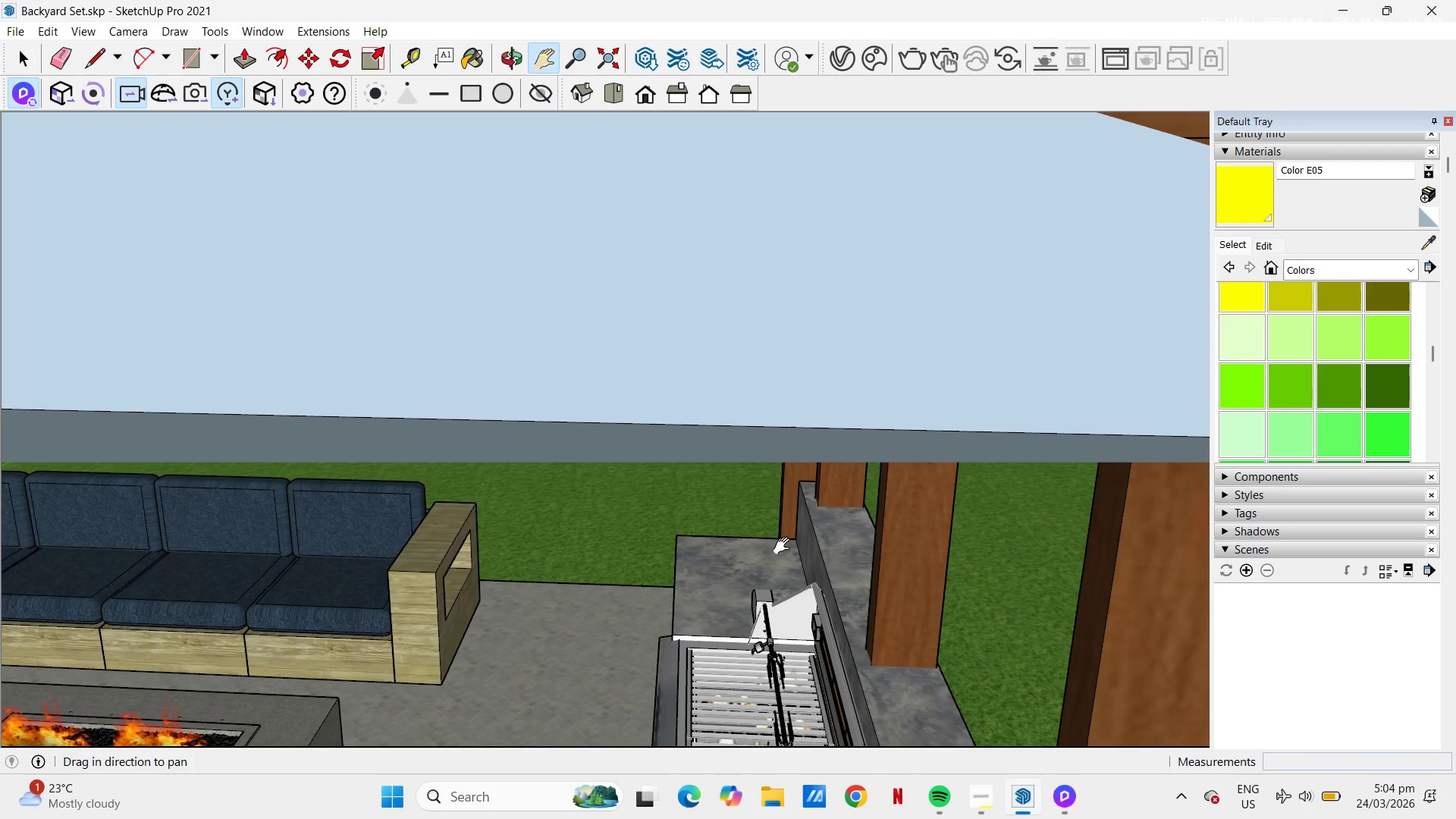 
scroll: coordinate [830, 325], scroll_direction: down, amount: 39.0
 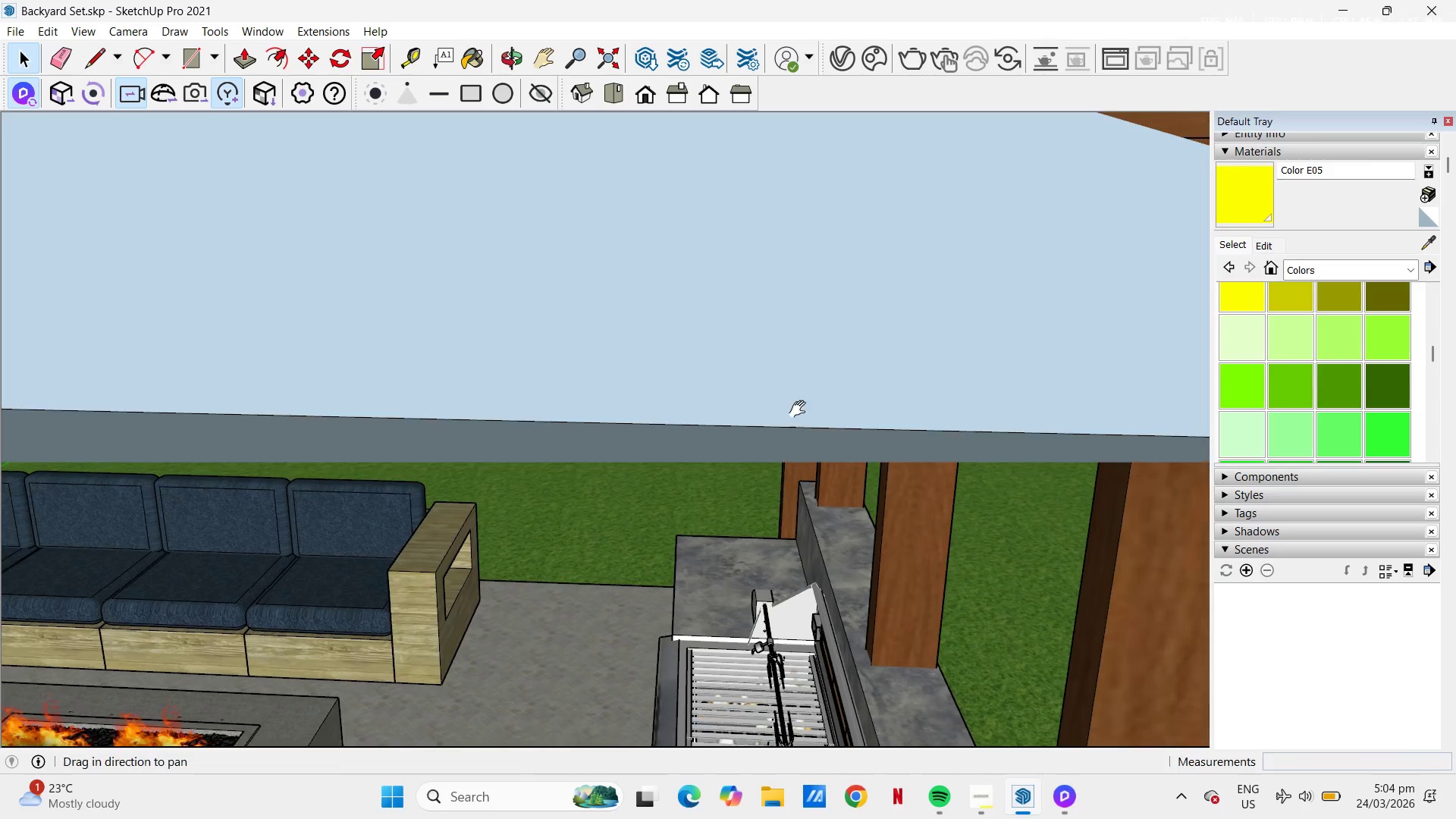 
left_click_drag(start_coordinate=[785, 546], to_coordinate=[972, 176])
 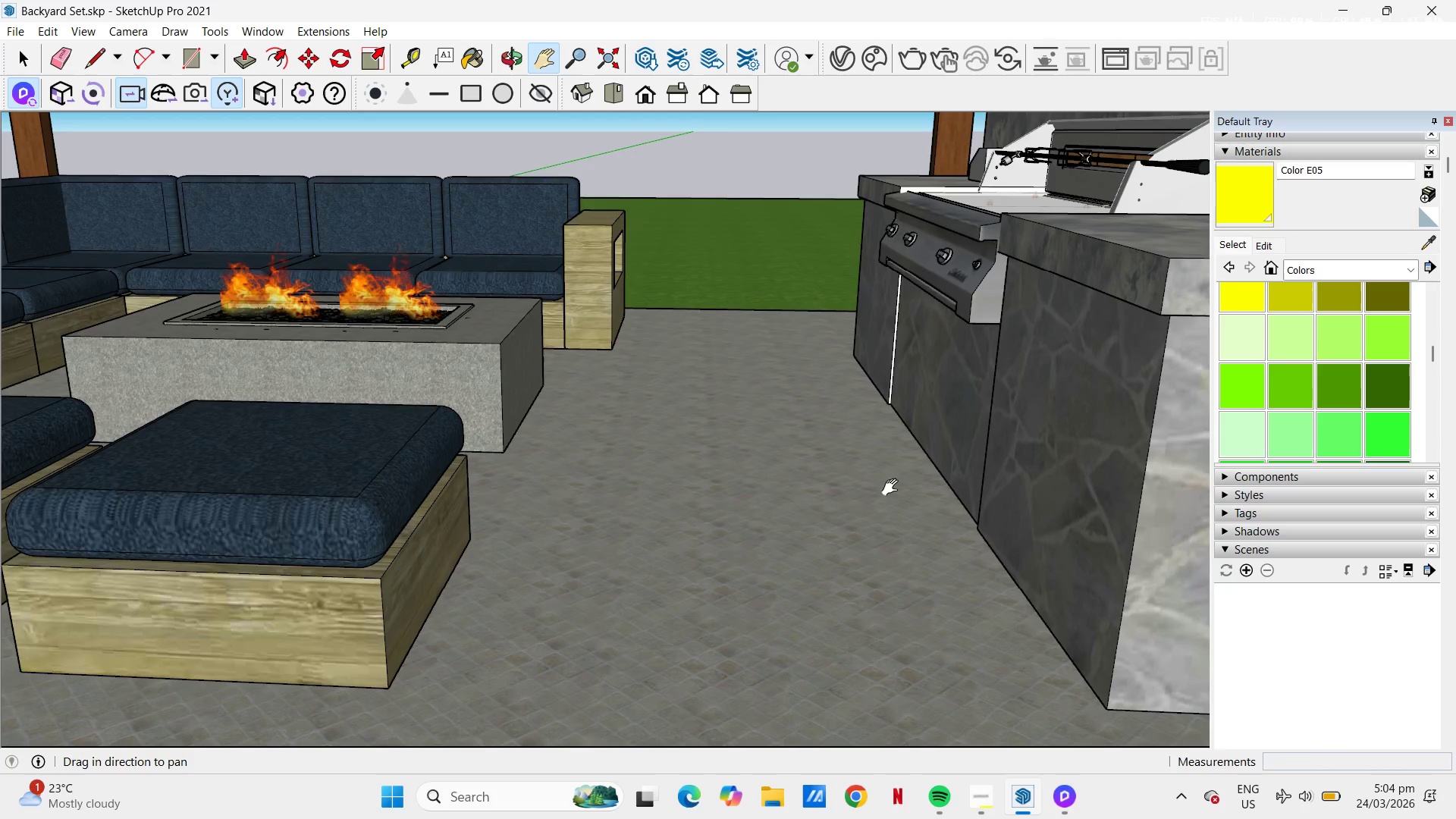 
left_click_drag(start_coordinate=[894, 486], to_coordinate=[946, 375])
 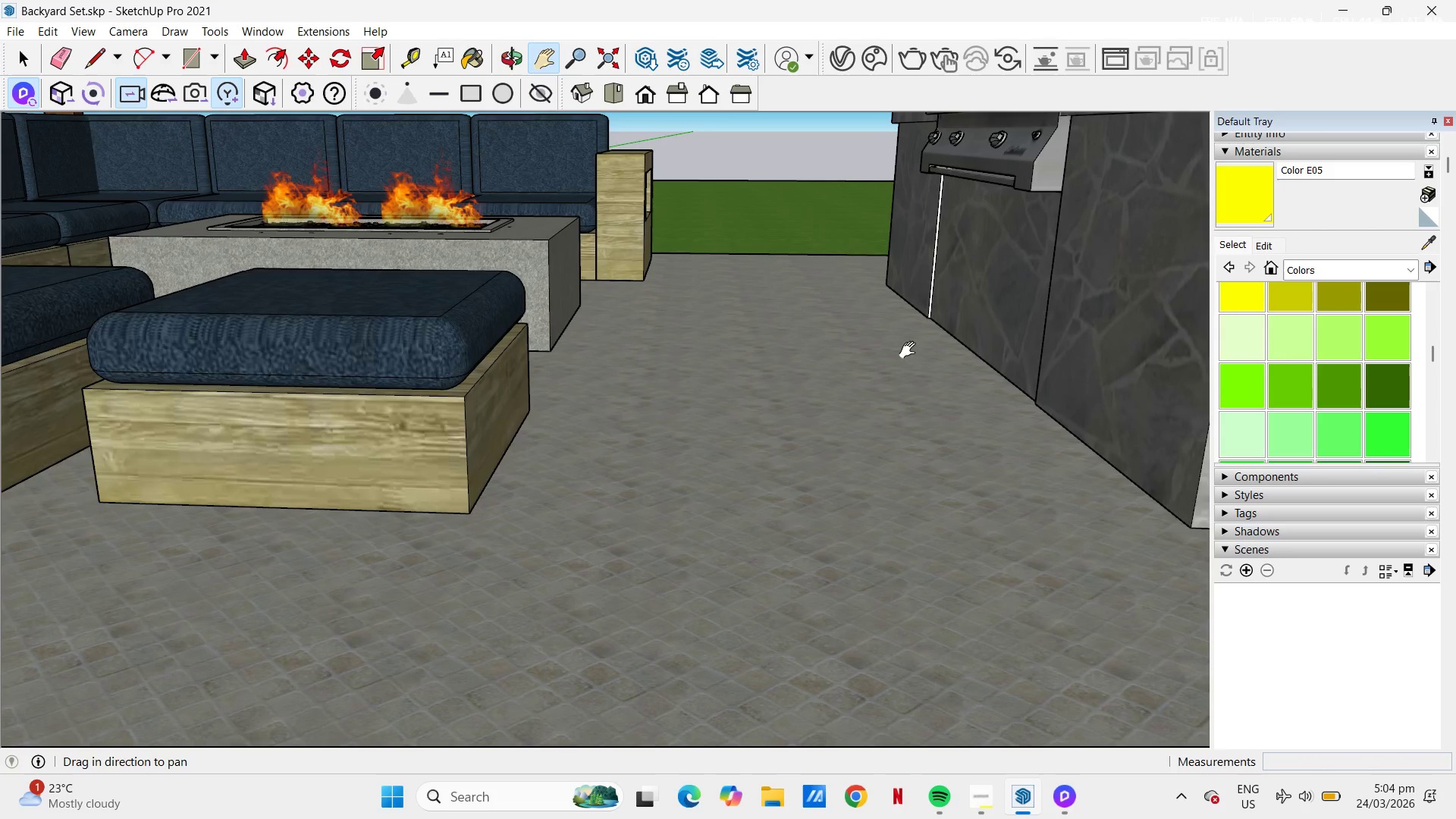 
scroll: coordinate [914, 350], scroll_direction: down, amount: 12.0
 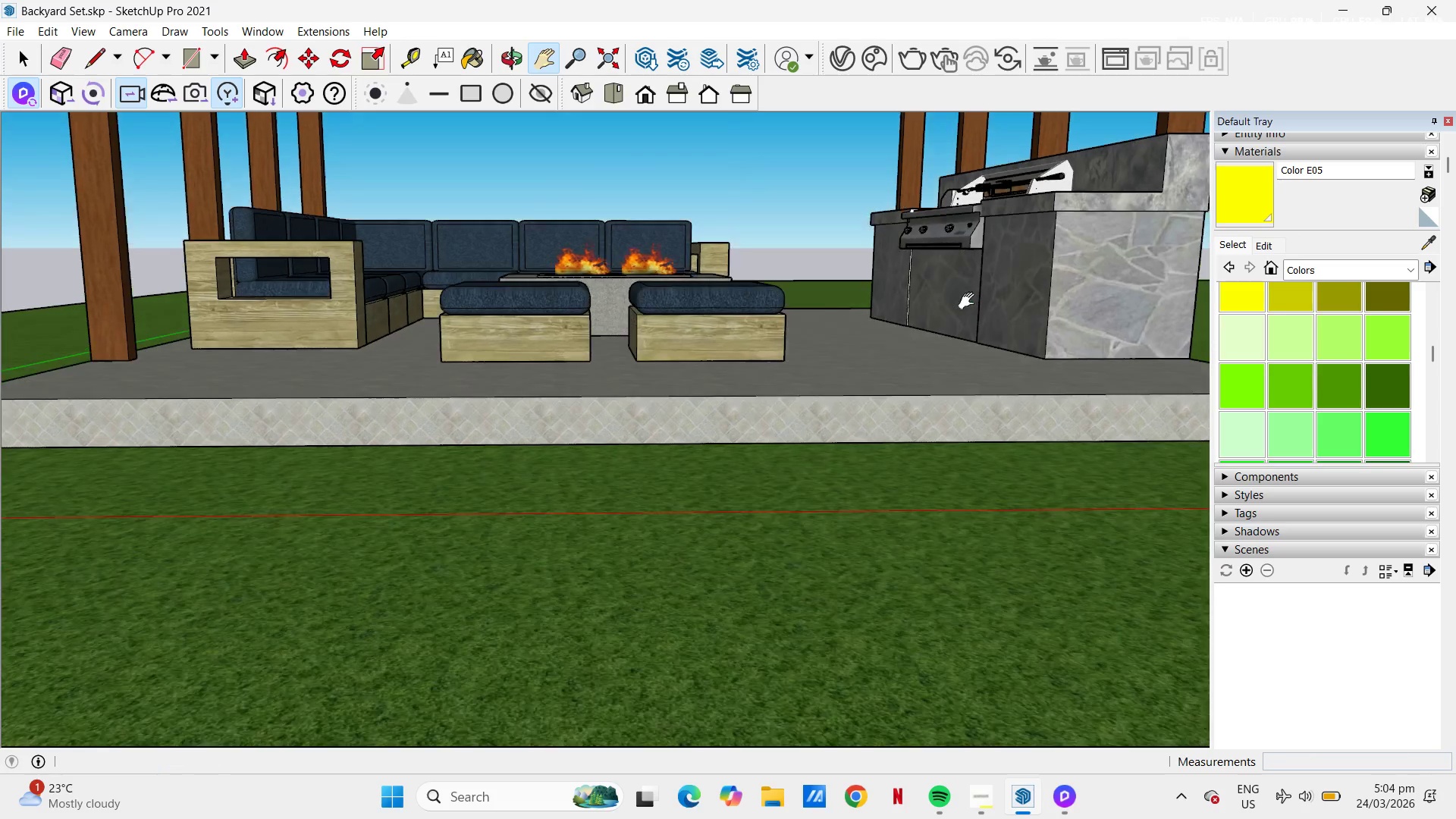 
scroll: coordinate [930, 303], scroll_direction: up, amount: 1.0
 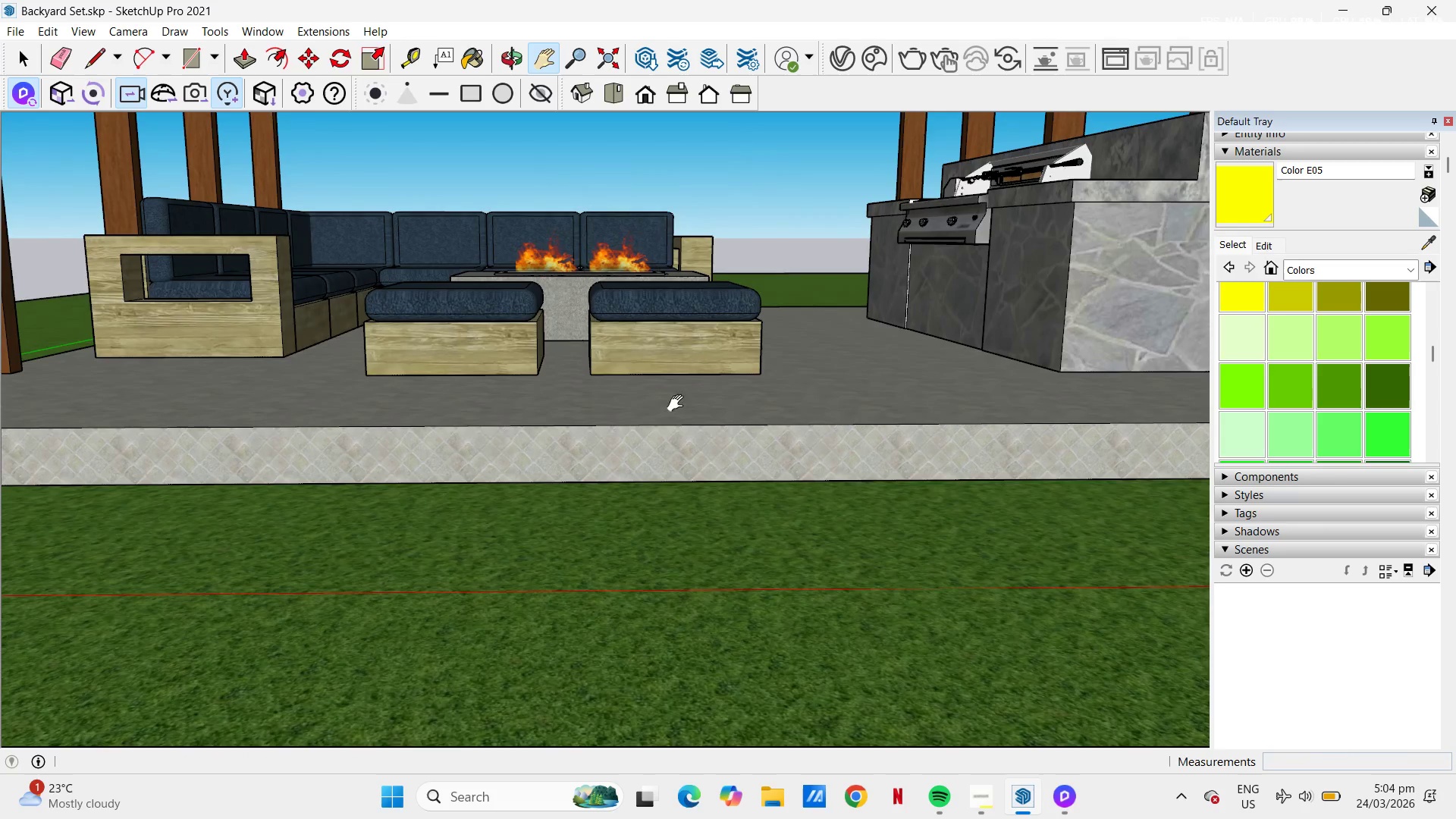 
scroll: coordinate [684, 370], scroll_direction: down, amount: 2.0
 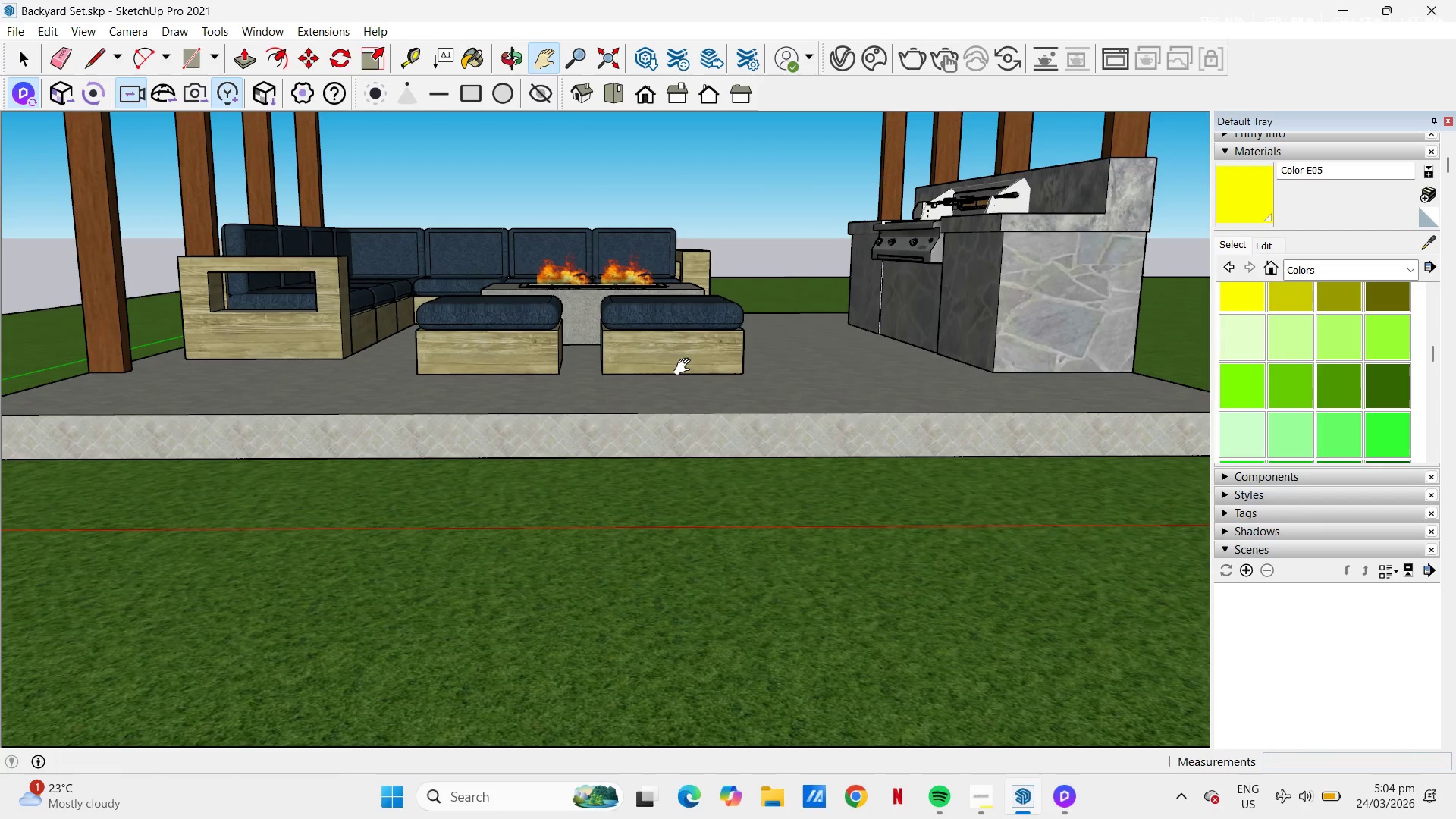 
key(L)
 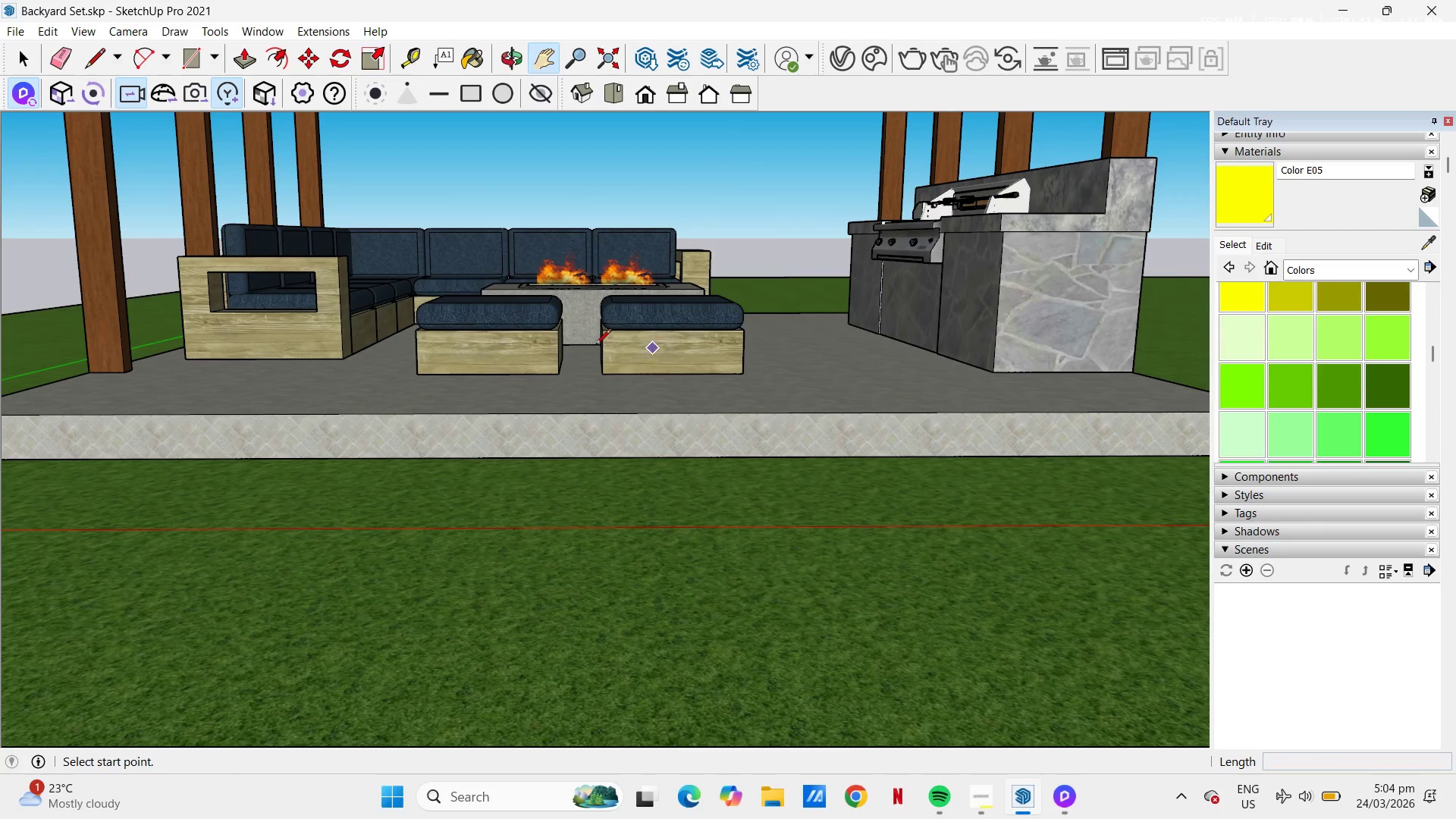 
scroll: coordinate [595, 346], scroll_direction: down, amount: 2.0
 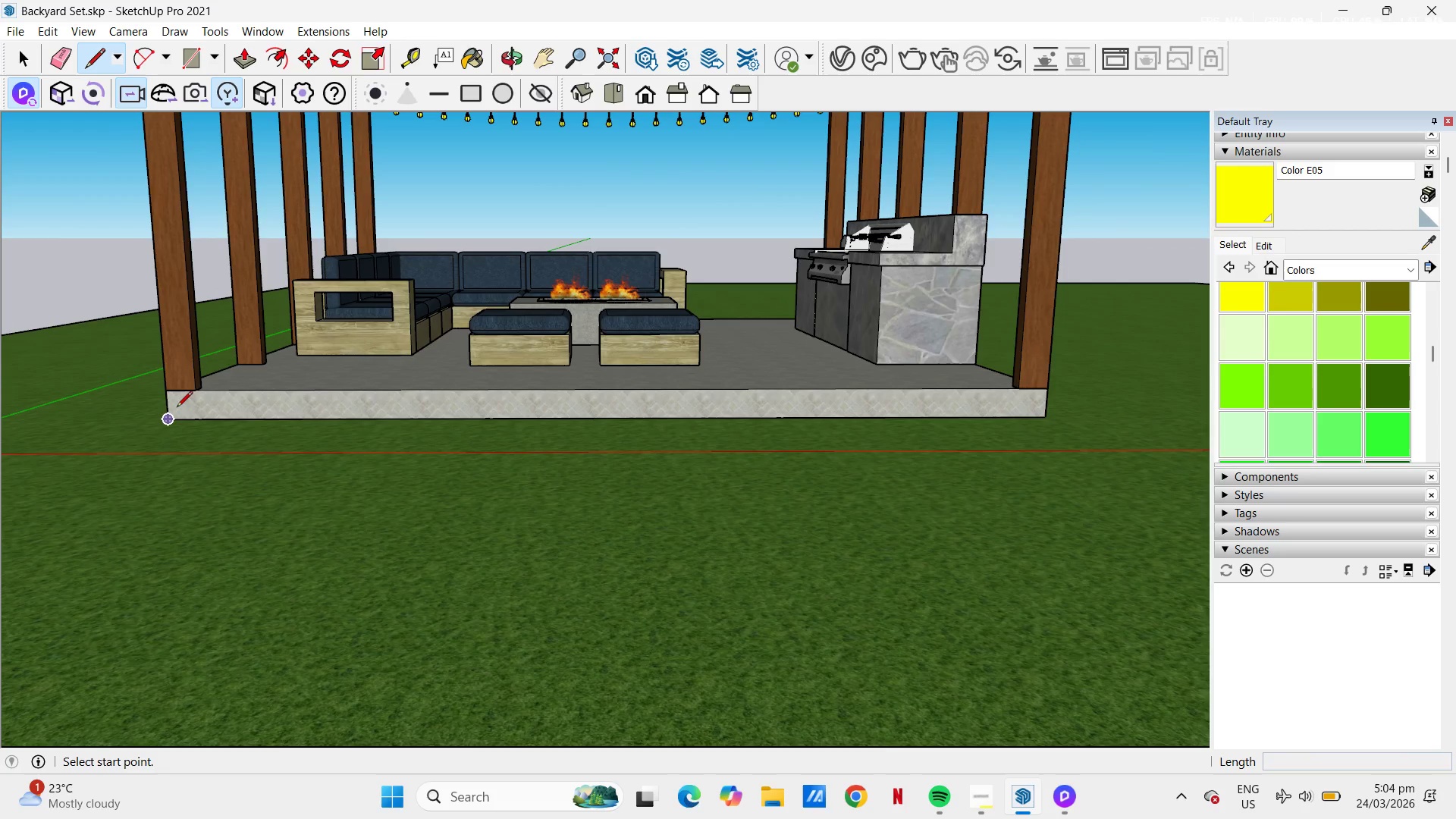 
key(Space)
 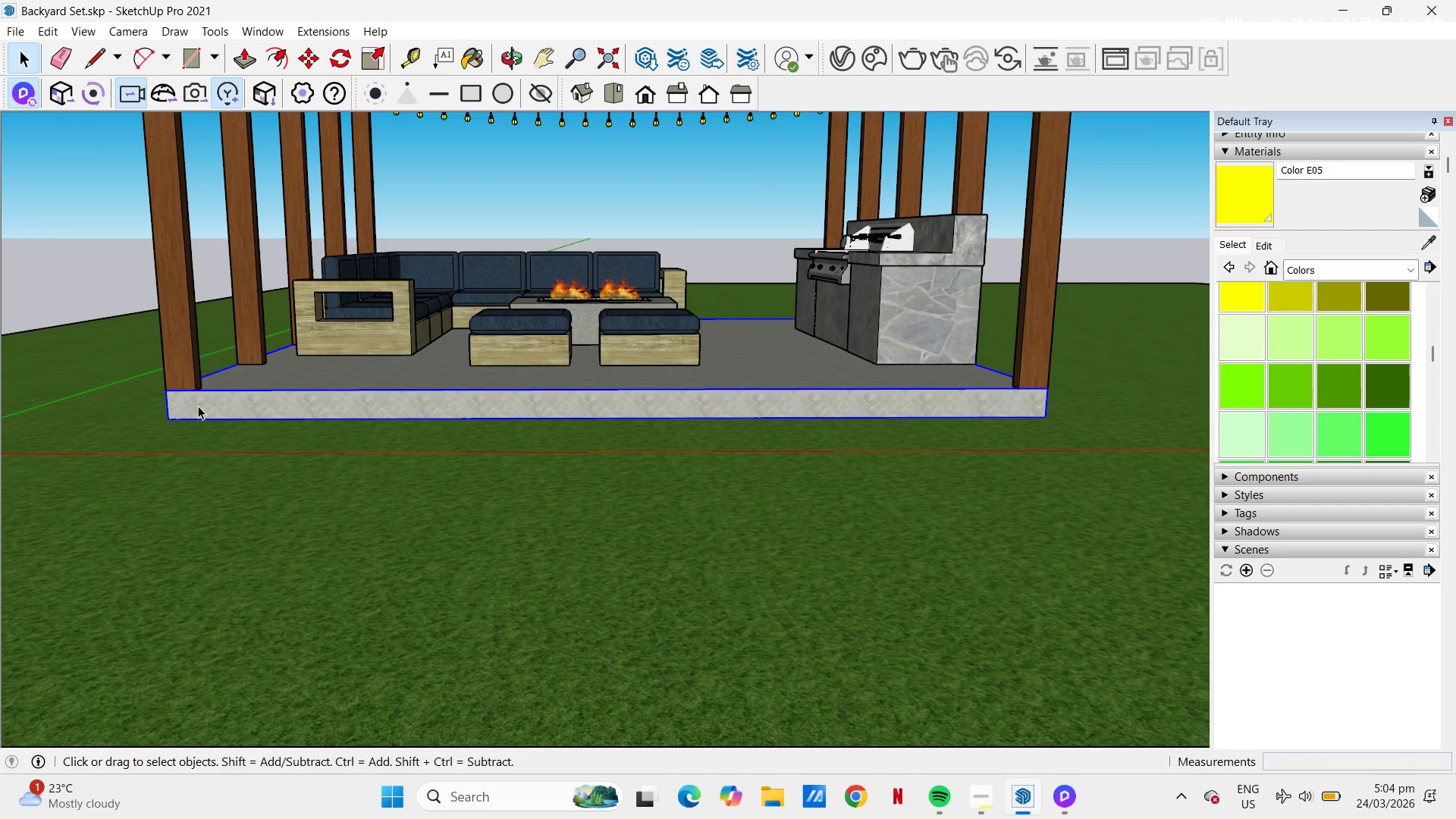 
double_click([198, 406])
 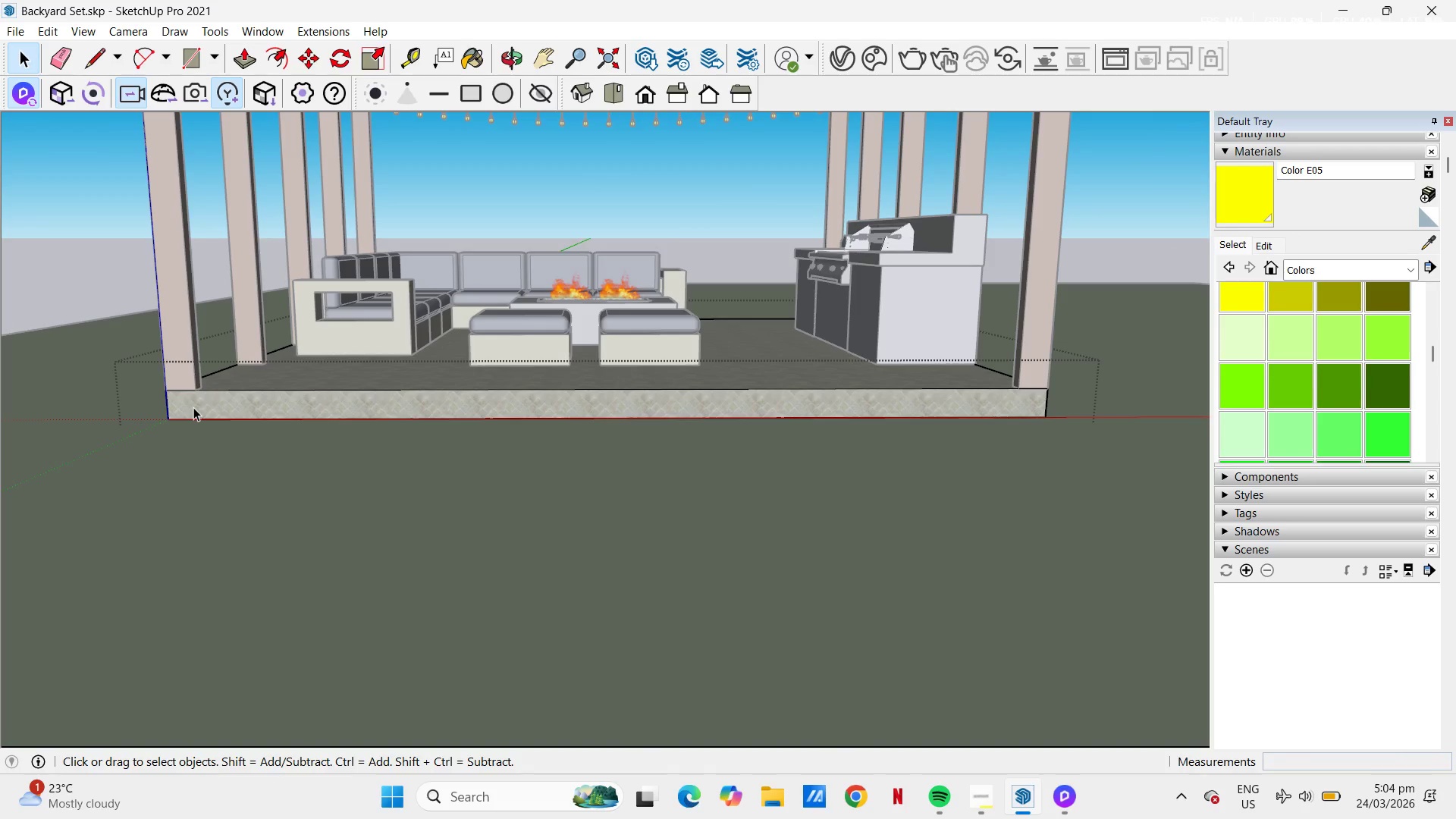 
key(L)
 